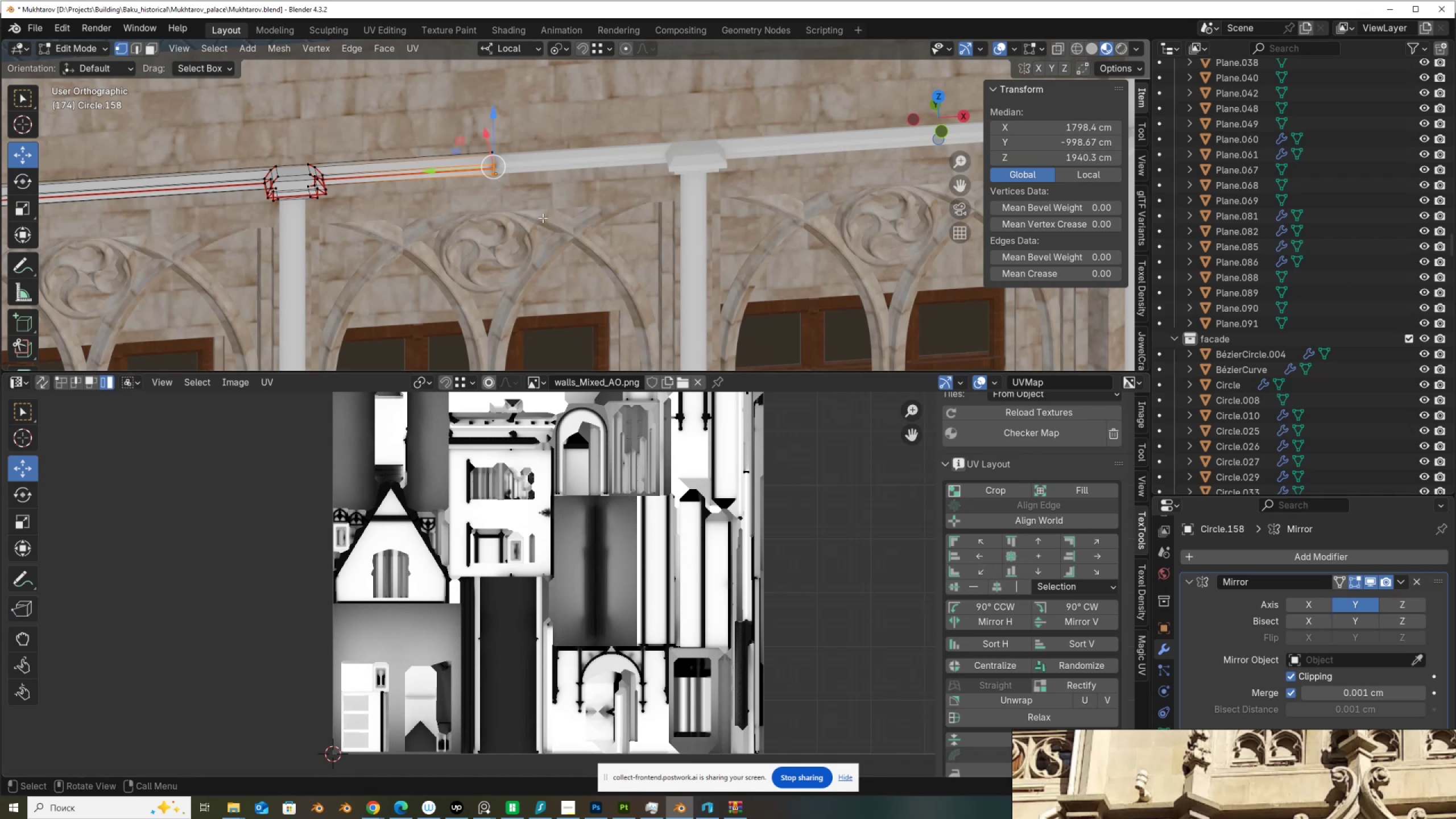 
key(Alt+AltLeft)
 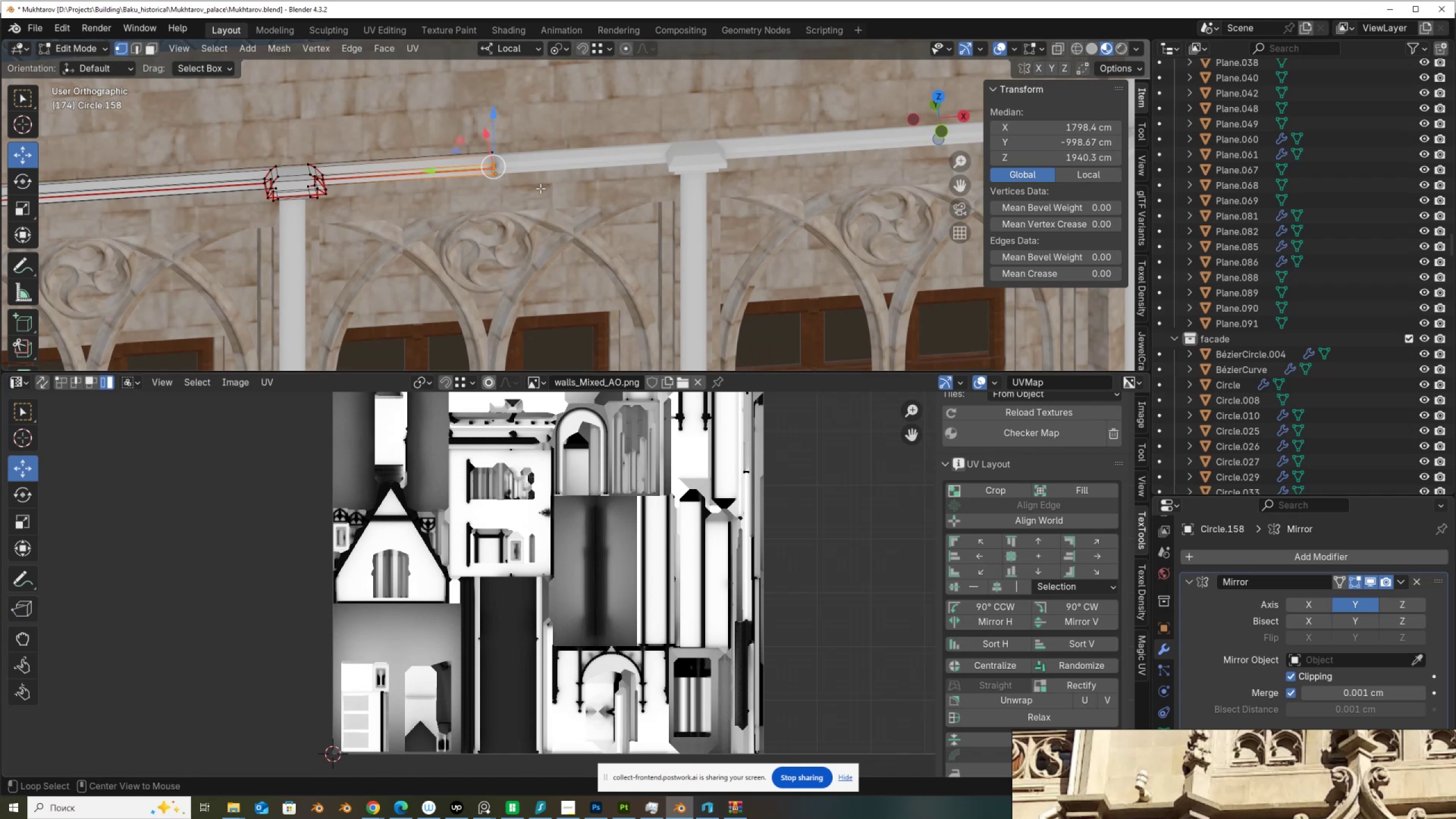 
key(Alt+Z)
 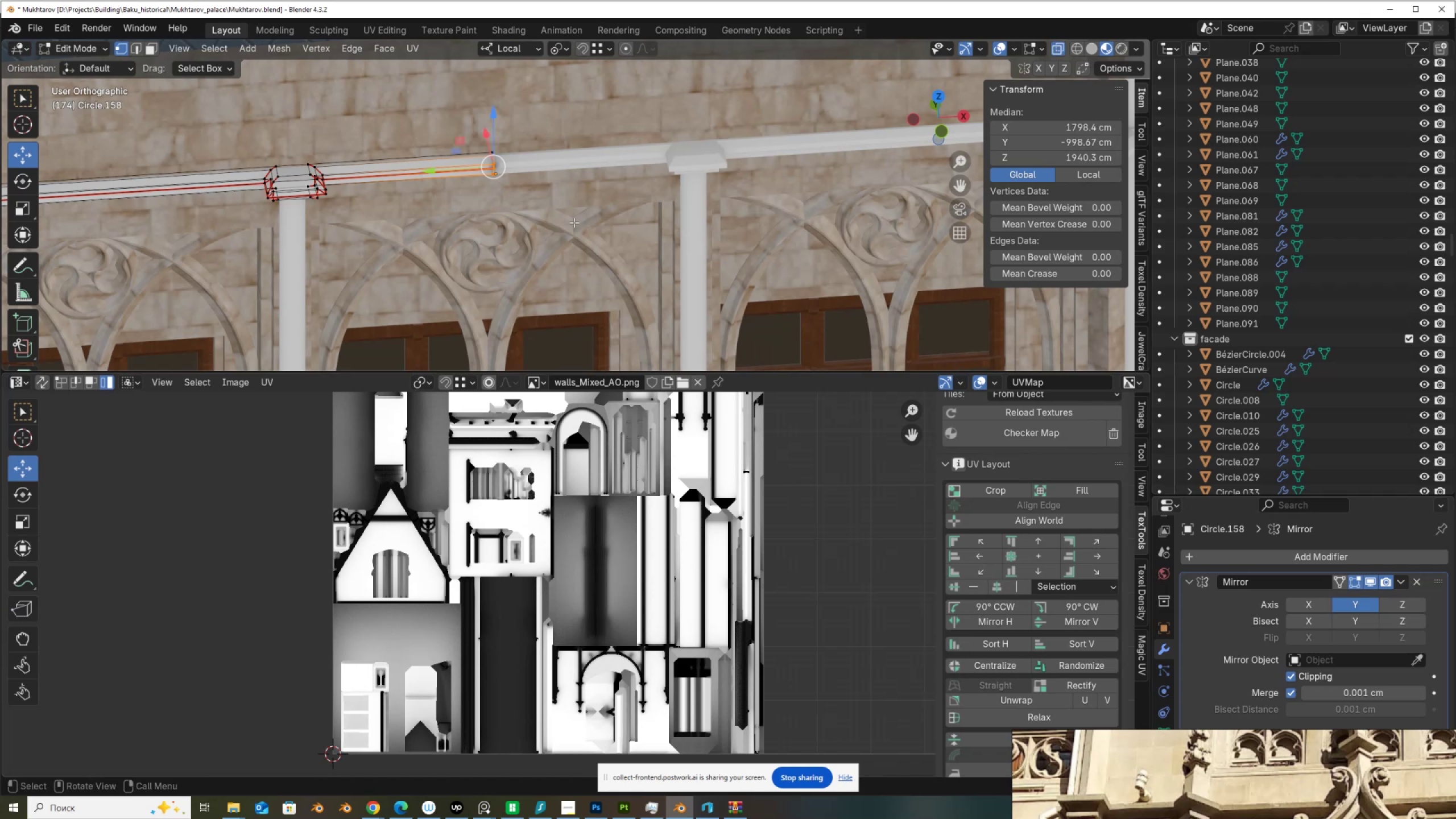 
left_click_drag(start_coordinate=[572, 230], to_coordinate=[458, 114])
 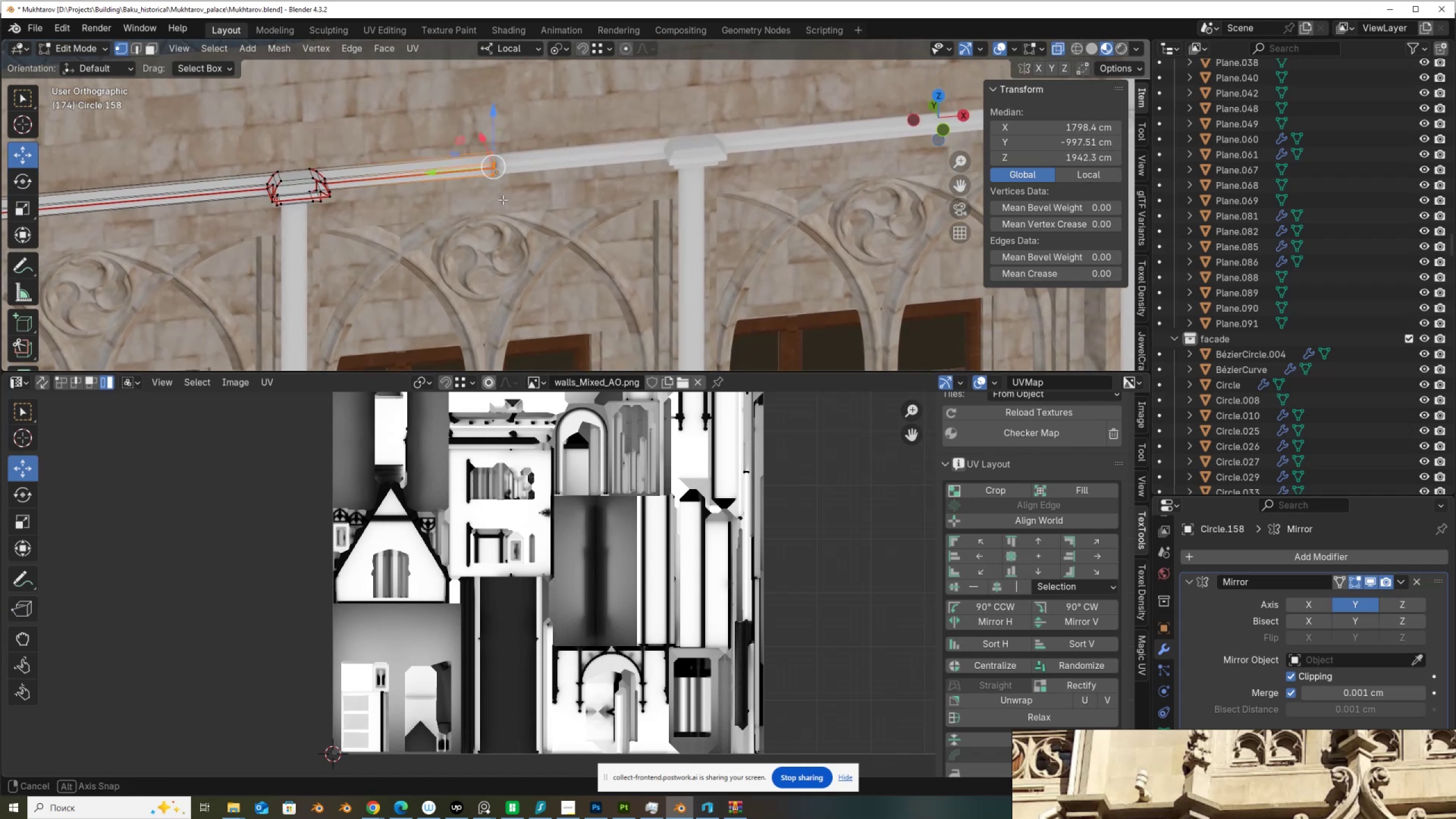 
key(Control+ControlLeft)
 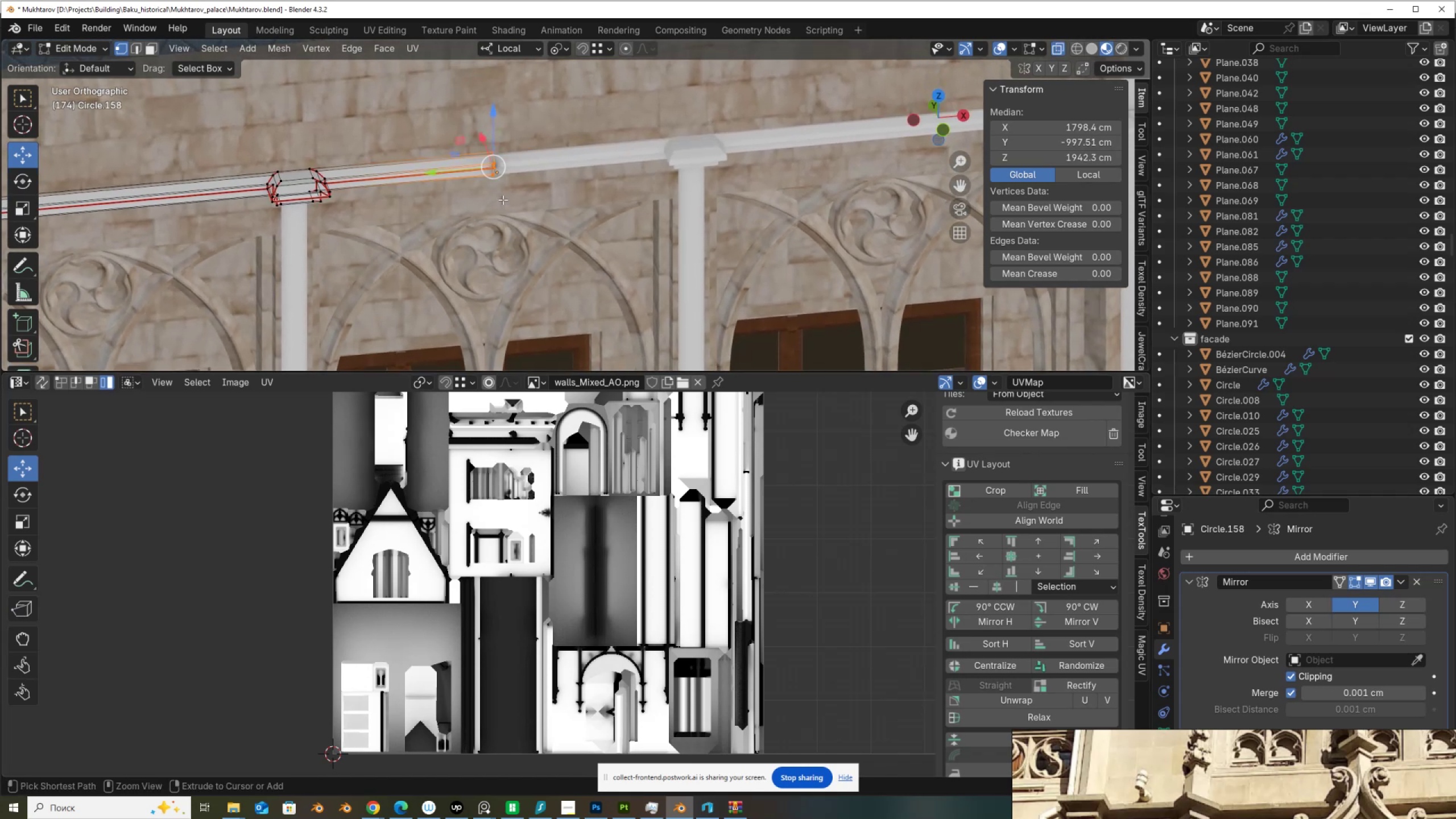 
key(Control+NumpadAdd)
 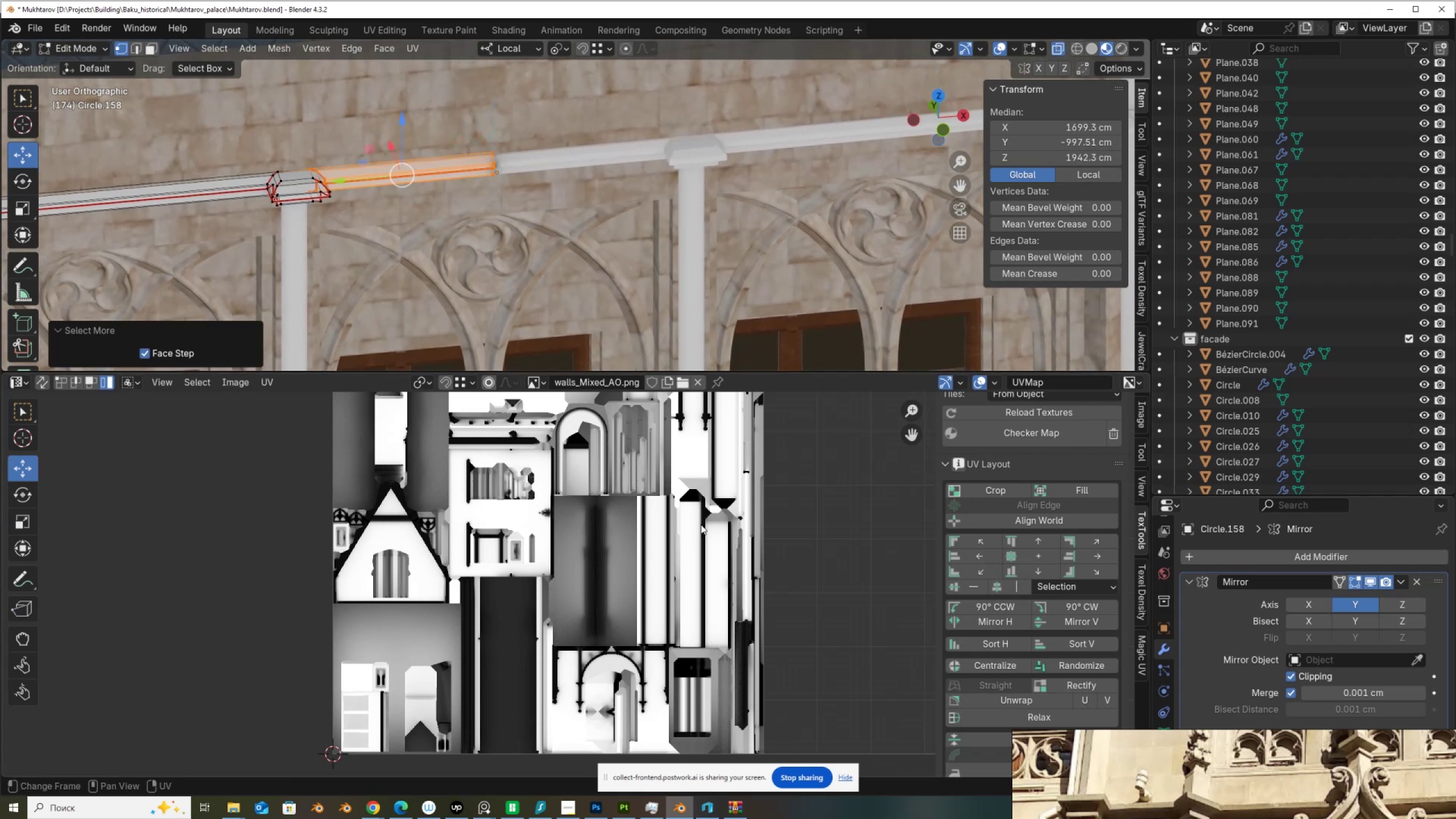 
scroll: coordinate [623, 484], scroll_direction: none, amount: 0.0
 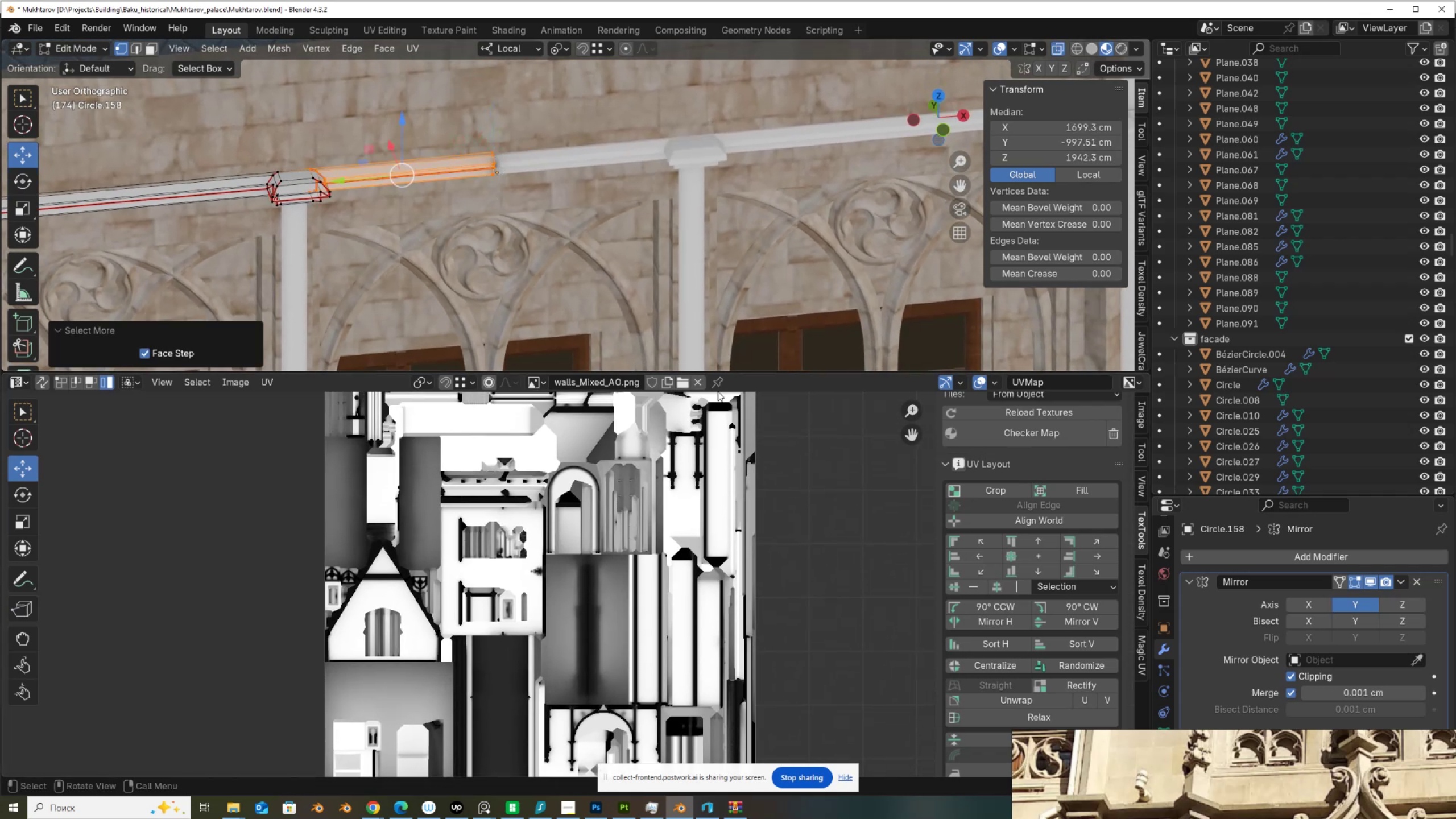 
left_click([692, 382])
 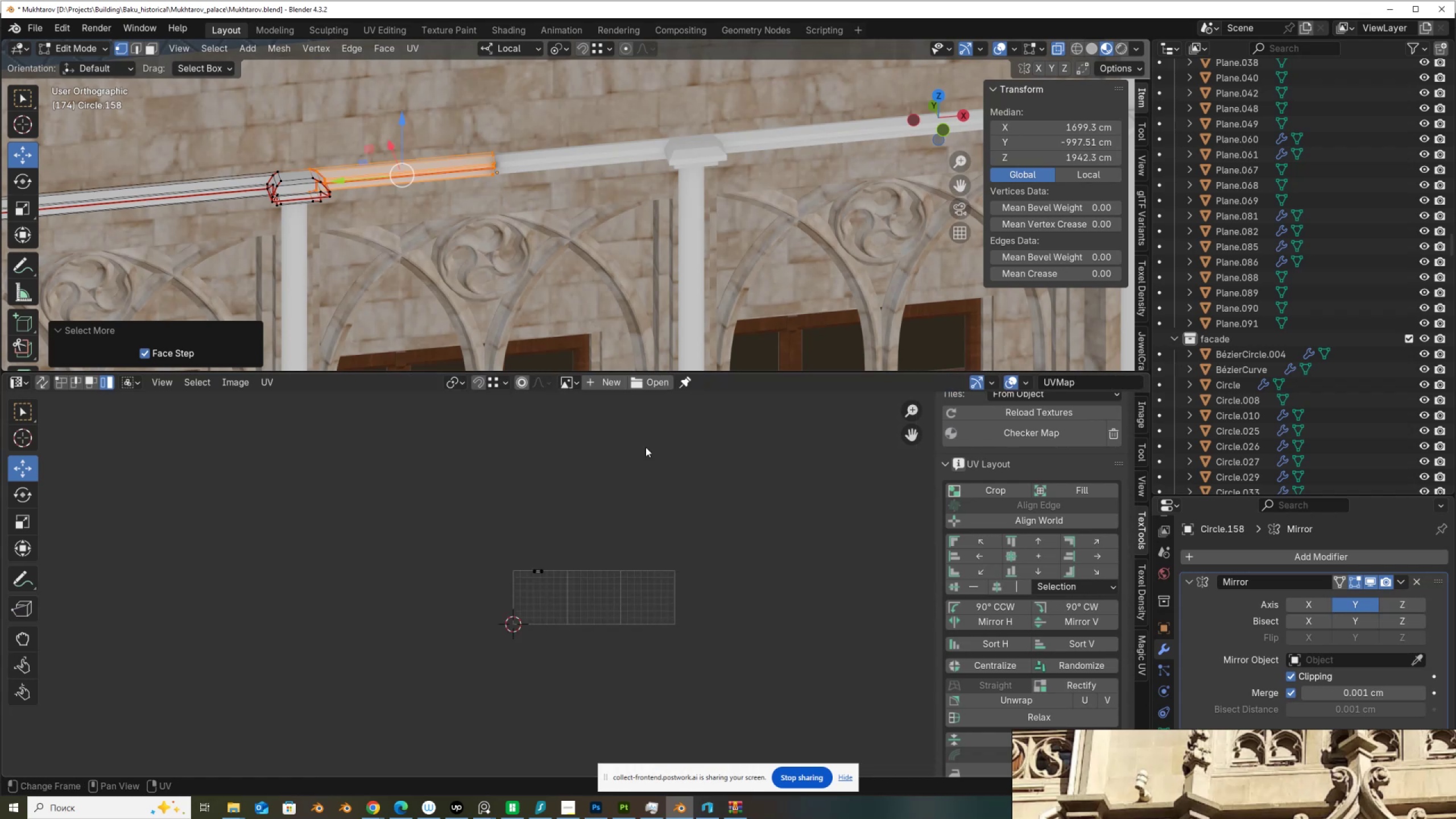 
scroll: coordinate [560, 560], scroll_direction: up, amount: 5.0
 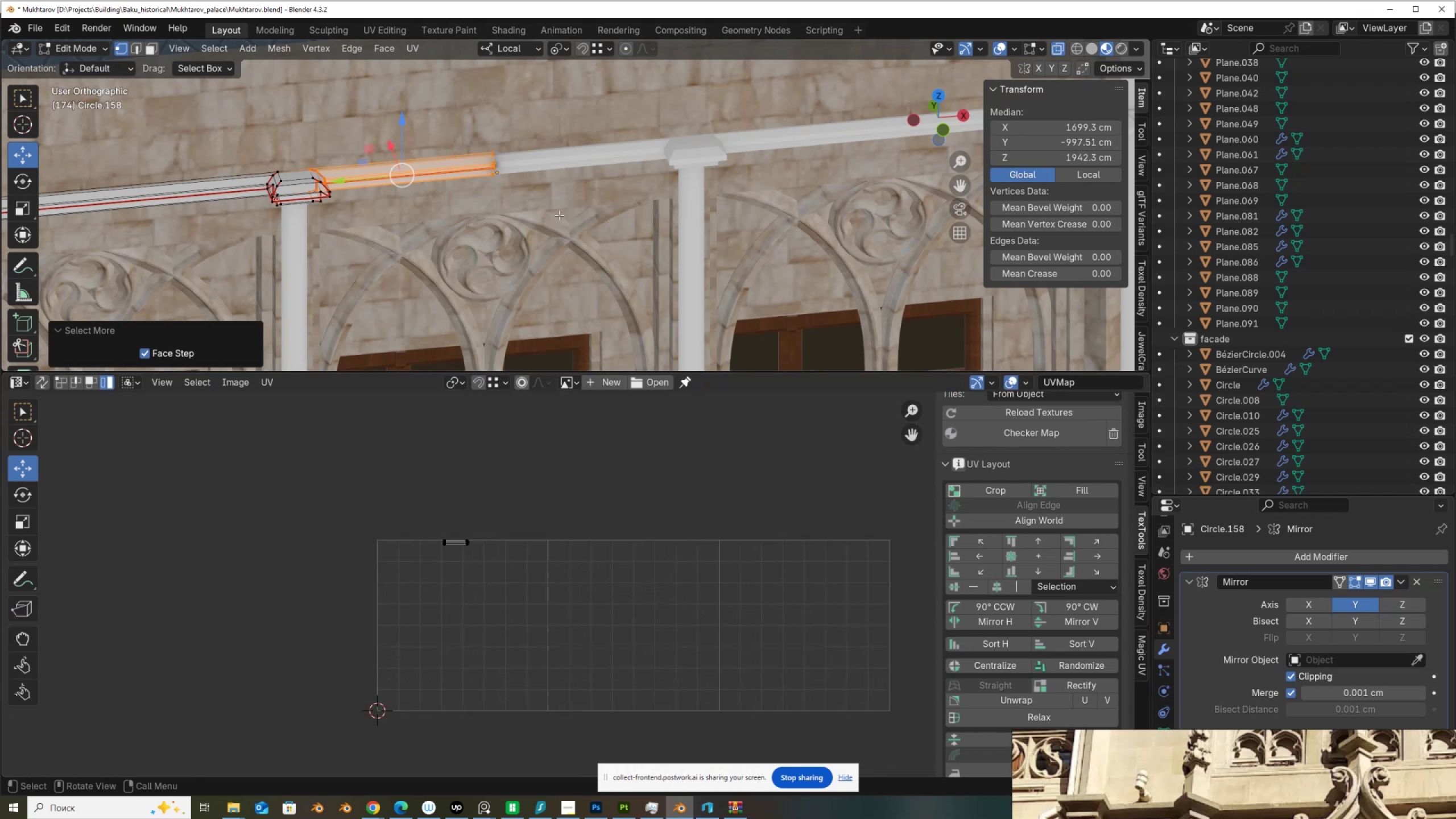 
key(A)
 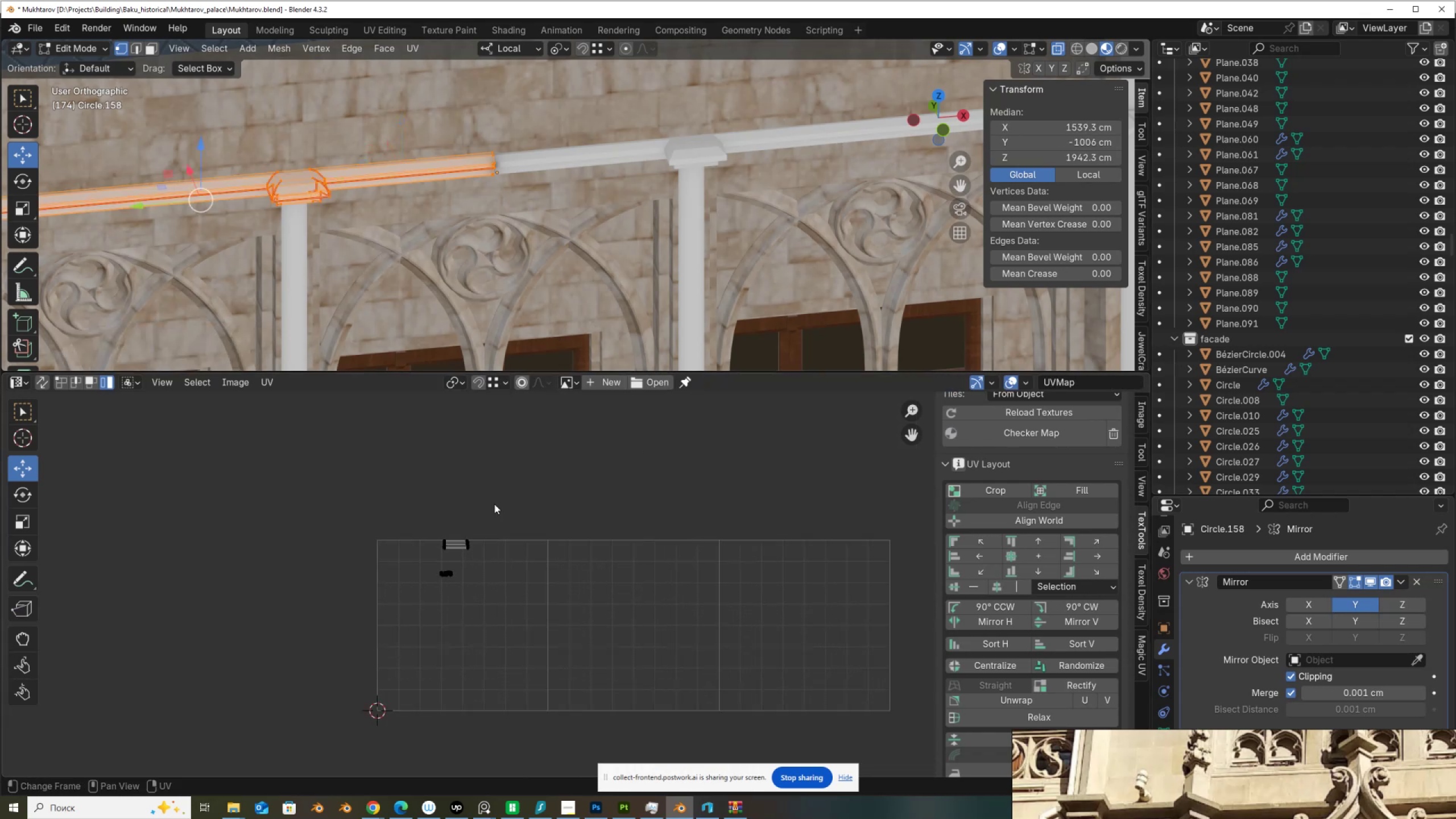 
scroll: coordinate [610, 557], scroll_direction: up, amount: 6.0
 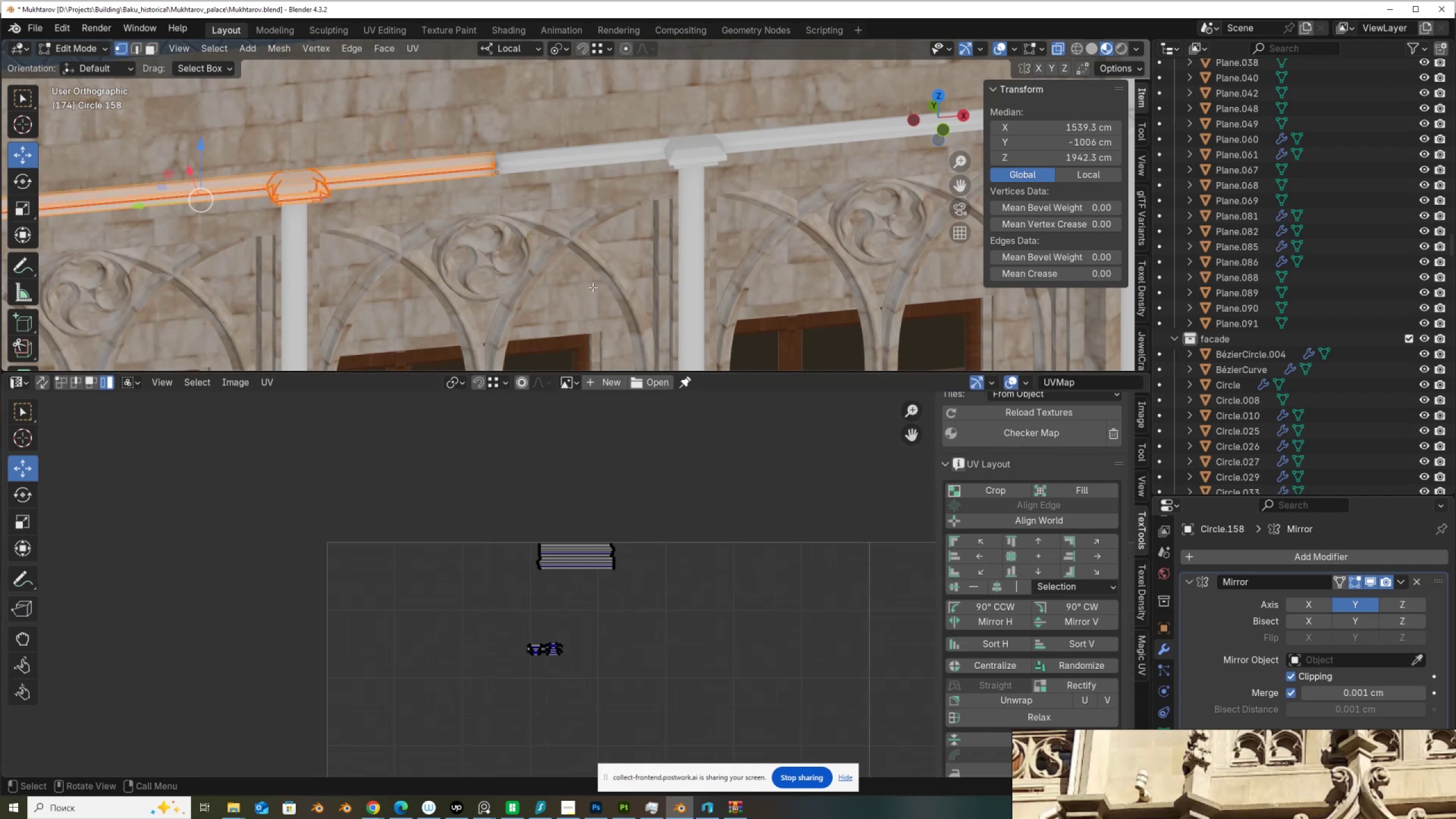 
scroll: coordinate [606, 246], scroll_direction: down, amount: 5.0
 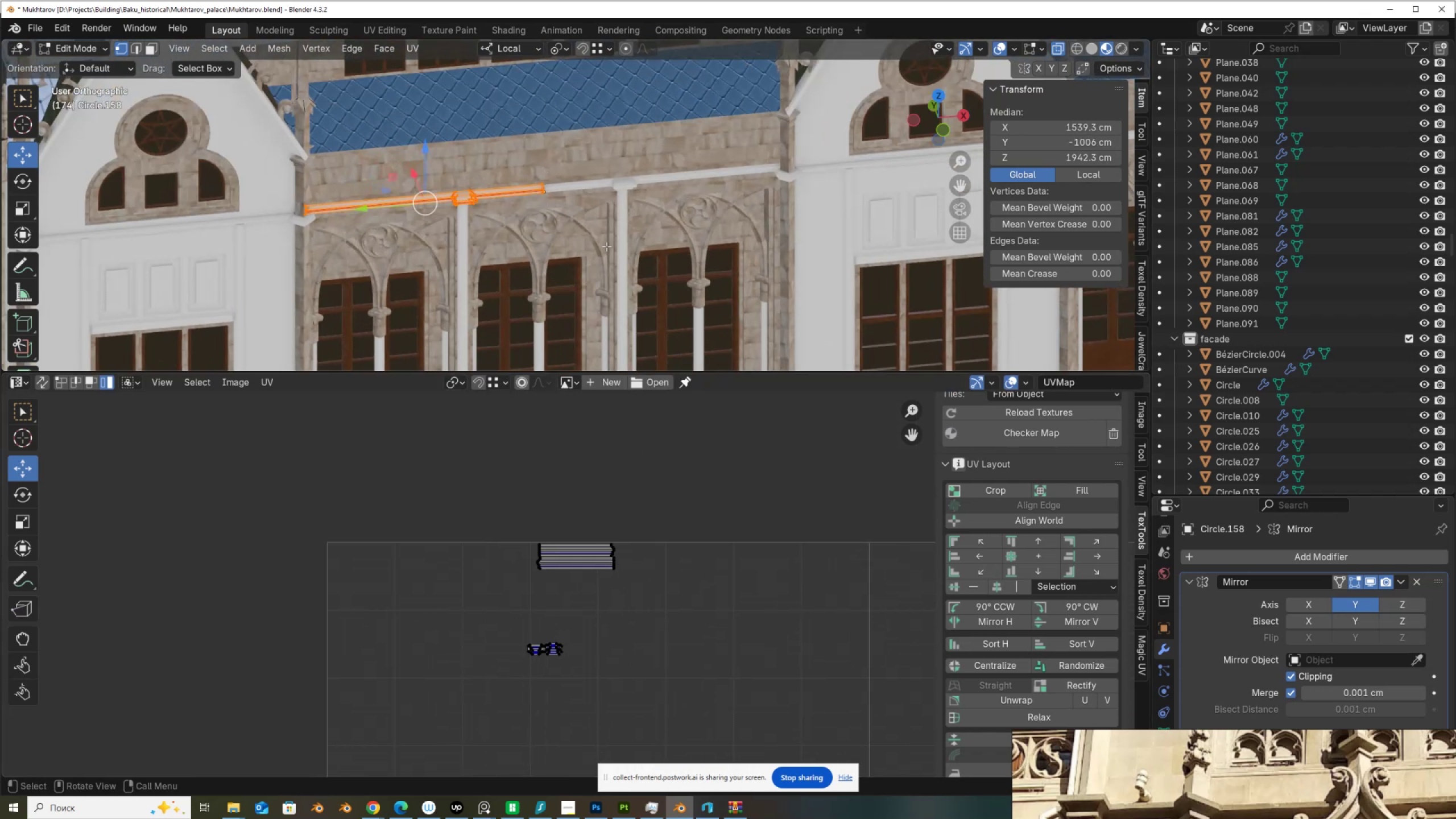 
key(Tab)
 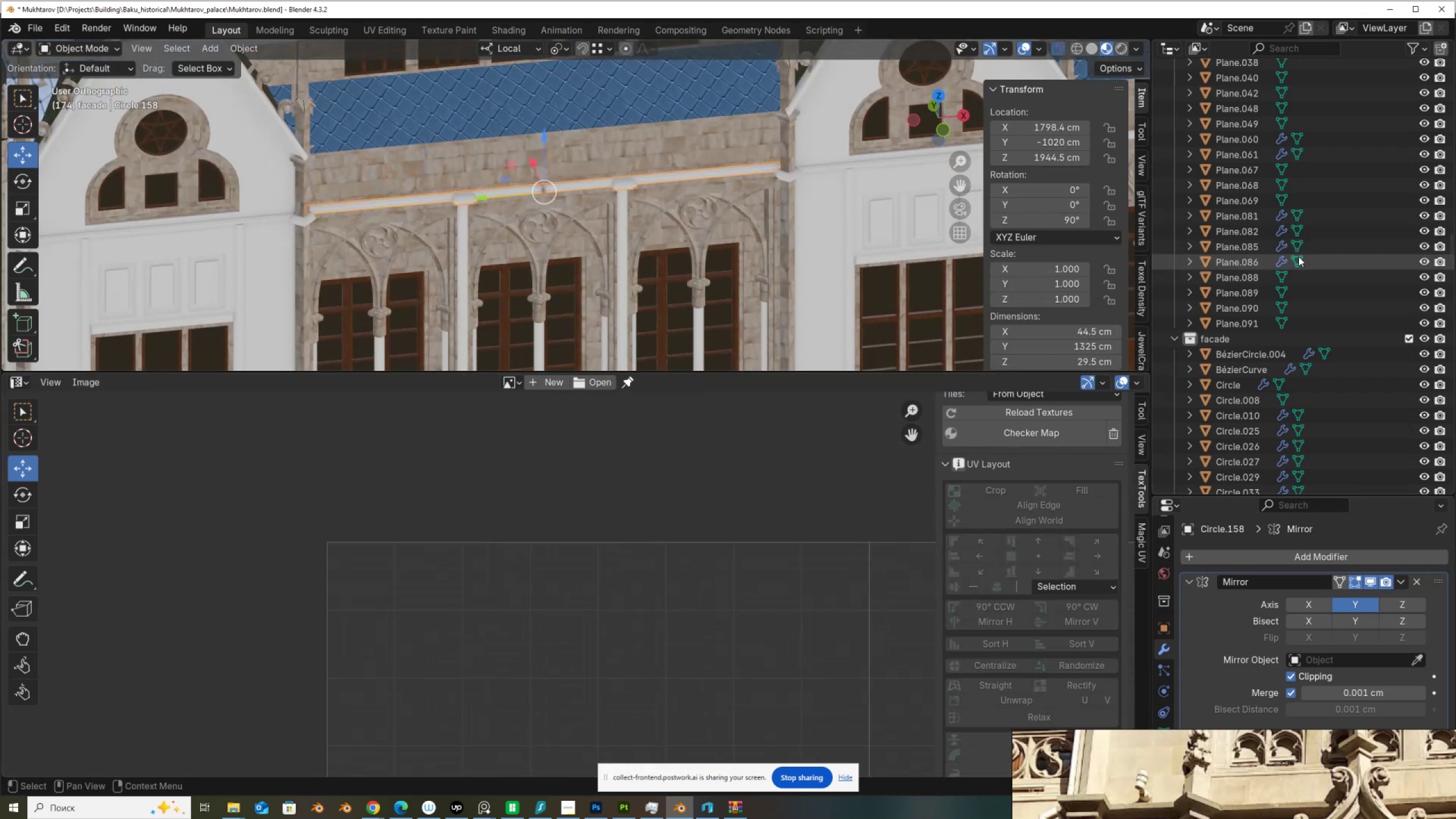 
key(NumpadDecimal)
 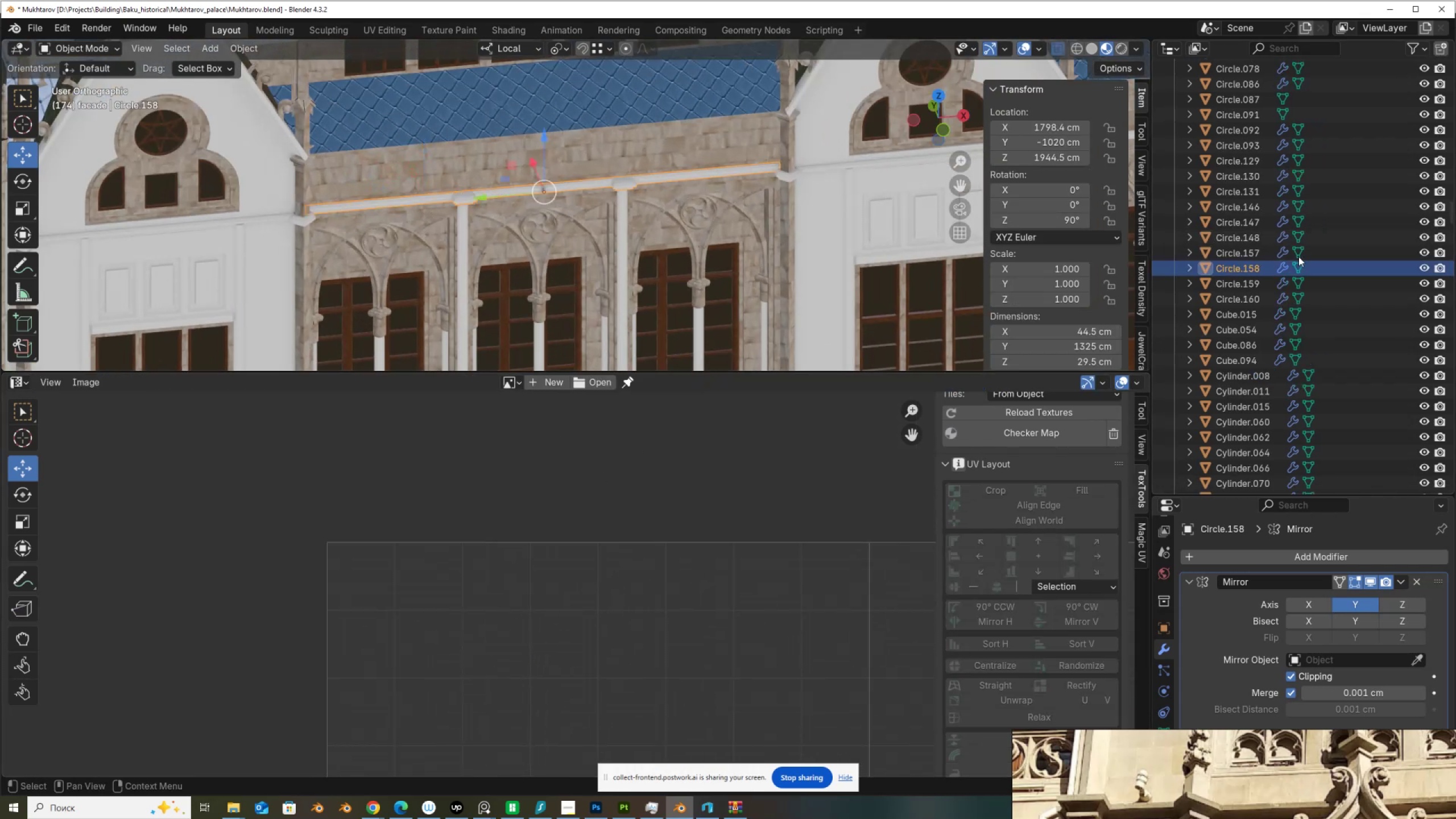 
scroll: coordinate [1294, 240], scroll_direction: up, amount: 9.0
 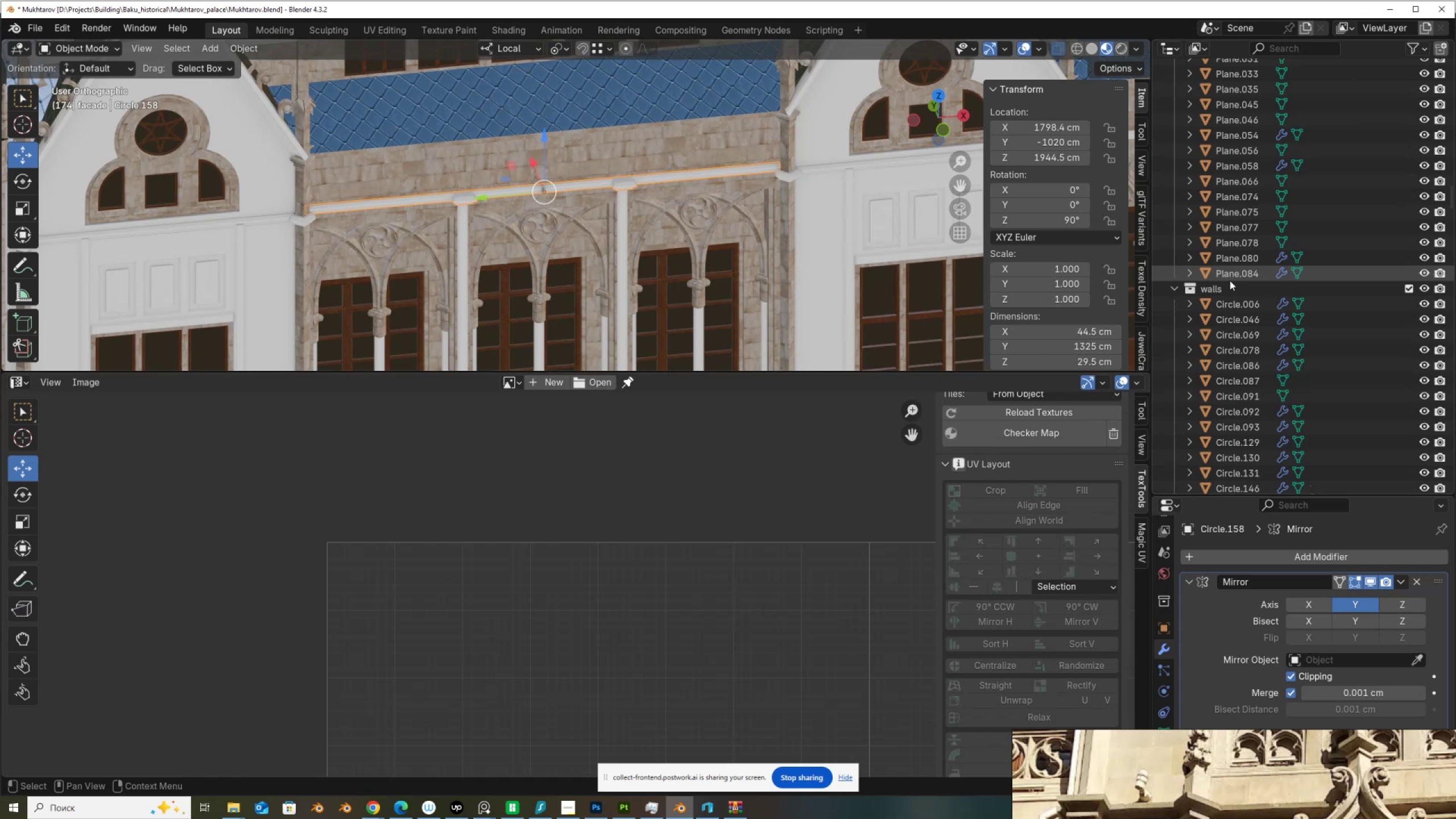 
left_click([1229, 283])
 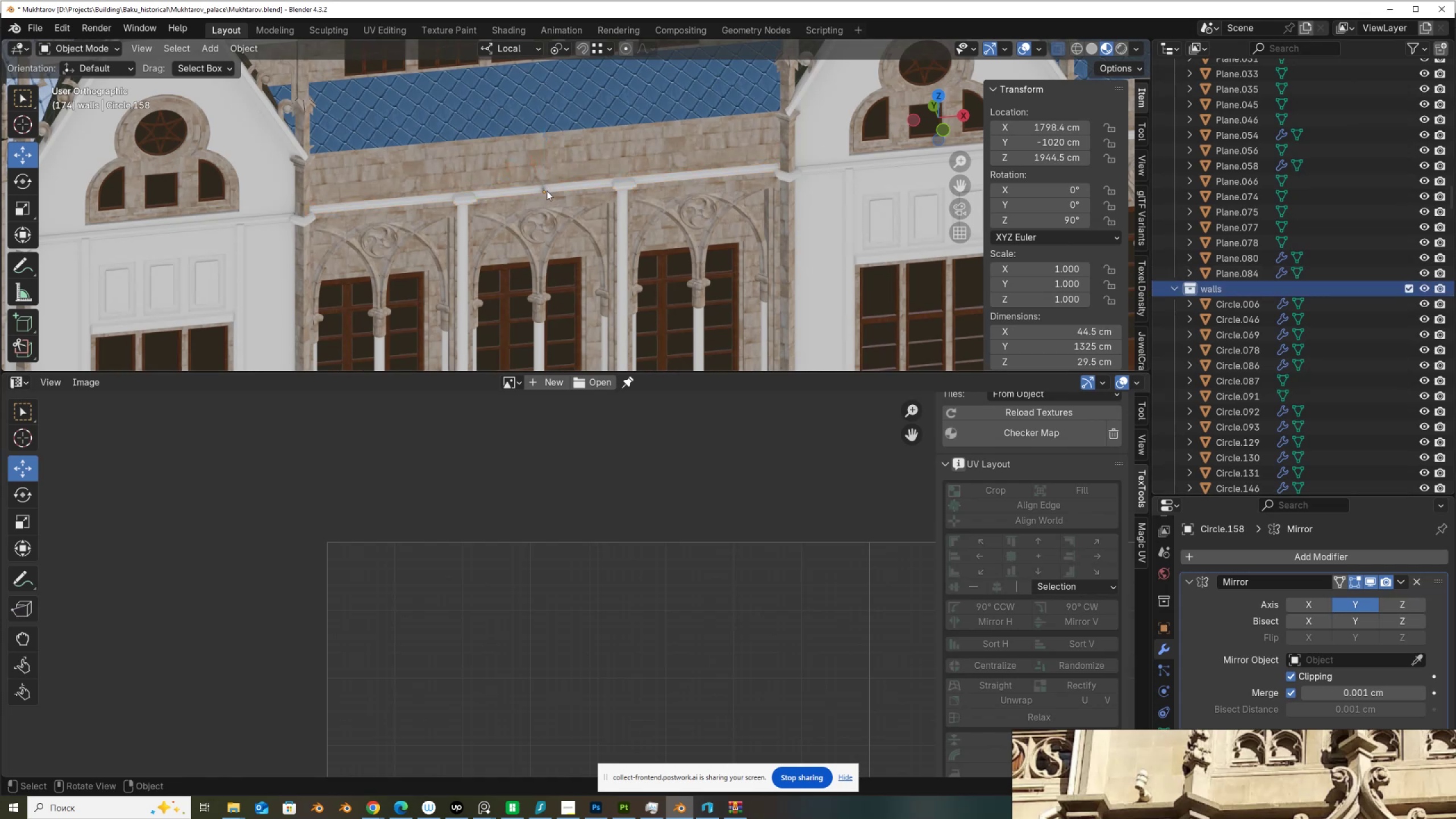 
key(Tab)
 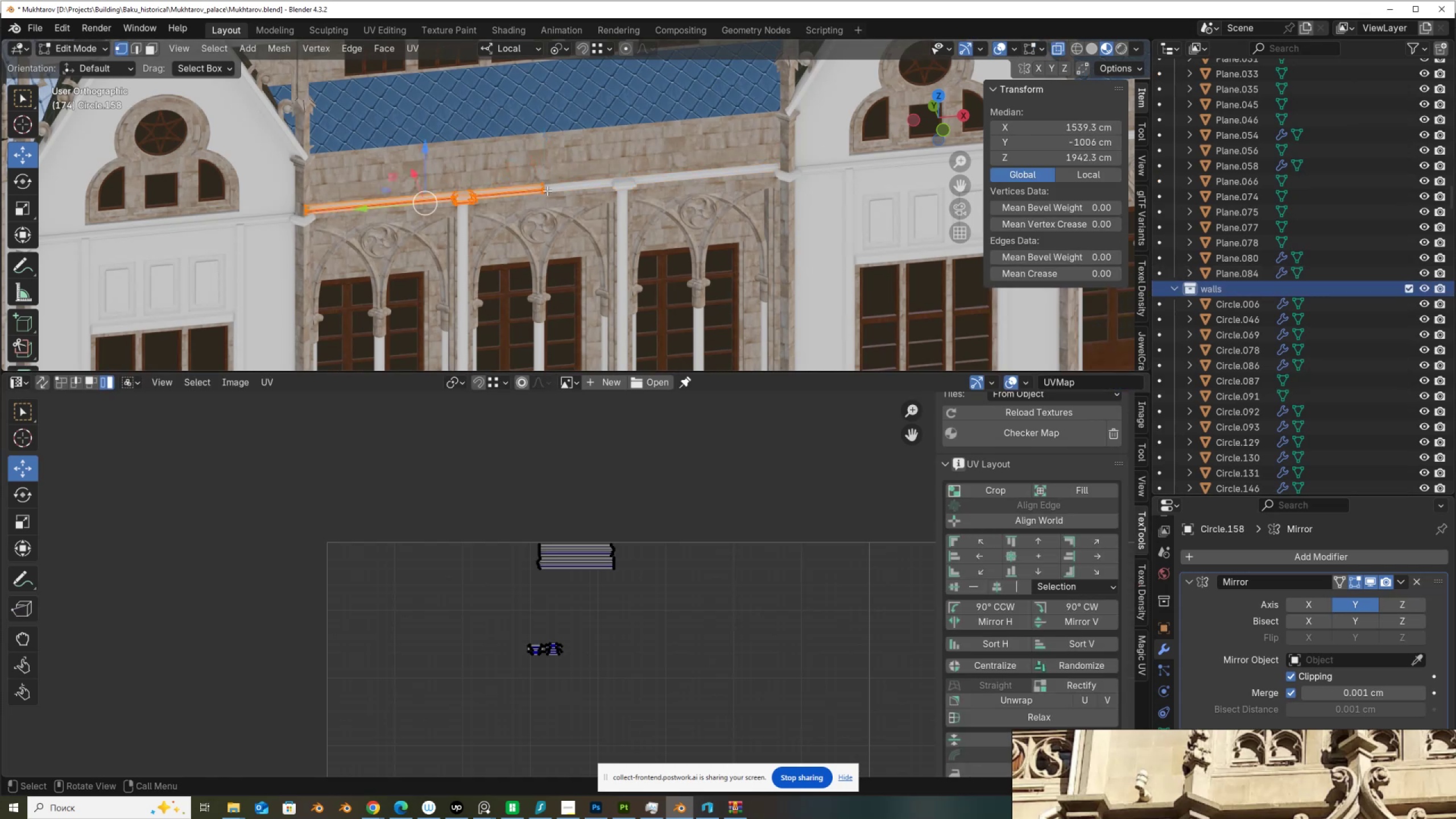 
key(A)
 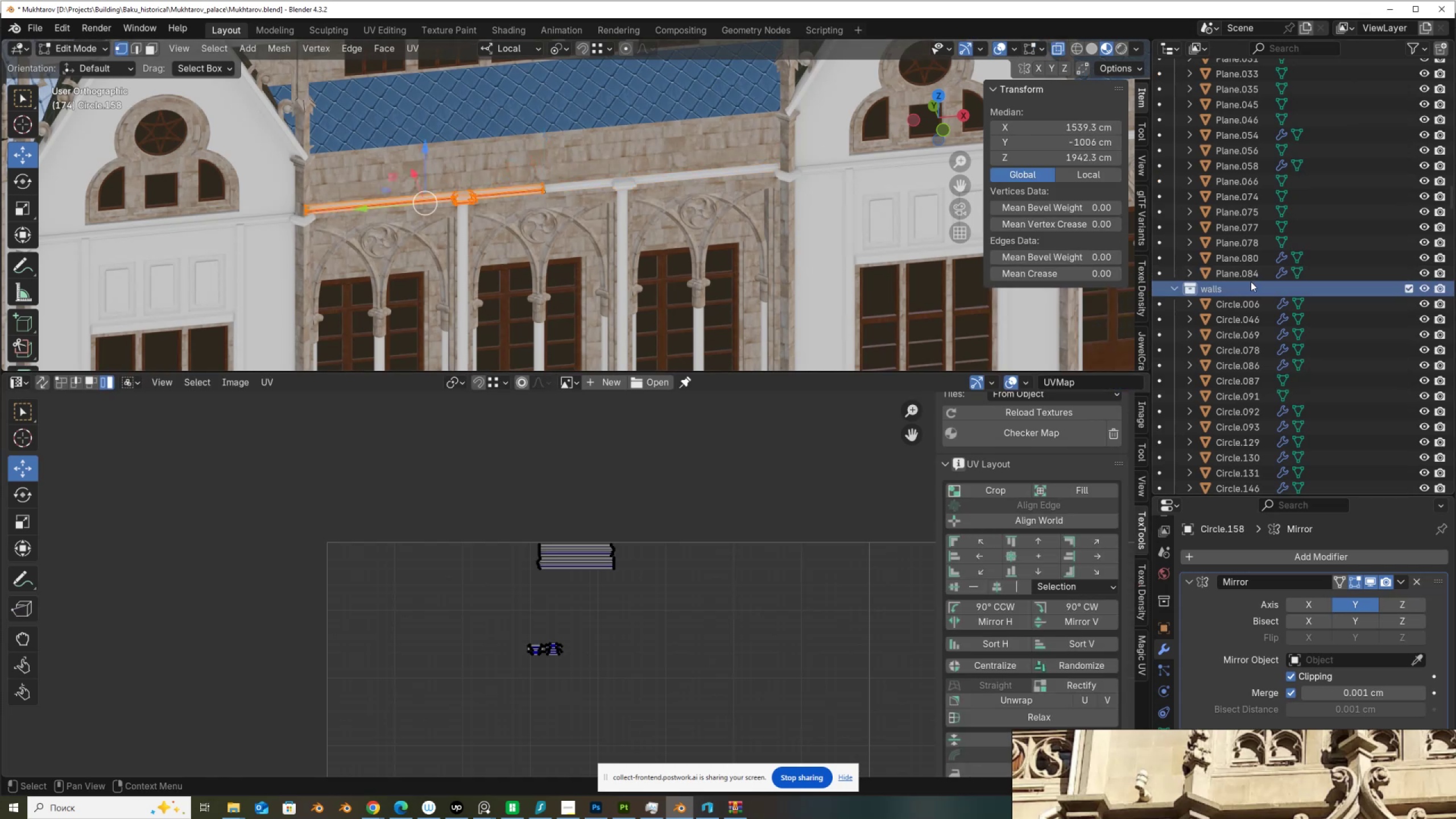 
right_click([1247, 288])
 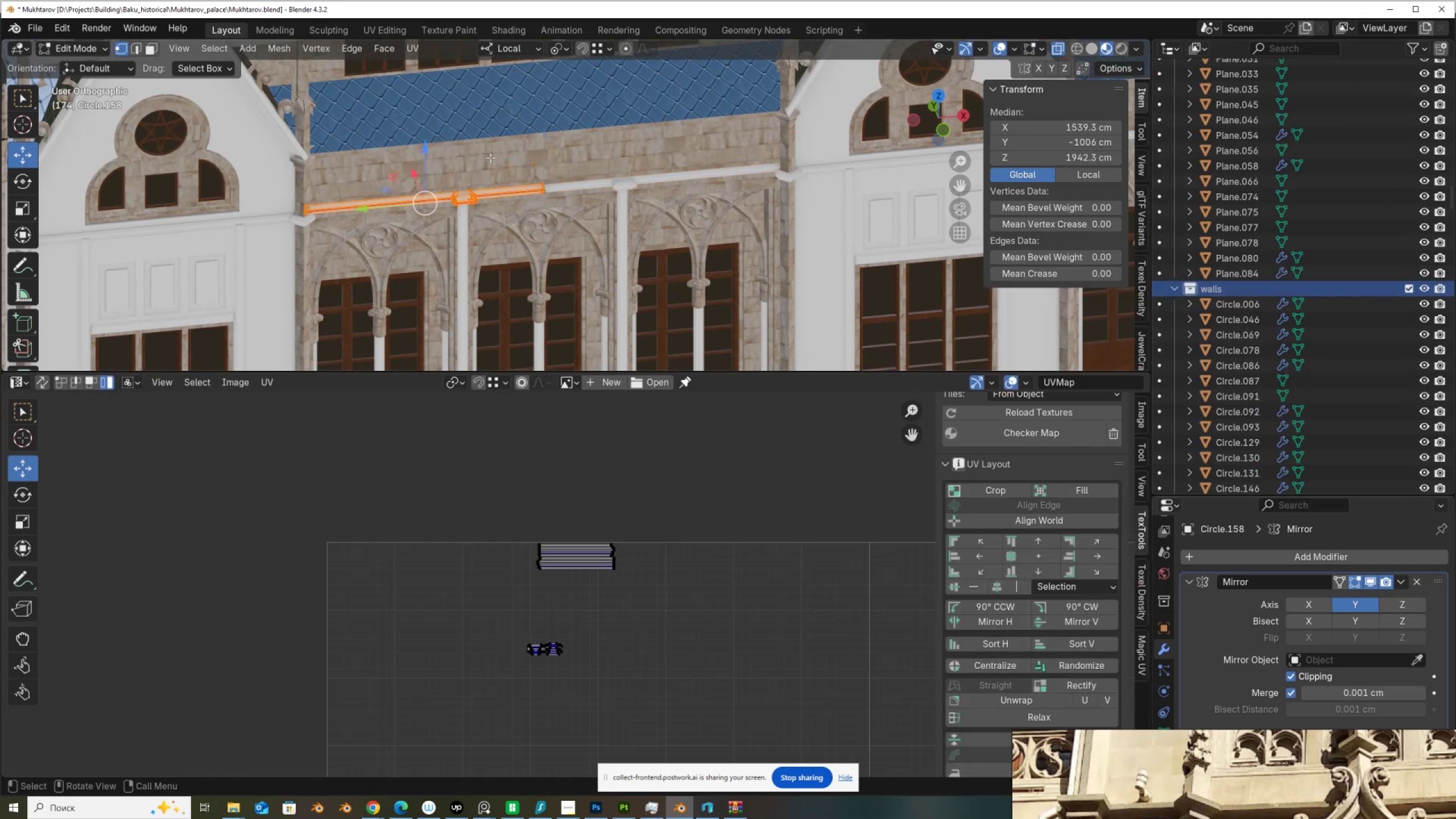 
key(CapsLock)
 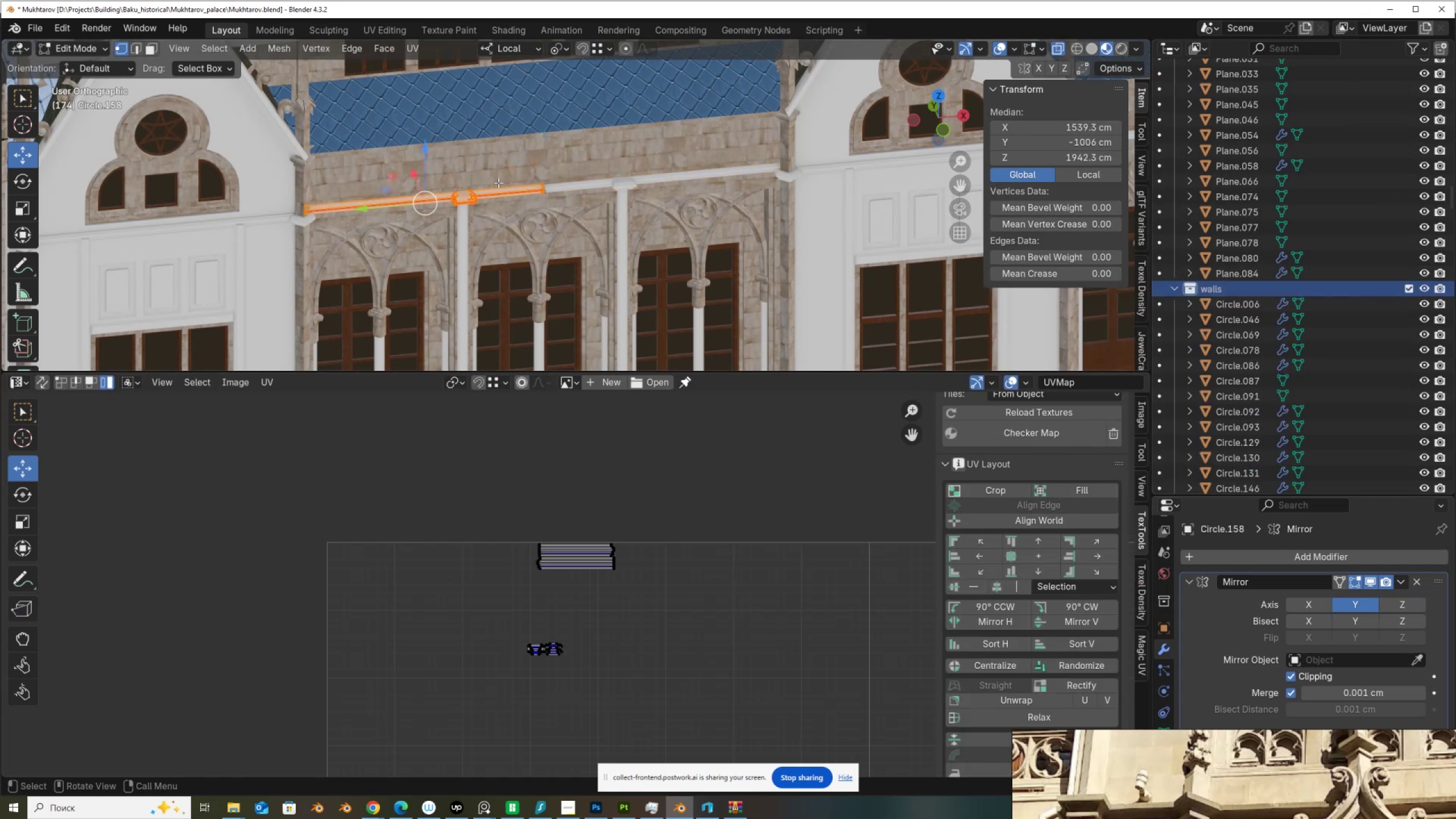 
key(Tab)
 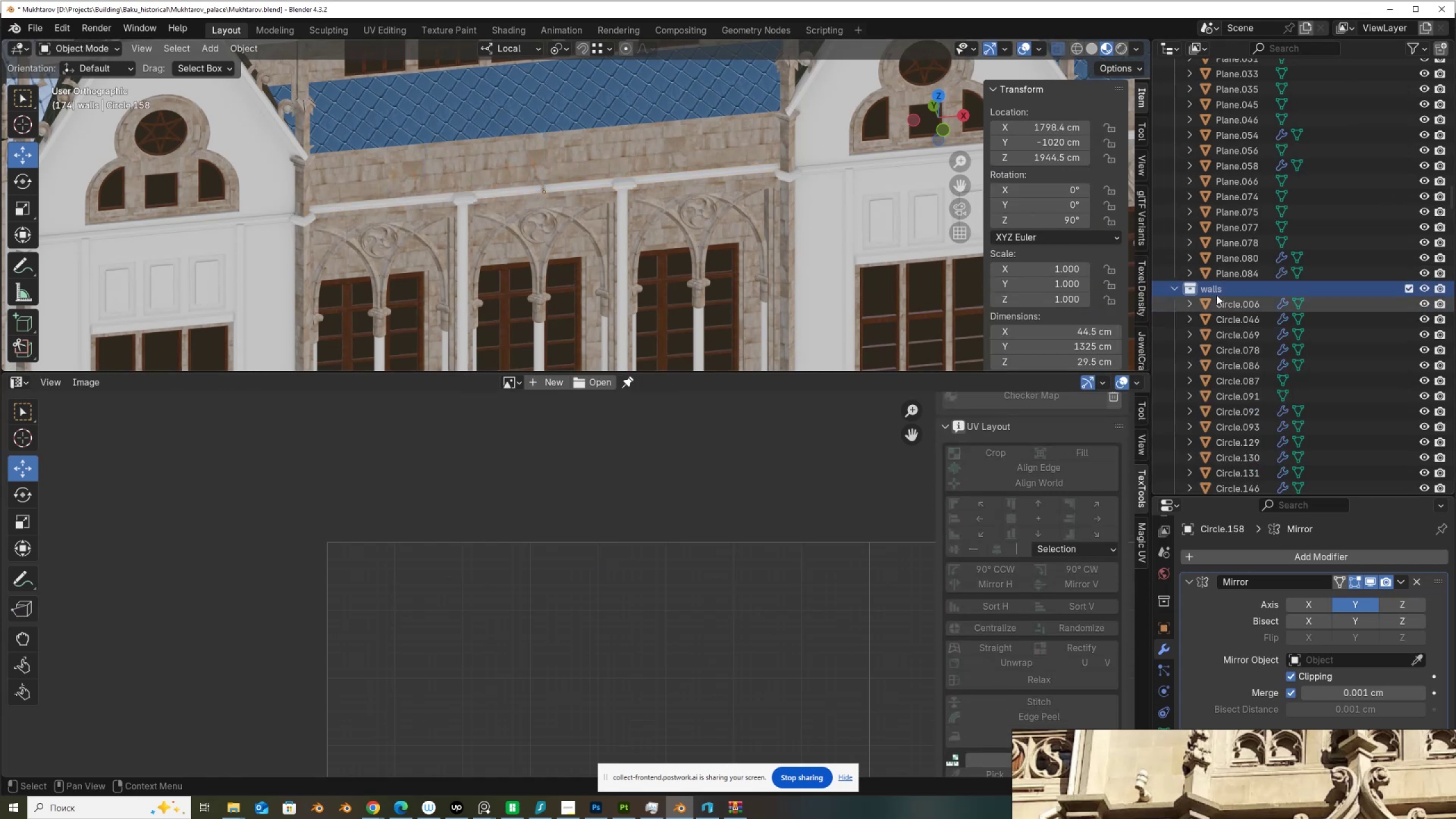 
right_click([1222, 288])
 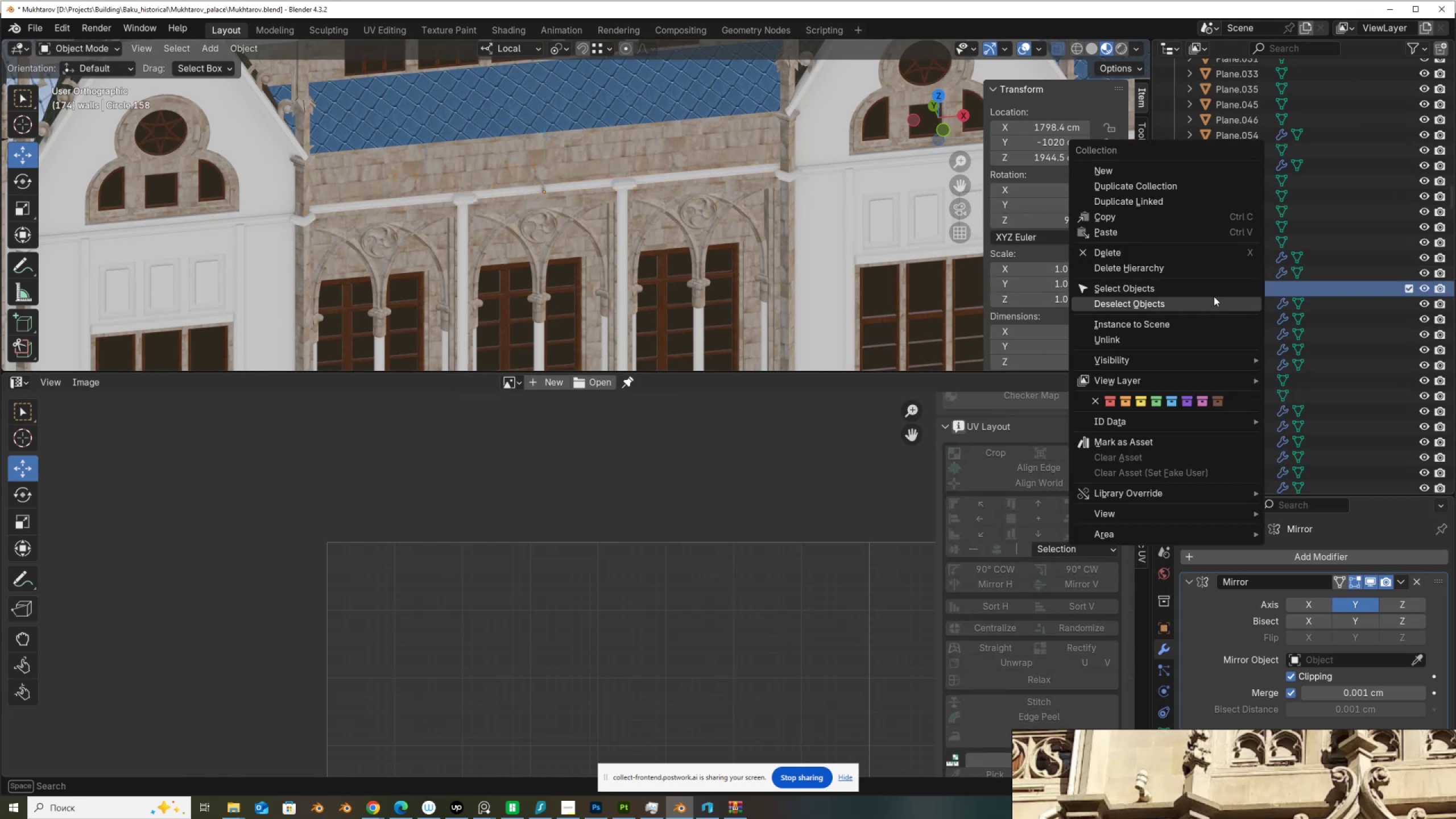 
left_click([1214, 290])
 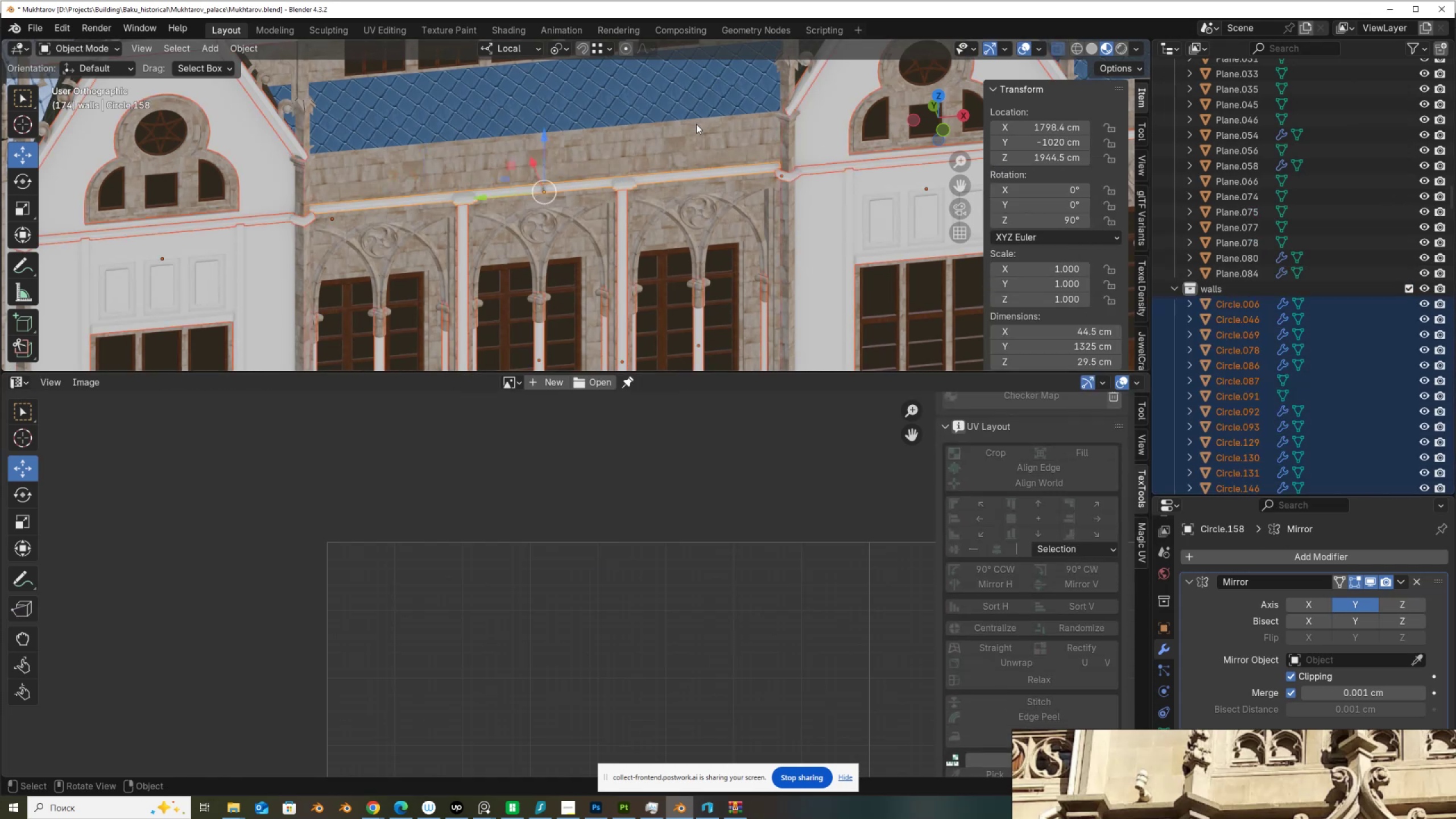 
key(Tab)
 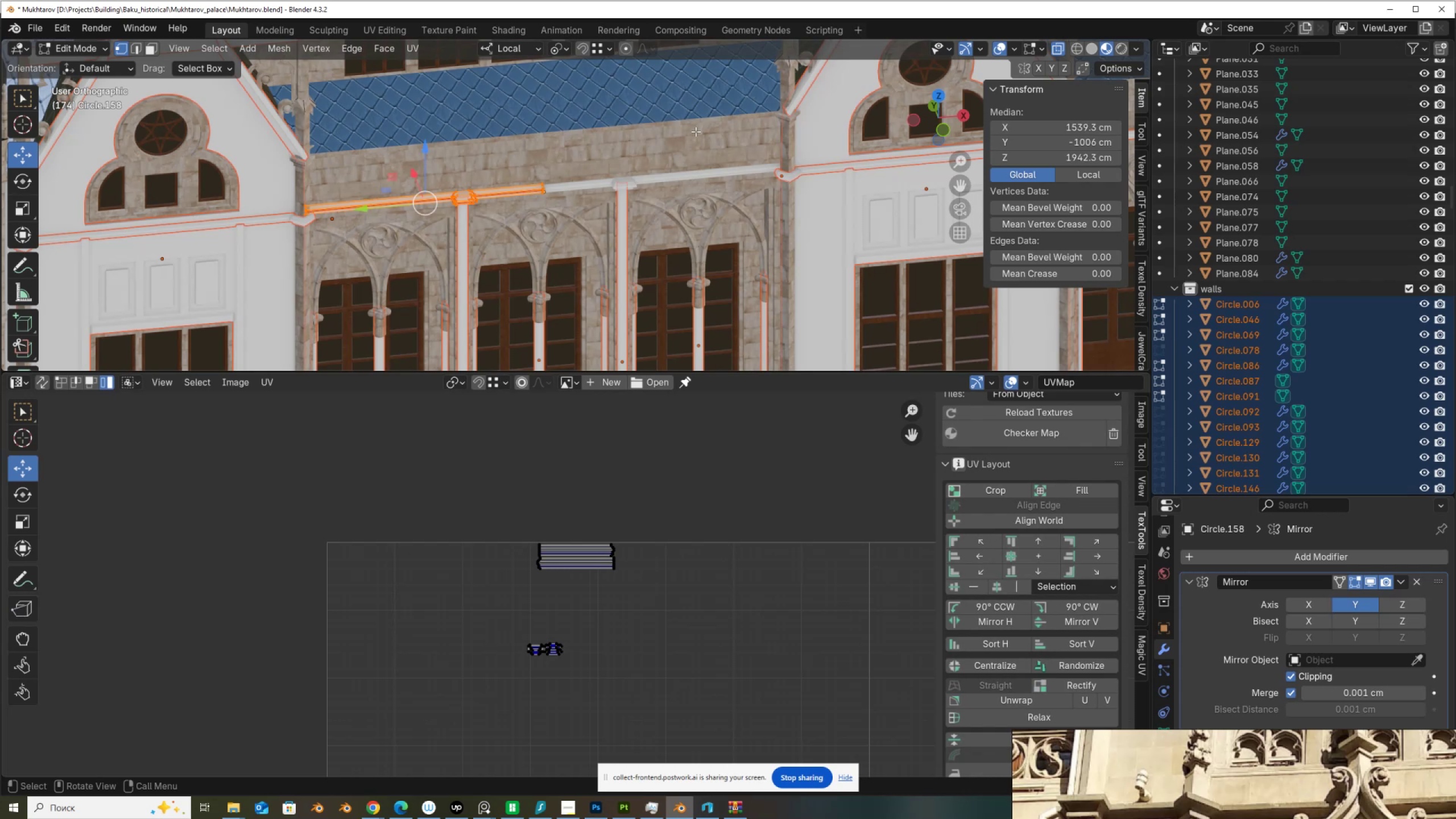 
key(A)
 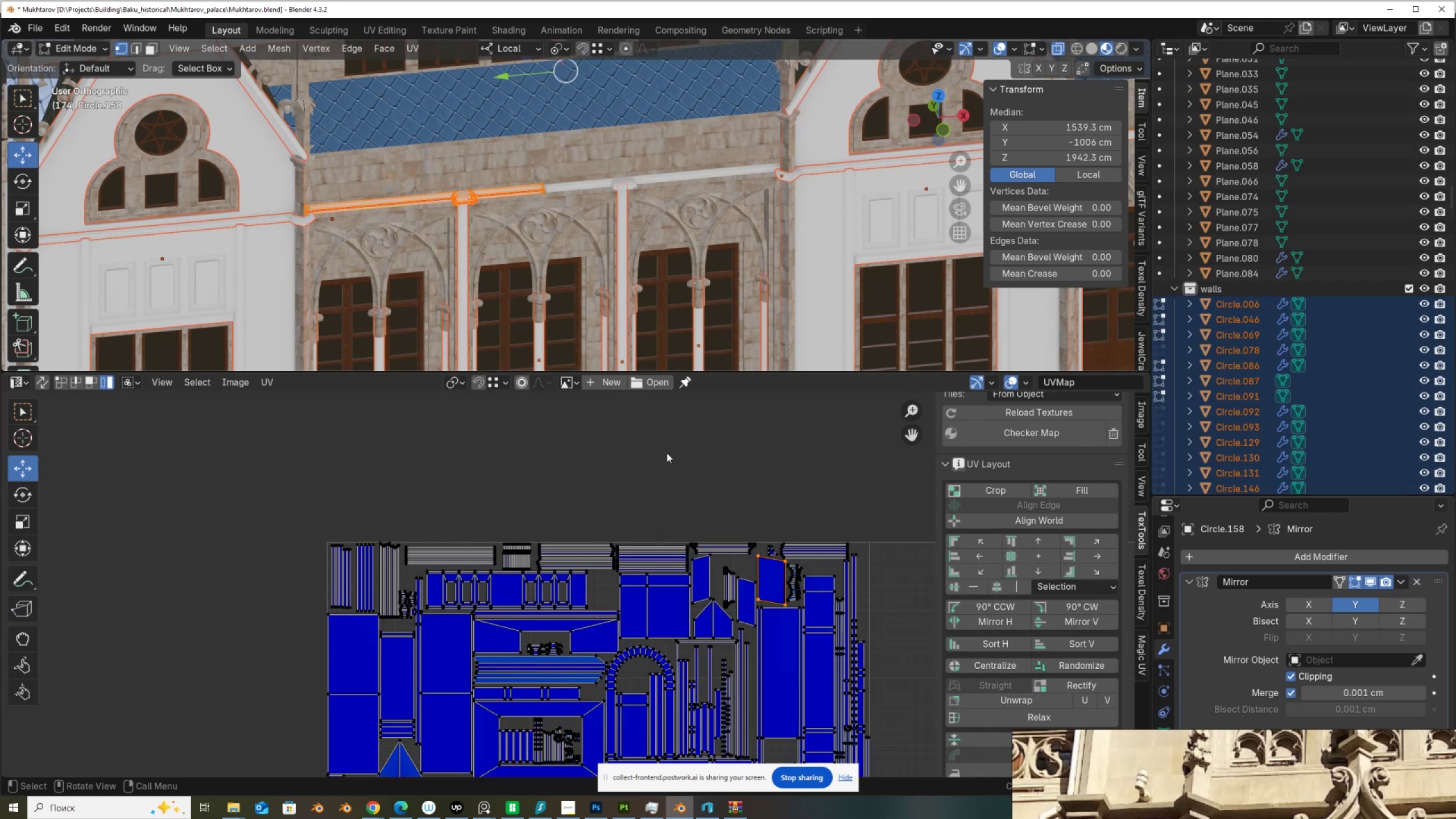 
scroll: coordinate [573, 223], scroll_direction: up, amount: 9.0
 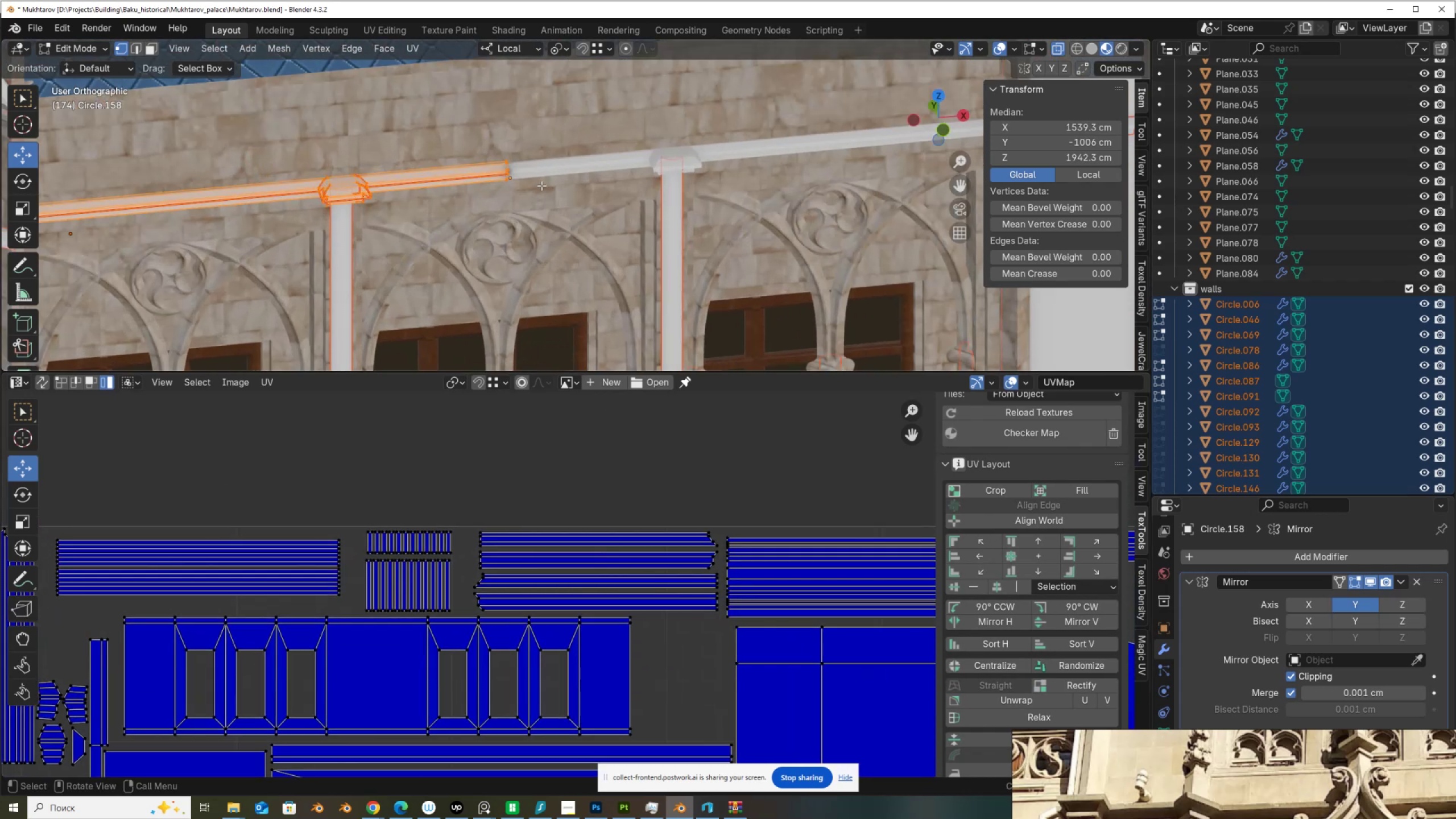 
hold_key(key=AltLeft, duration=0.35)
 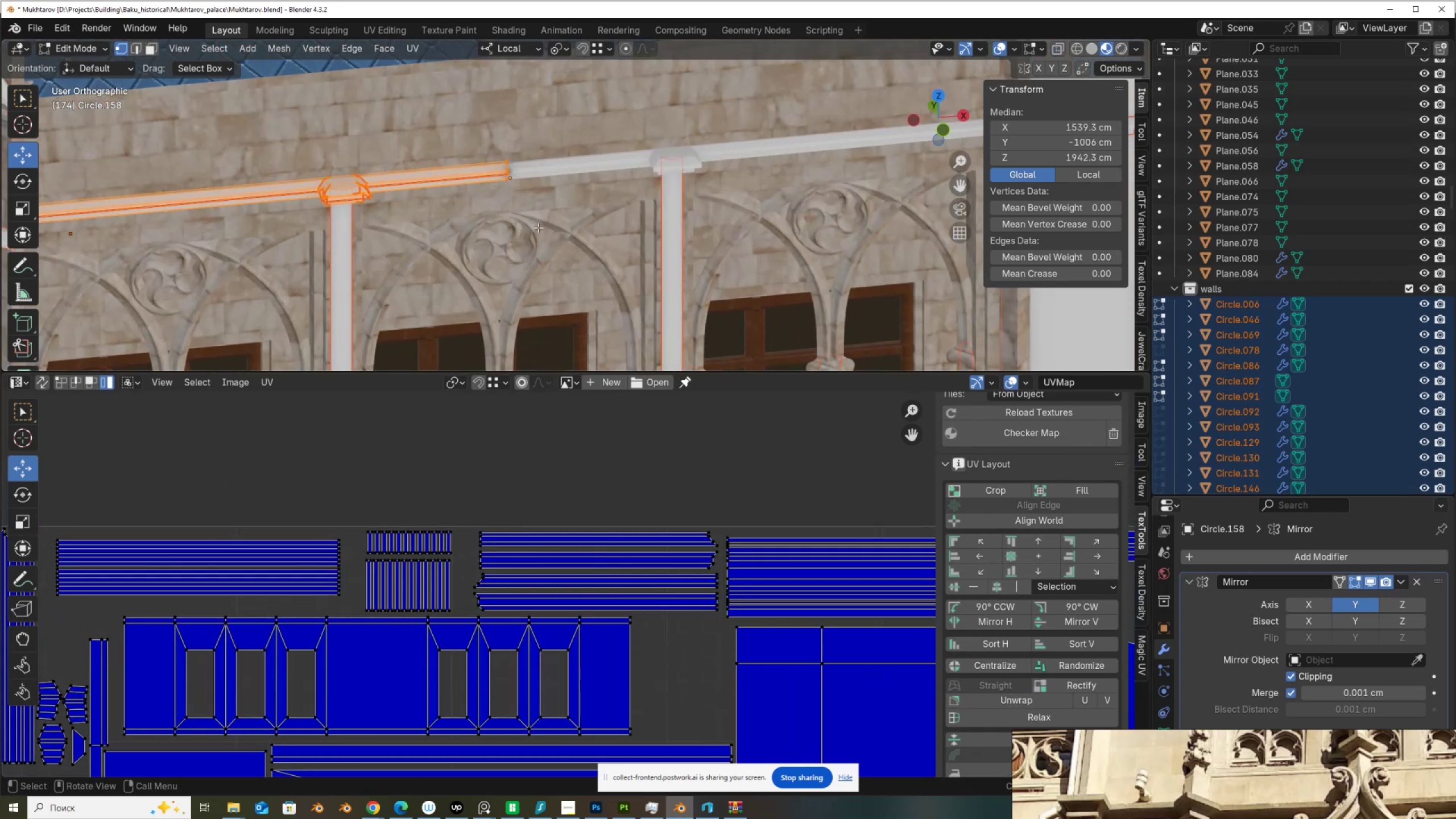 
key(Z)
 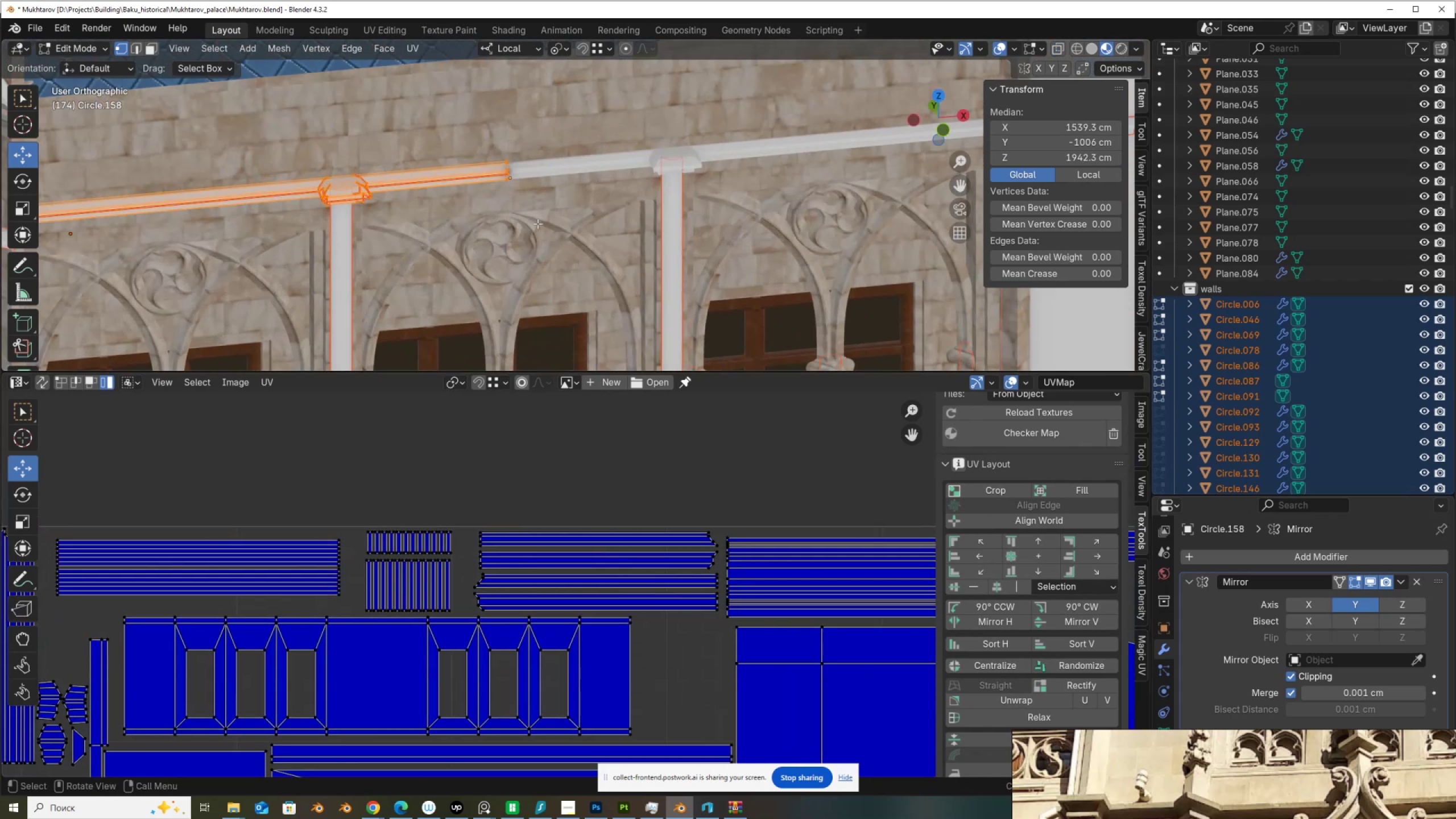 
scroll: coordinate [537, 228], scroll_direction: down, amount: 11.0
 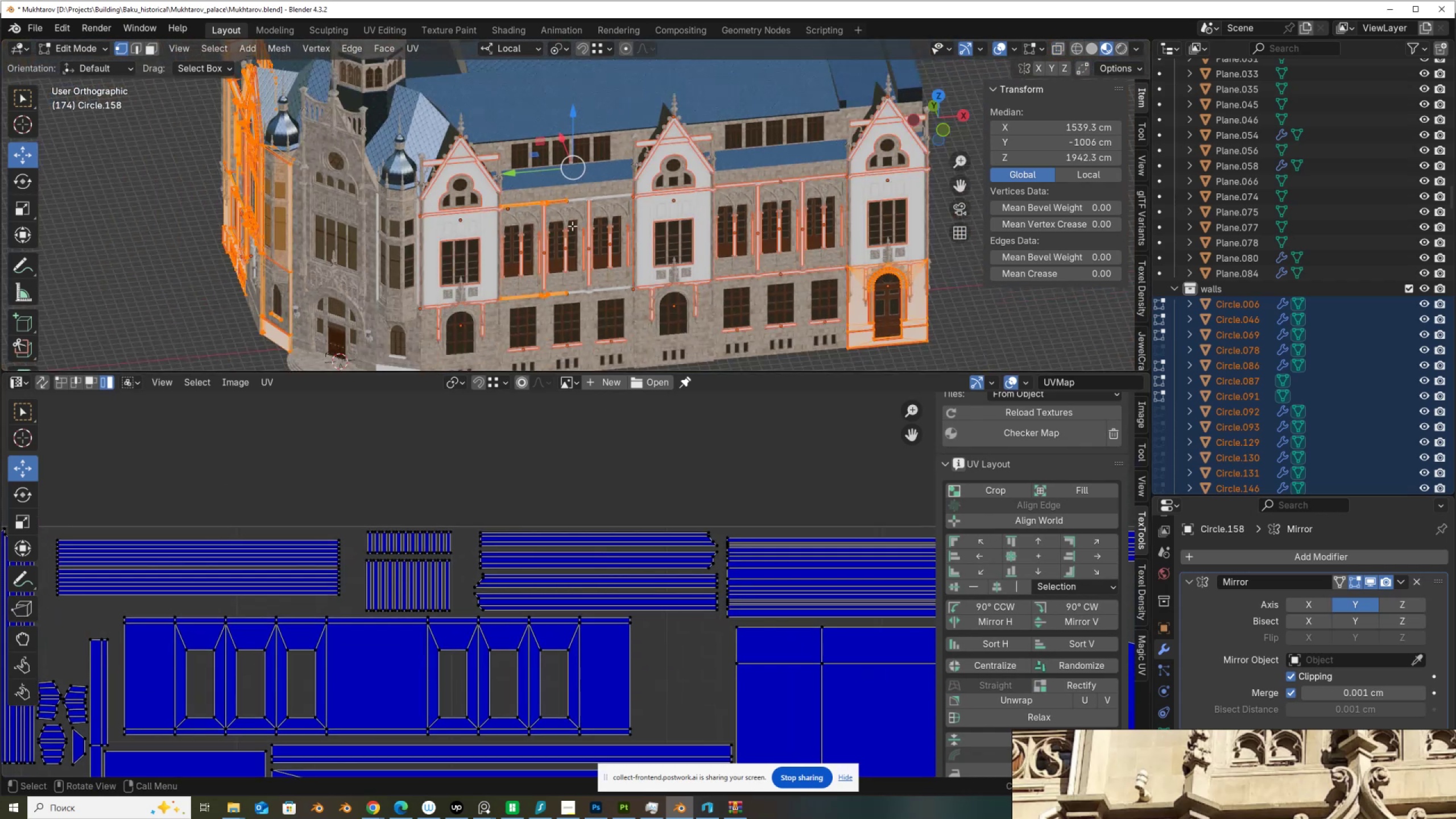 
scroll: coordinate [774, 198], scroll_direction: up, amount: 2.0
 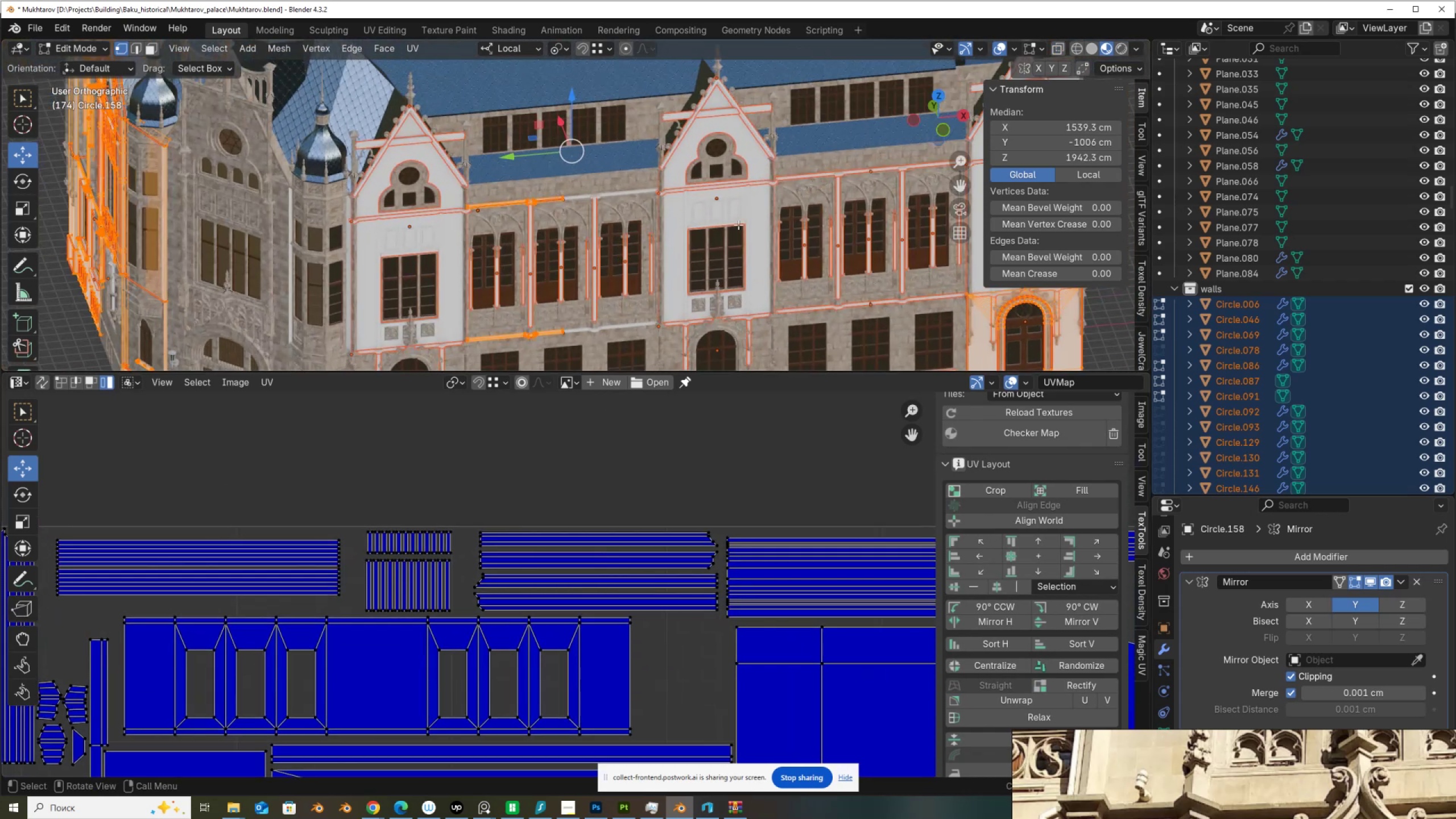 
scroll: coordinate [476, 272], scroll_direction: down, amount: 2.0
 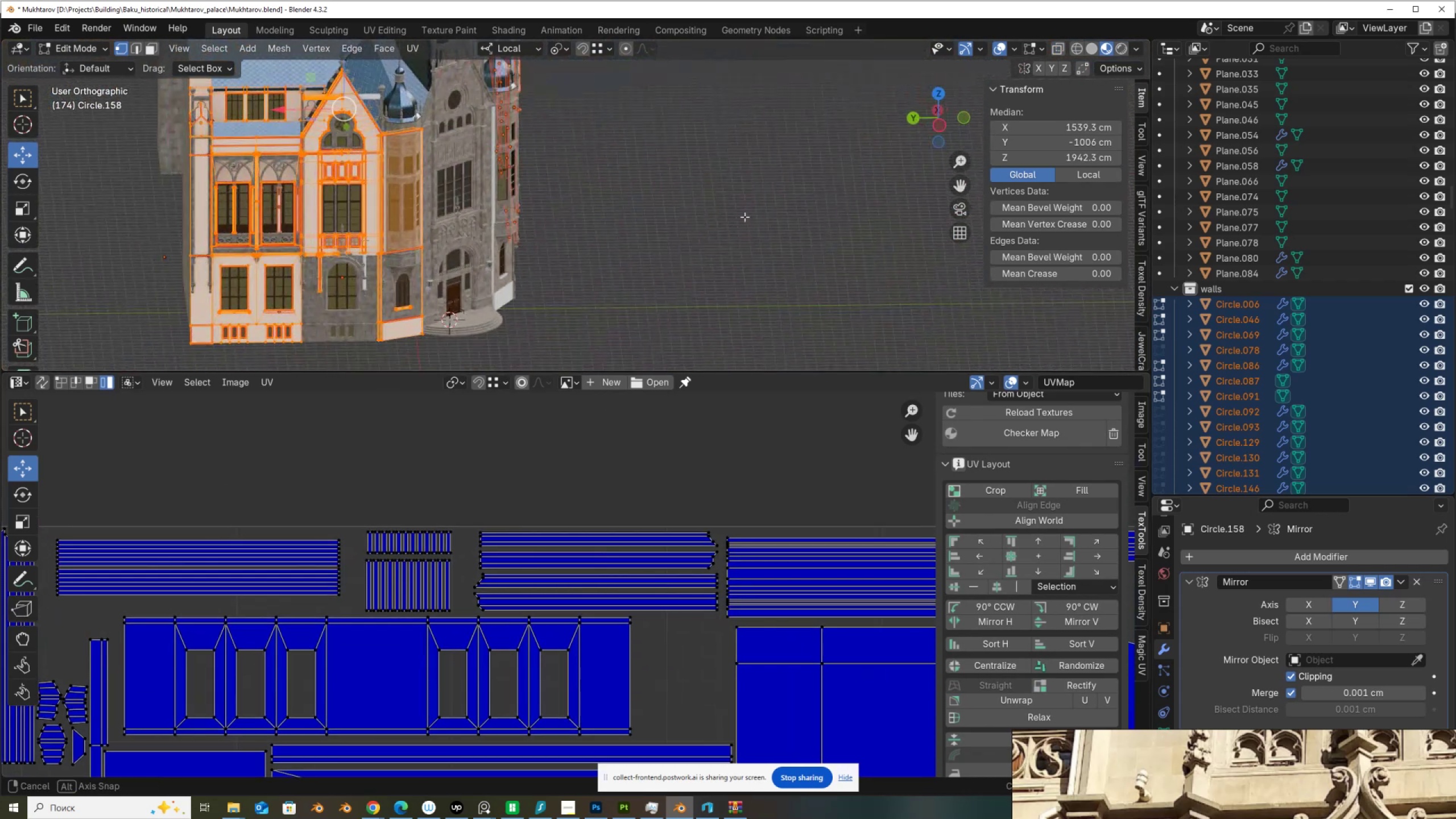 
scroll: coordinate [485, 283], scroll_direction: up, amount: 7.0
 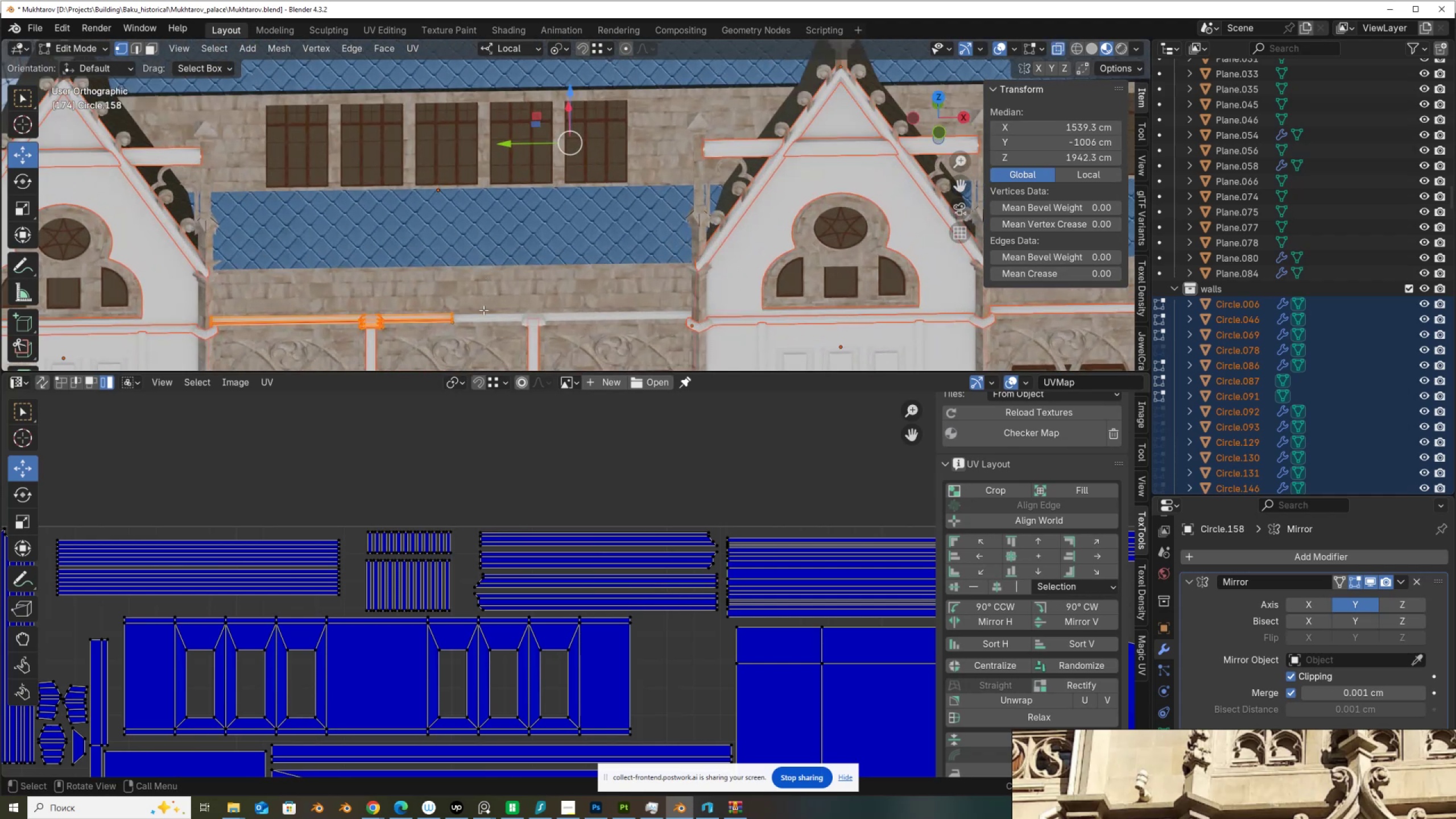 
key(Alt+Z)
 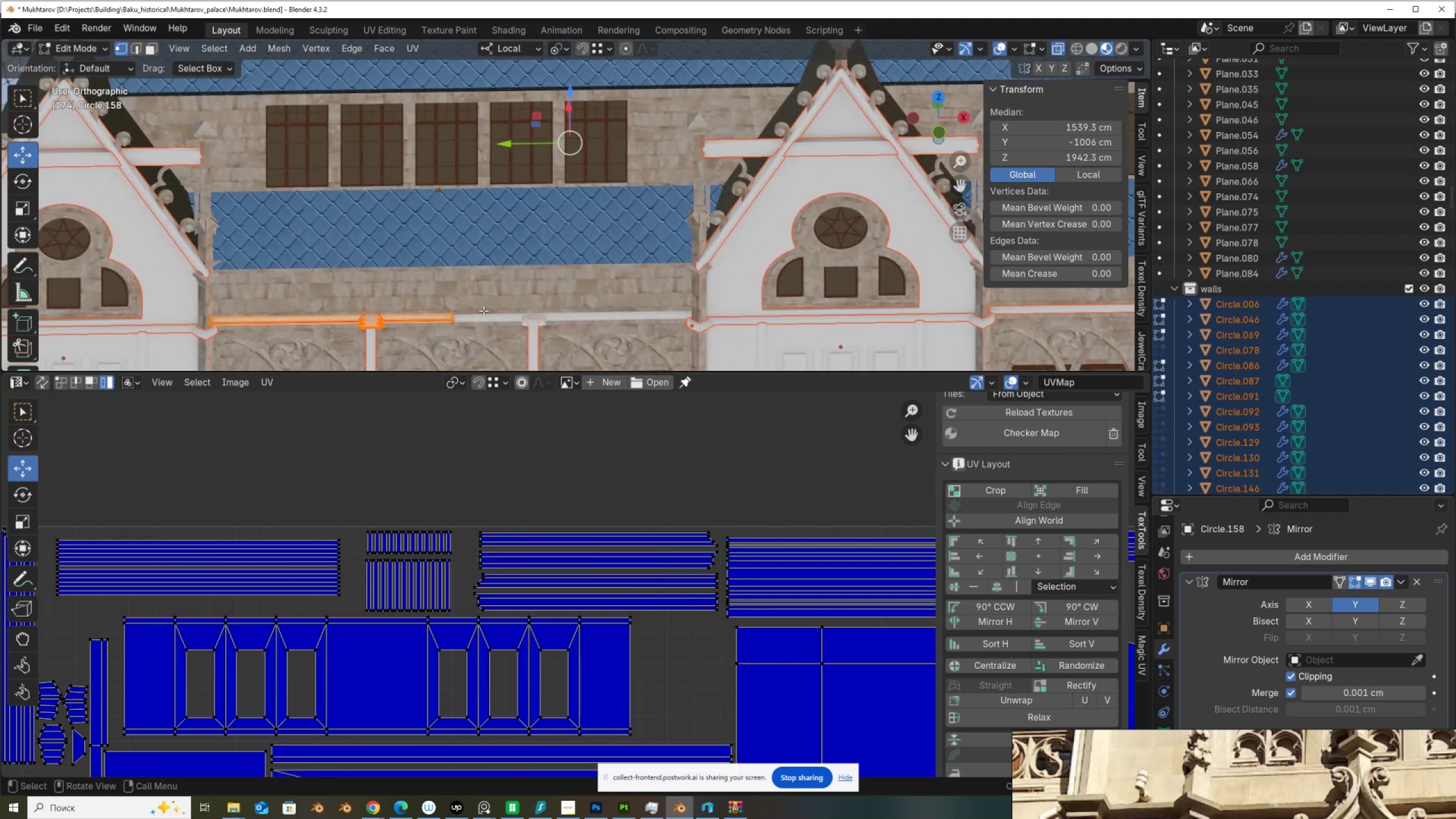 
hold_key(key=ShiftLeft, duration=0.55)
 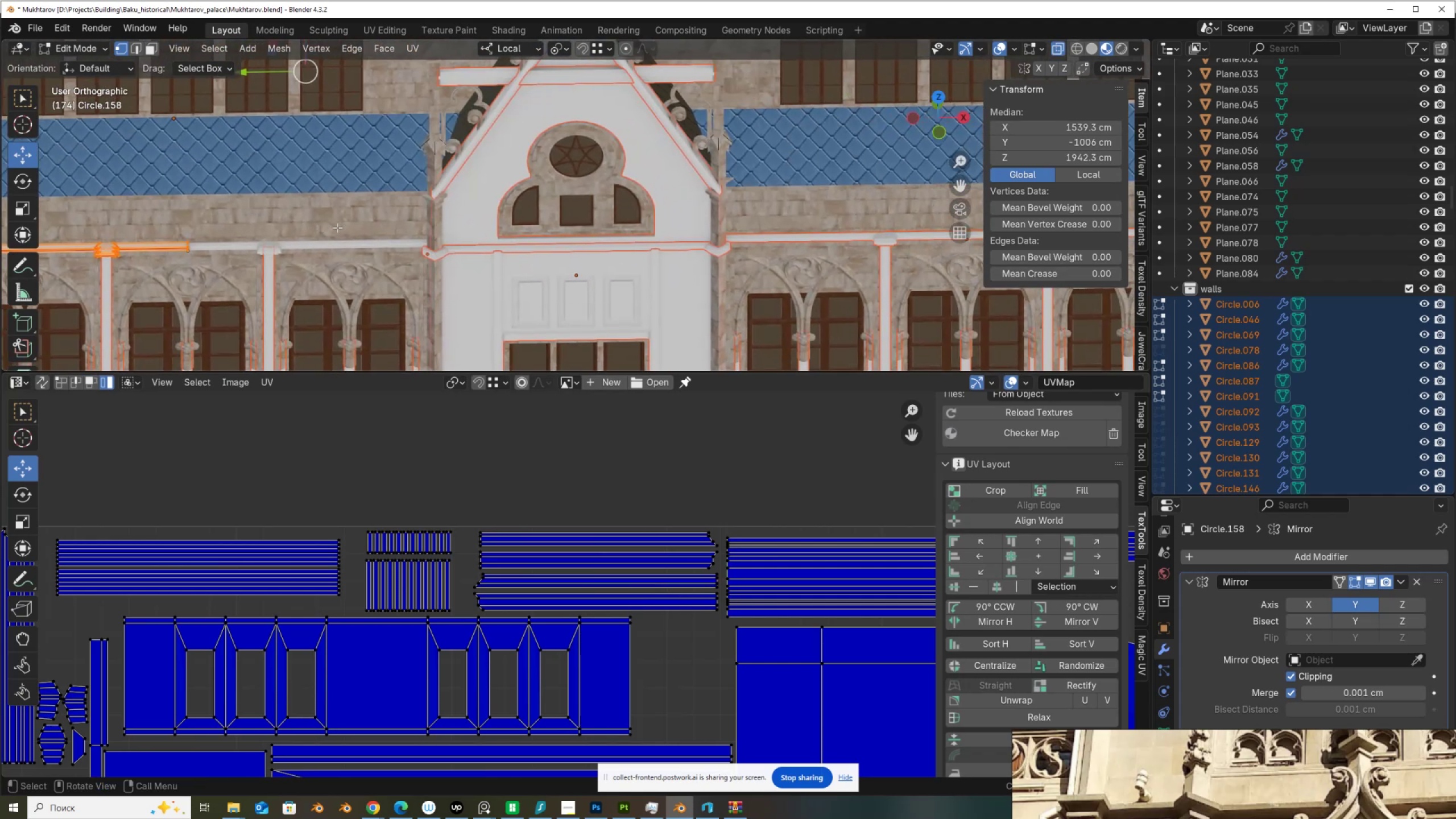 
scroll: coordinate [341, 236], scroll_direction: down, amount: 1.0
 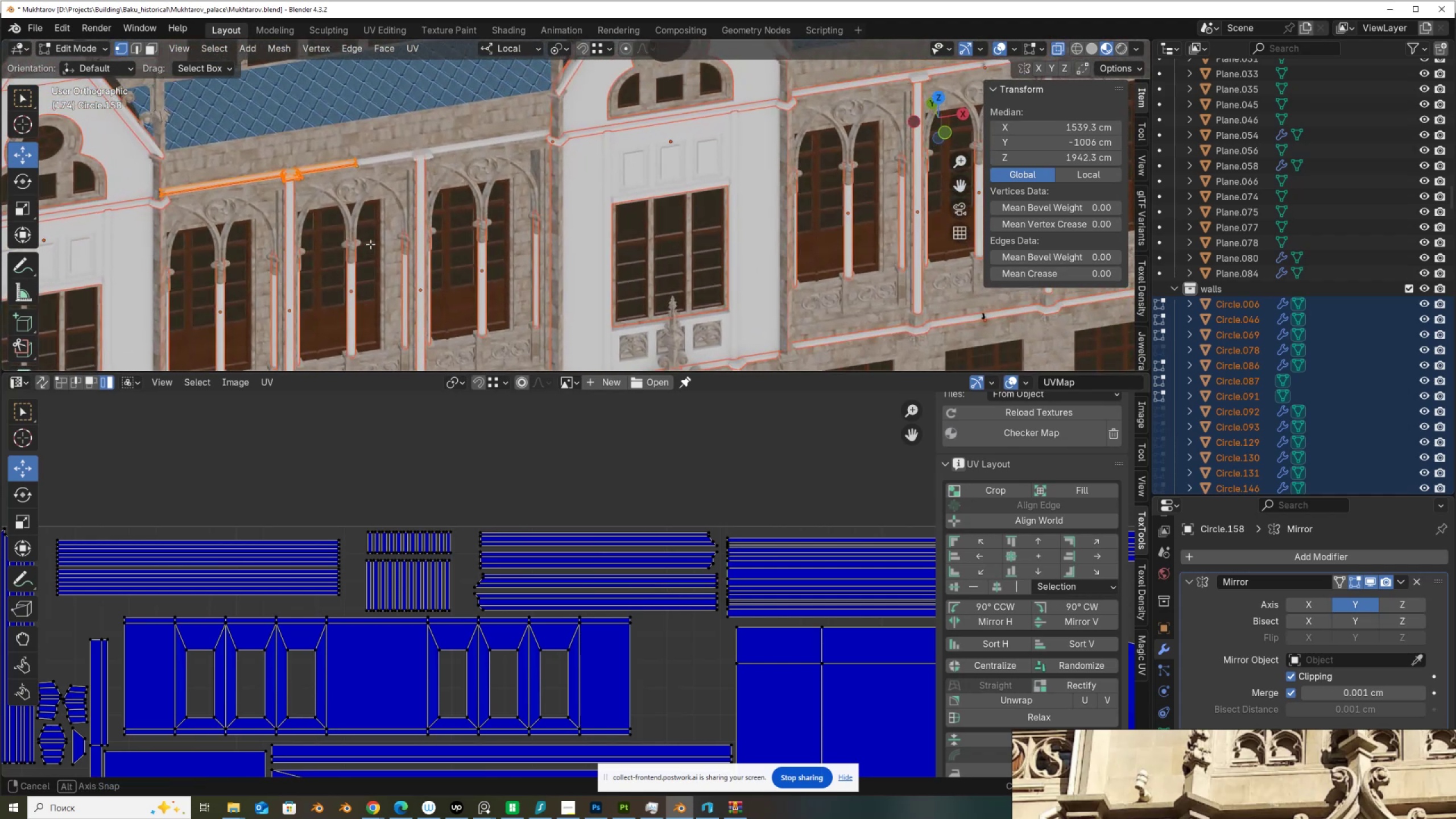 
wait(5.48)
 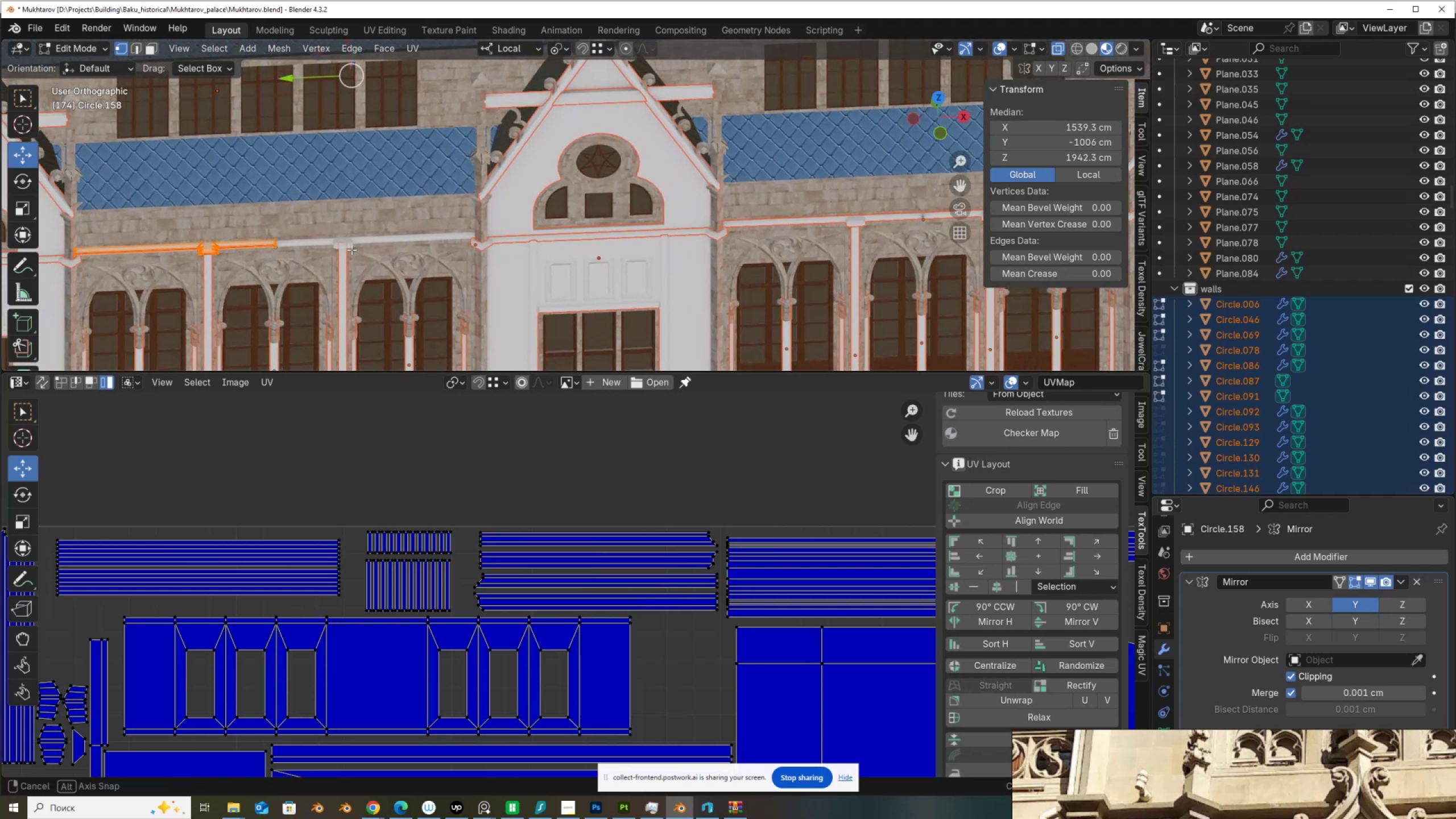 
key(Tab)
 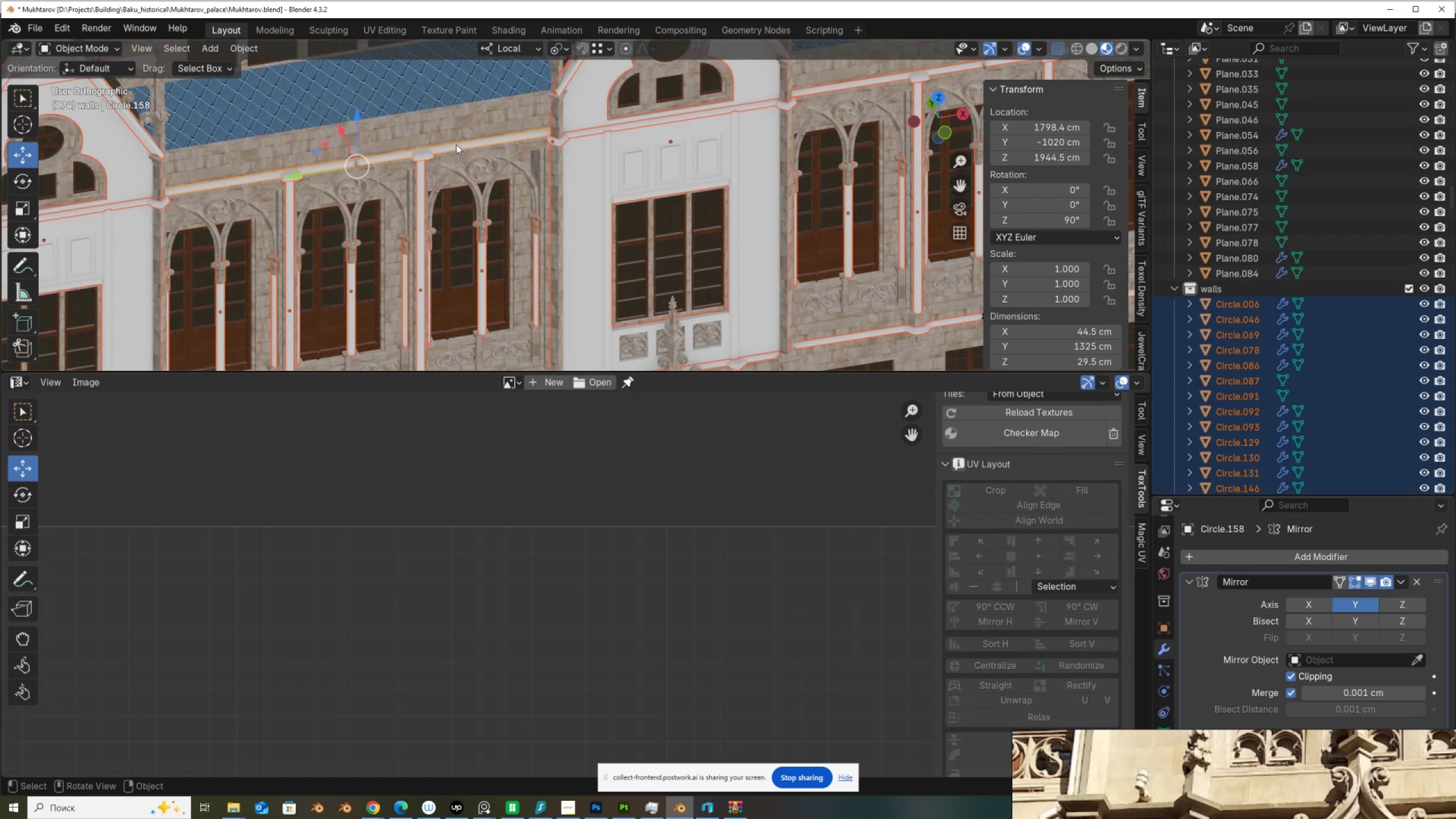 
left_click([456, 144])
 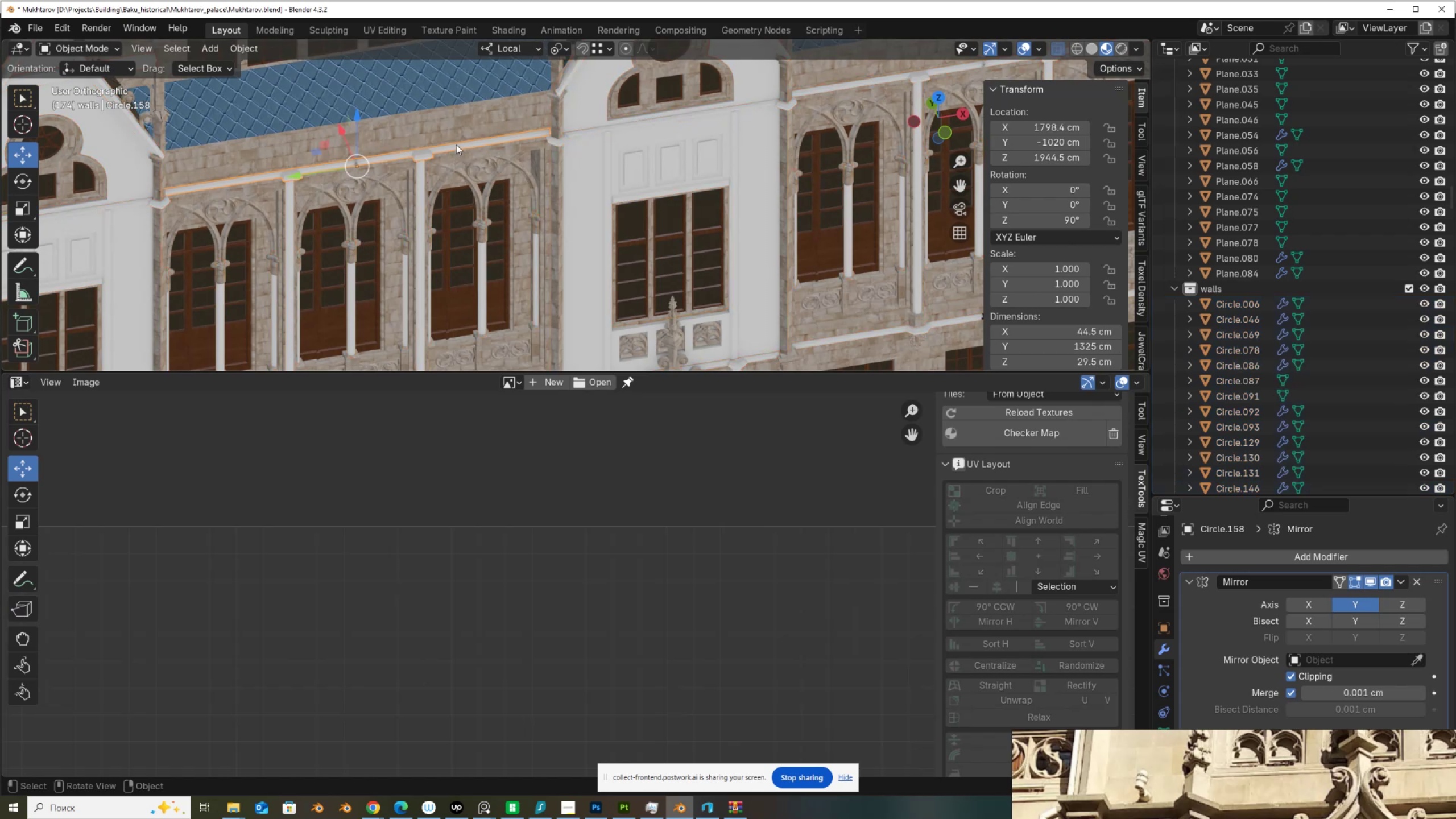 
scroll: coordinate [456, 144], scroll_direction: down, amount: 3.0
 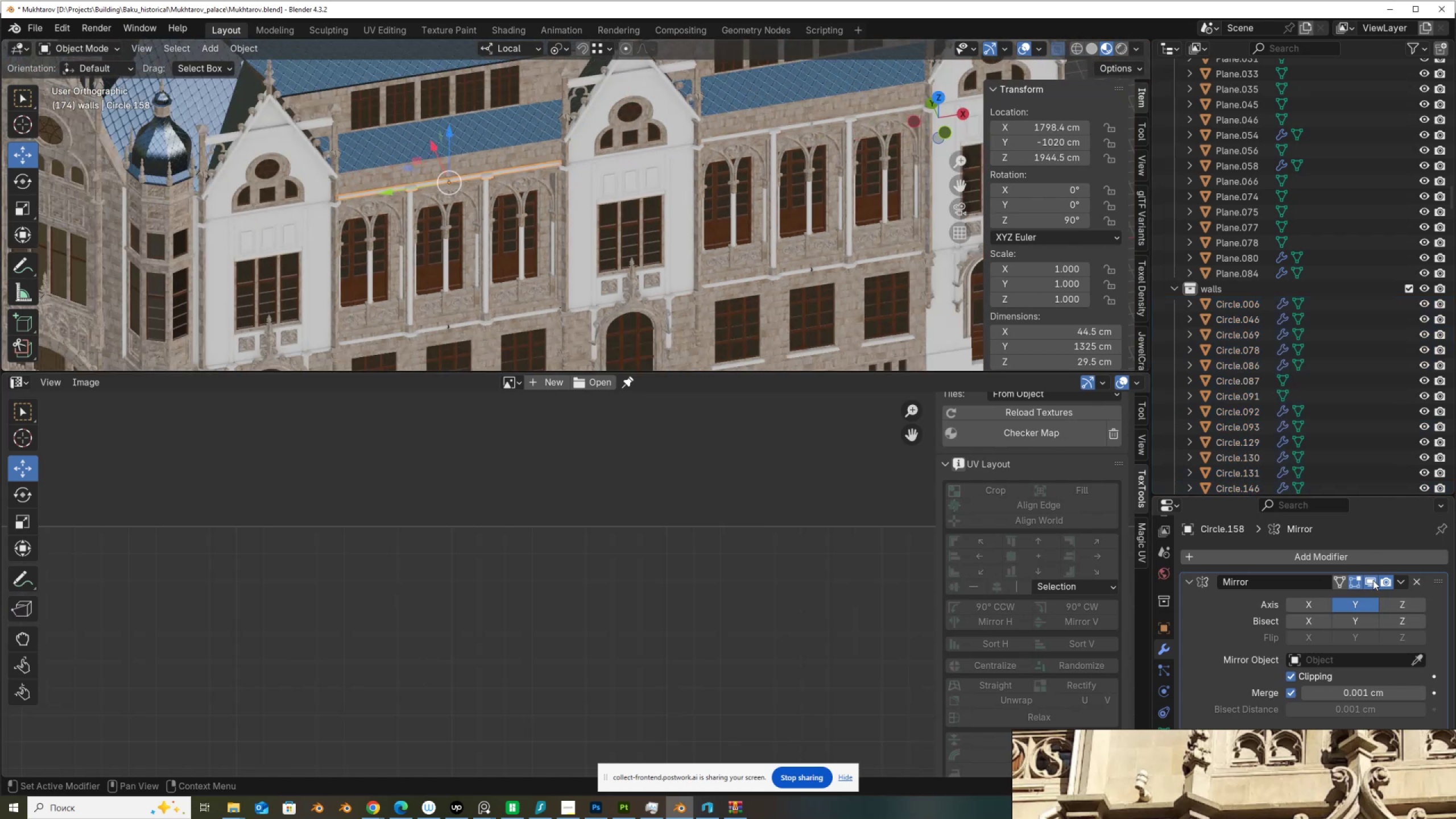 
left_click([1373, 581])
 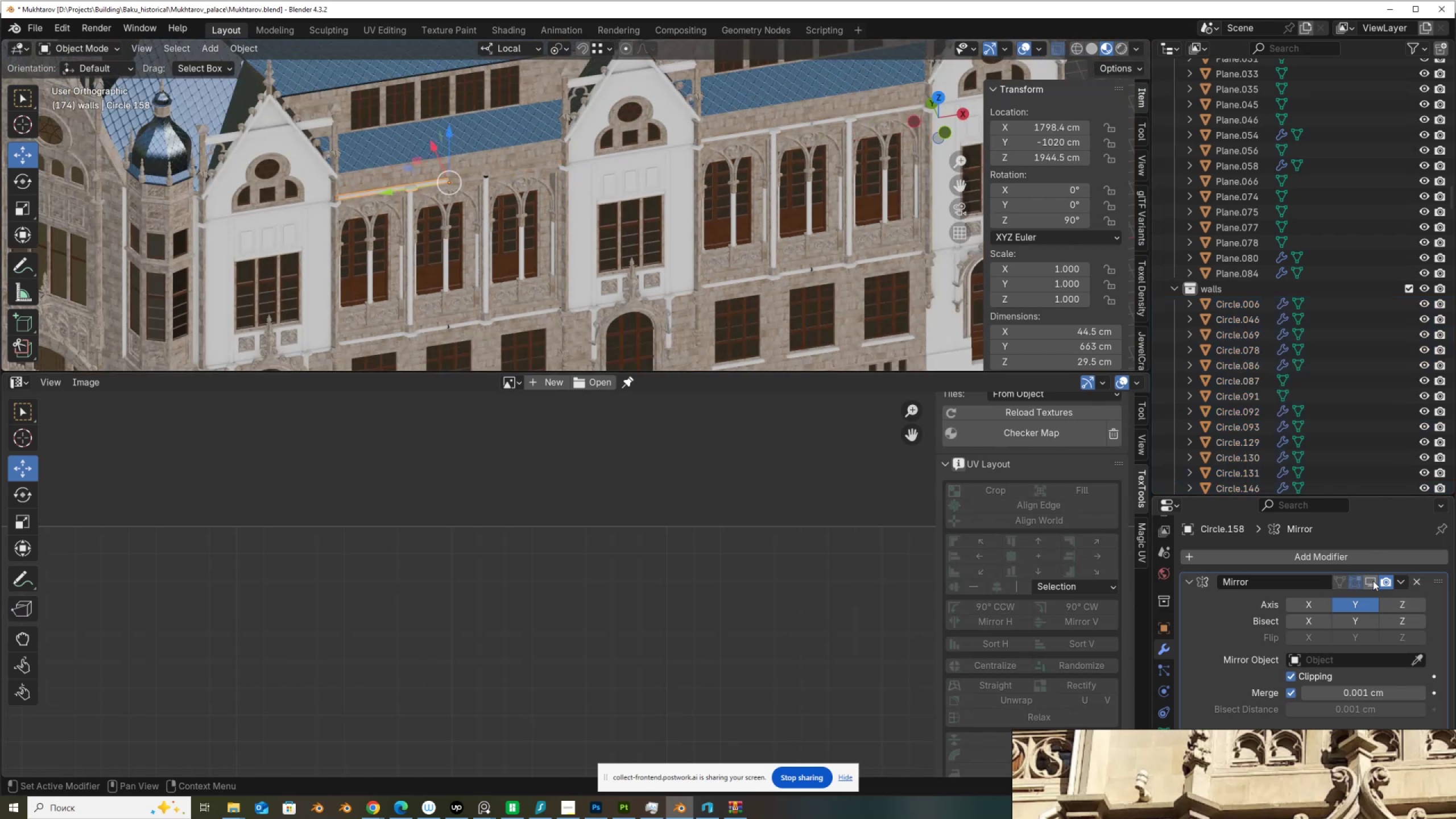 
left_click([1373, 581])
 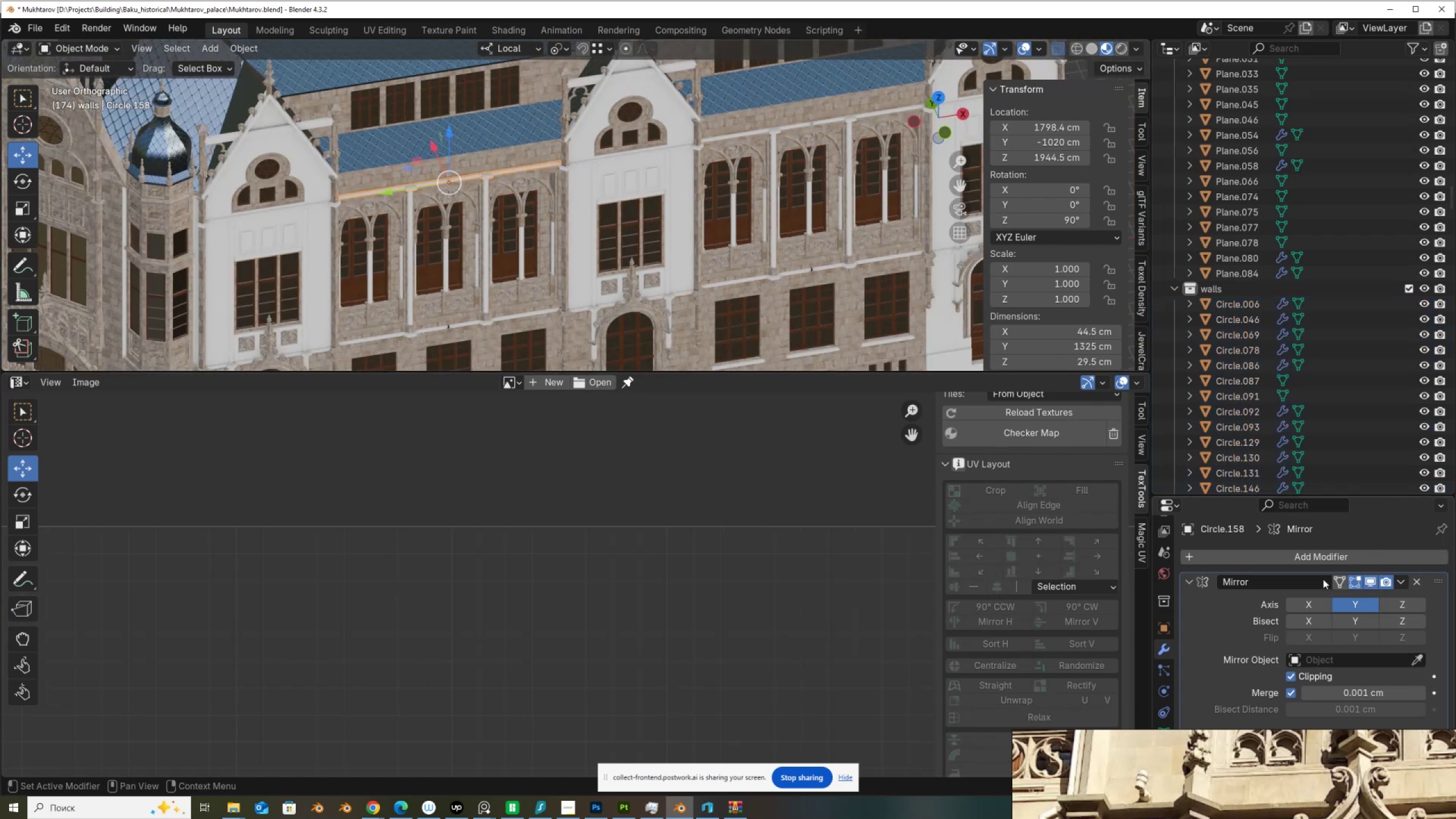 
scroll: coordinate [614, 312], scroll_direction: up, amount: 3.0
 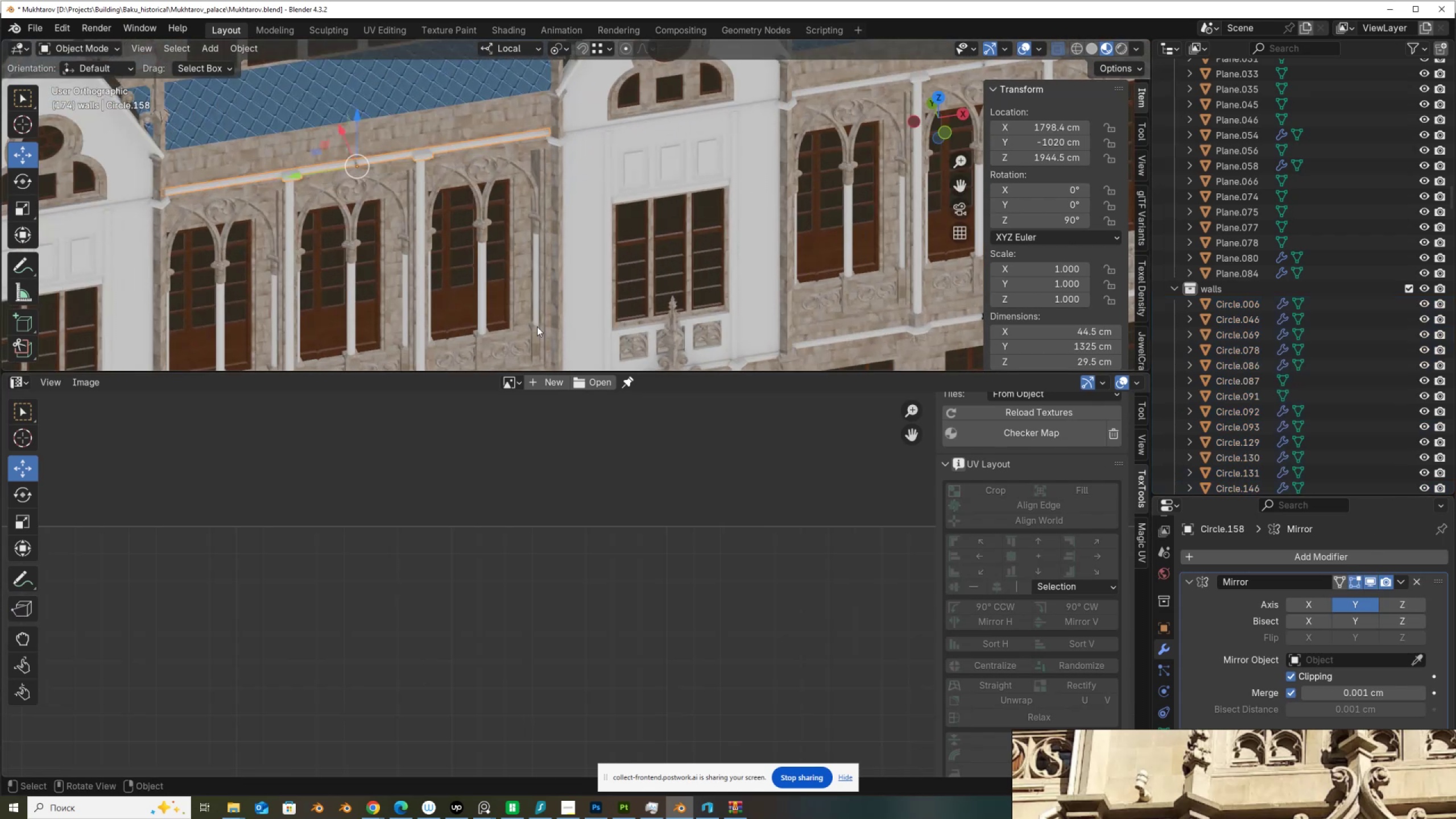 
hold_key(key=ShiftLeft, duration=0.52)
scroll: coordinate [459, 114], scroll_direction: up, amount: 5.0
 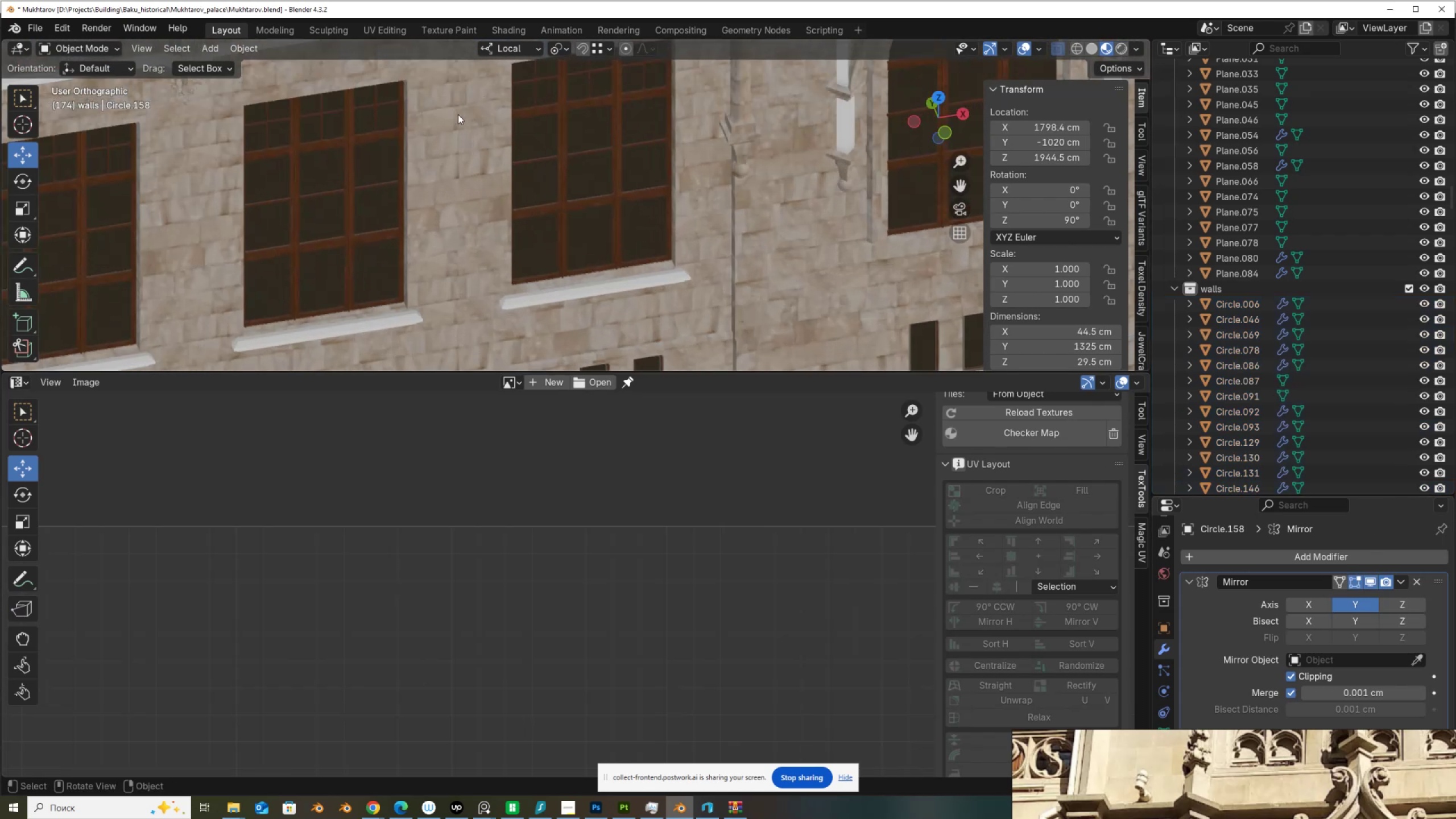 
hold_key(key=ShiftLeft, duration=0.46)
 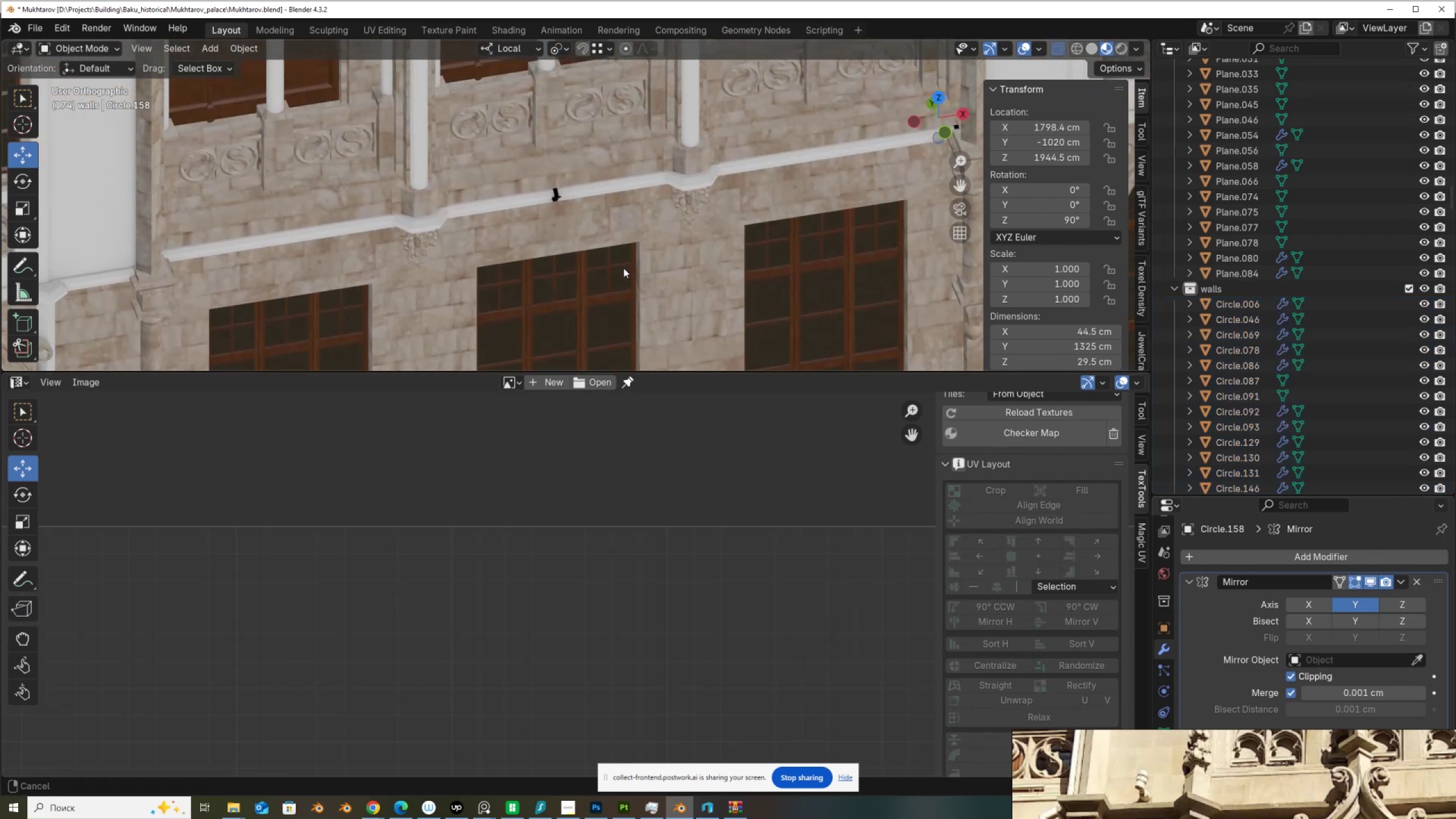 
scroll: coordinate [566, 209], scroll_direction: up, amount: 7.0
 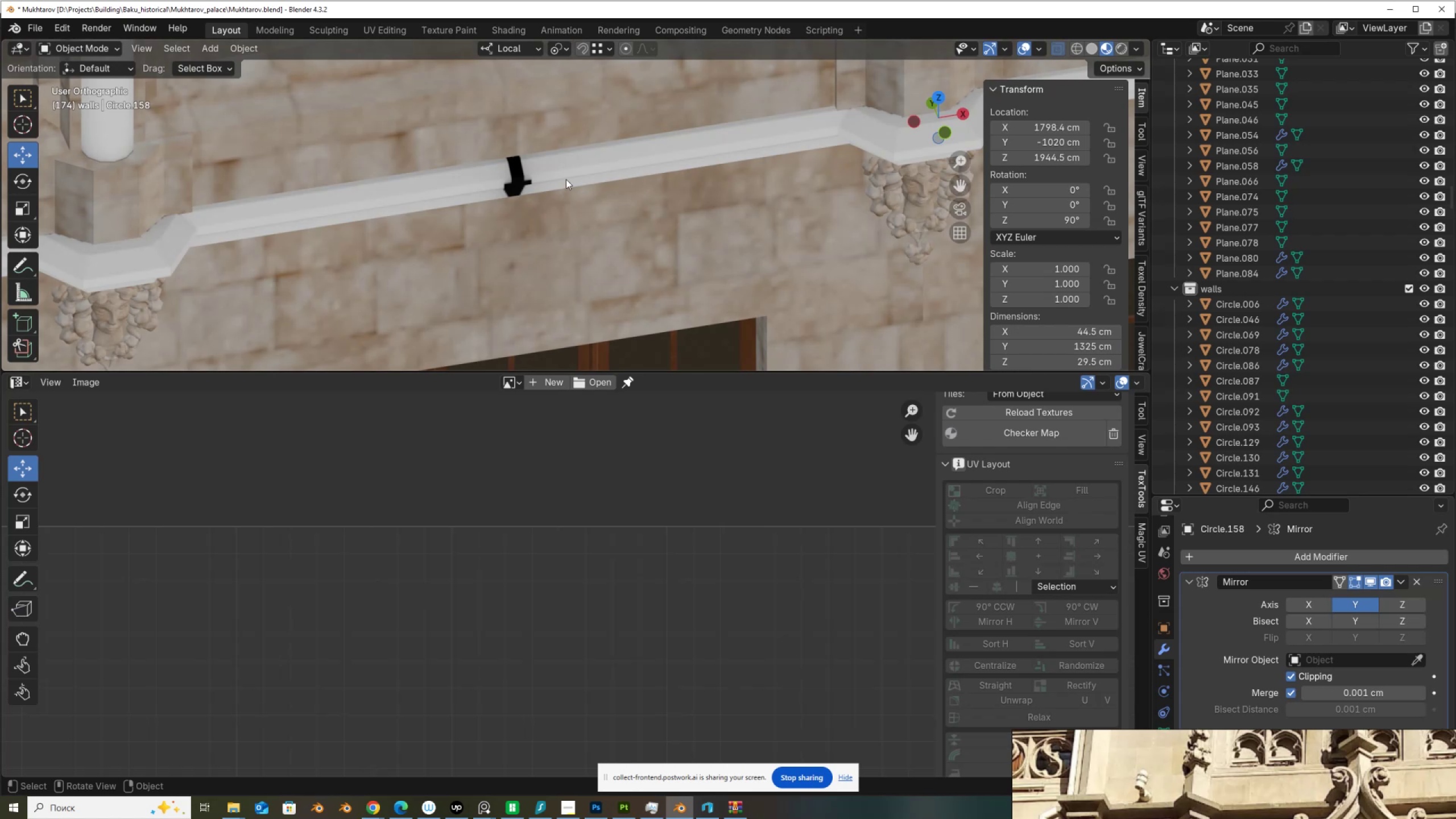 
left_click([566, 176])
 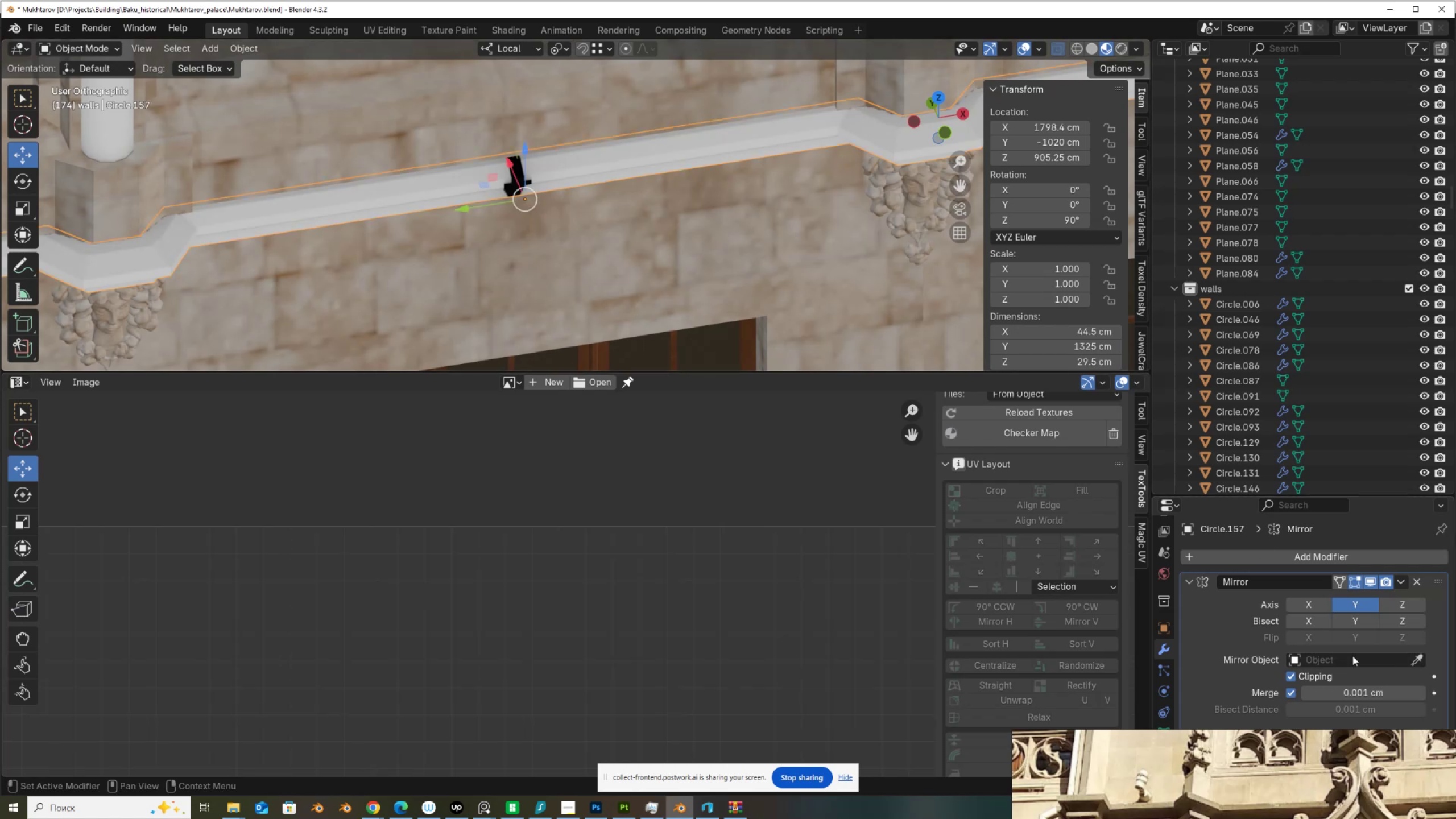 
key(Tab)
 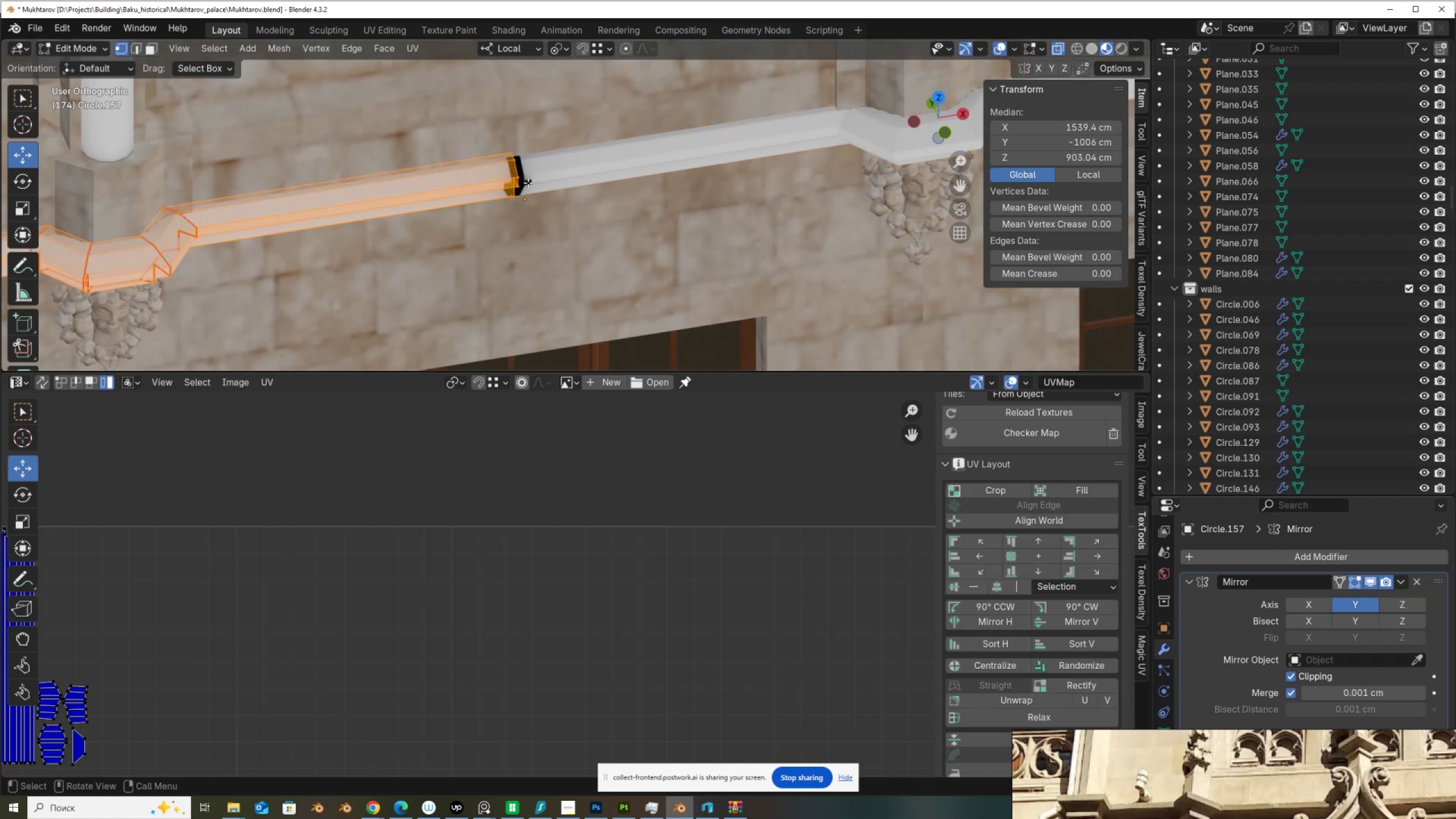 
scroll: coordinate [520, 192], scroll_direction: up, amount: 1.0
 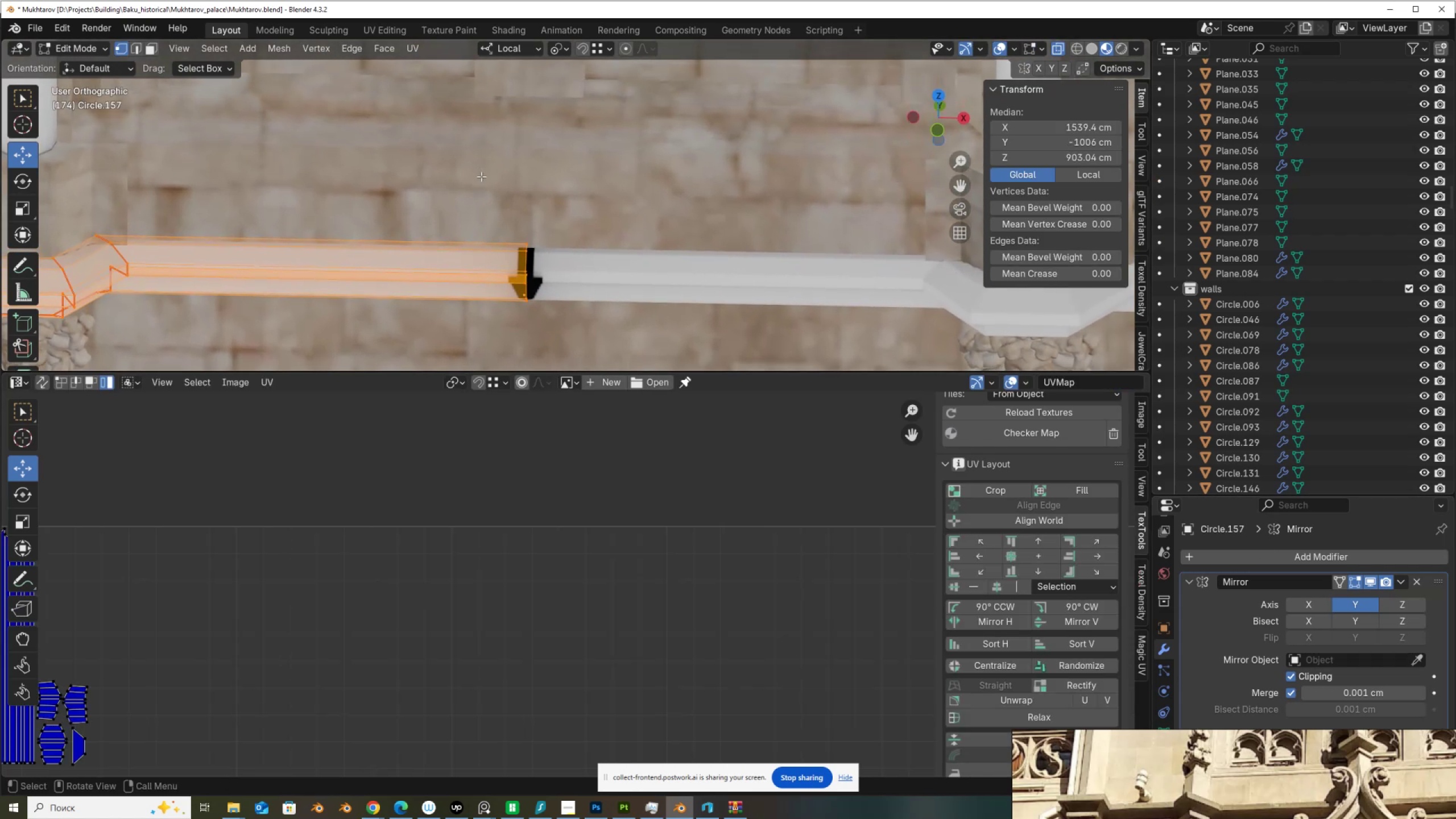 
scroll: coordinate [310, 630], scroll_direction: down, amount: 4.0
 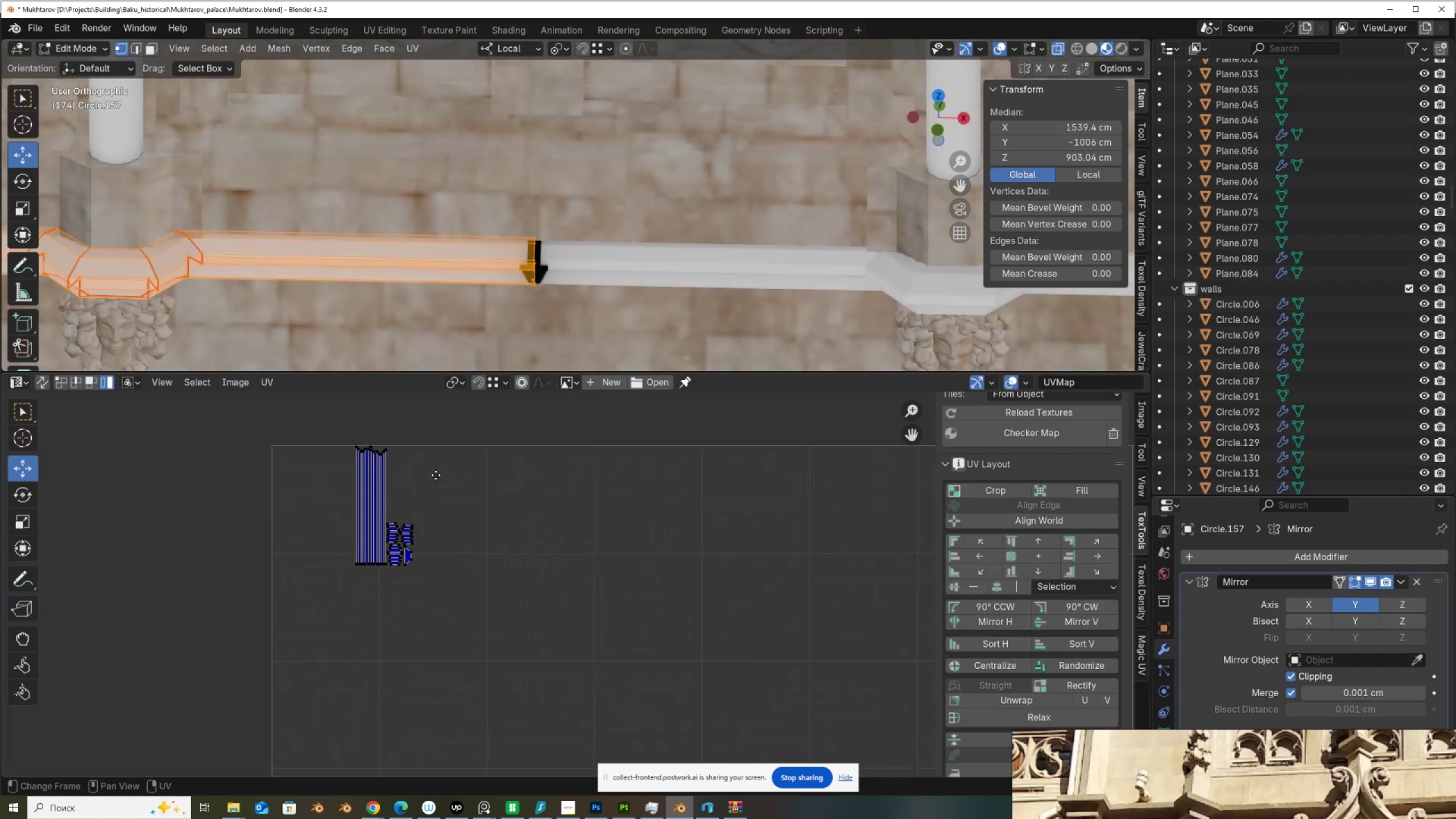 
scroll: coordinate [626, 628], scroll_direction: up, amount: 7.0
 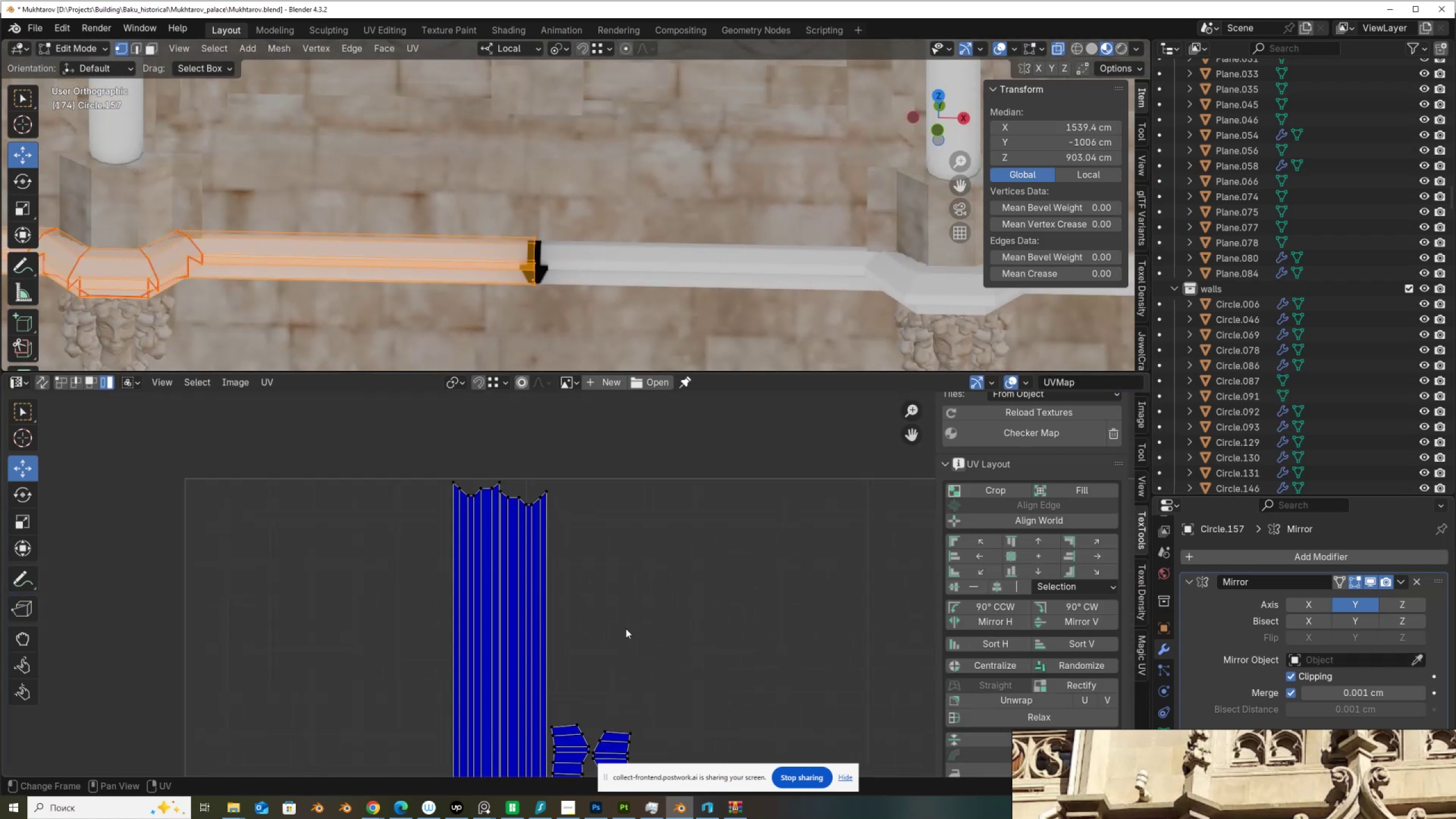 
scroll: coordinate [649, 276], scroll_direction: down, amount: 6.0
 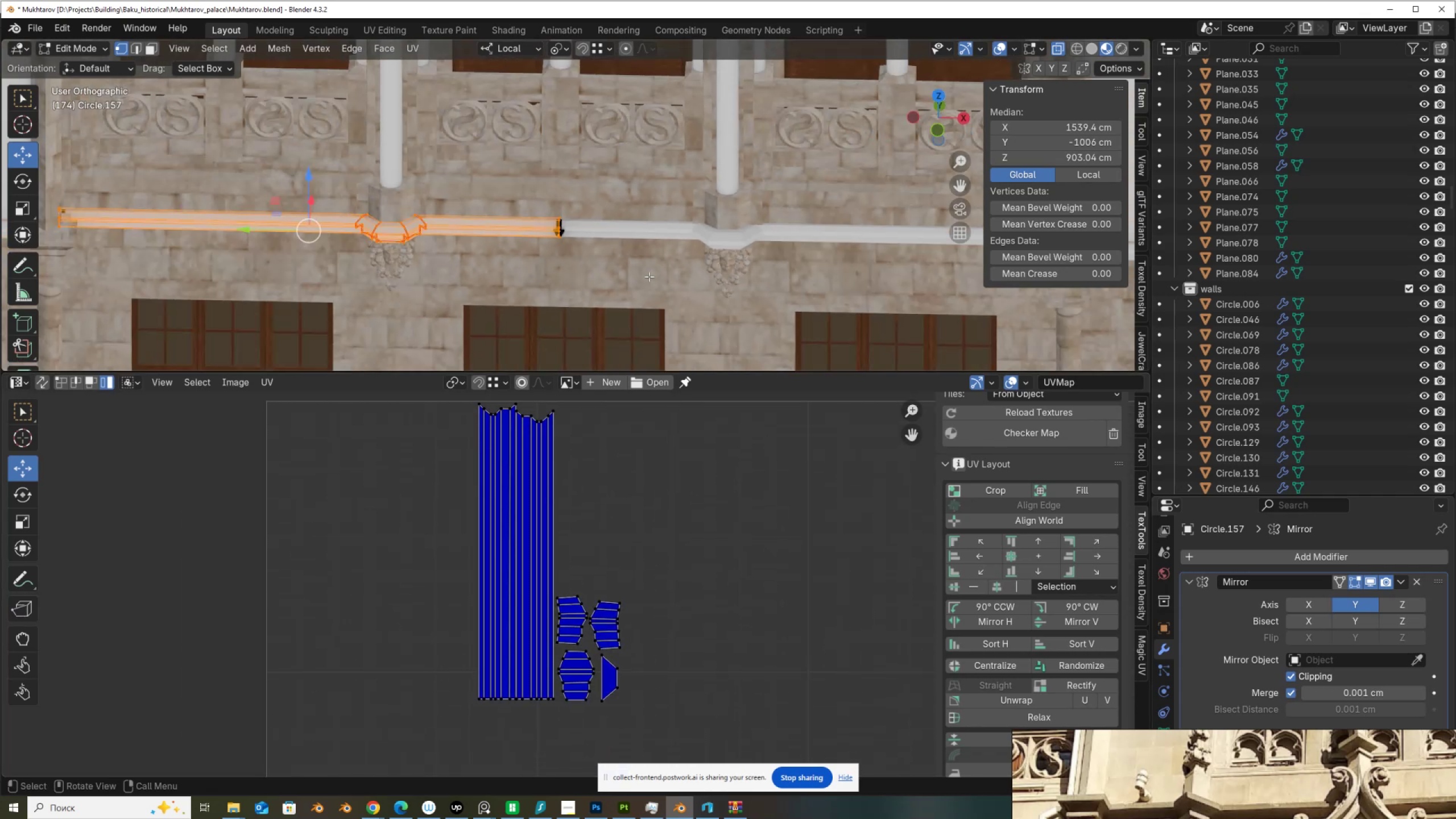 
type(AA)
key(Tab)
 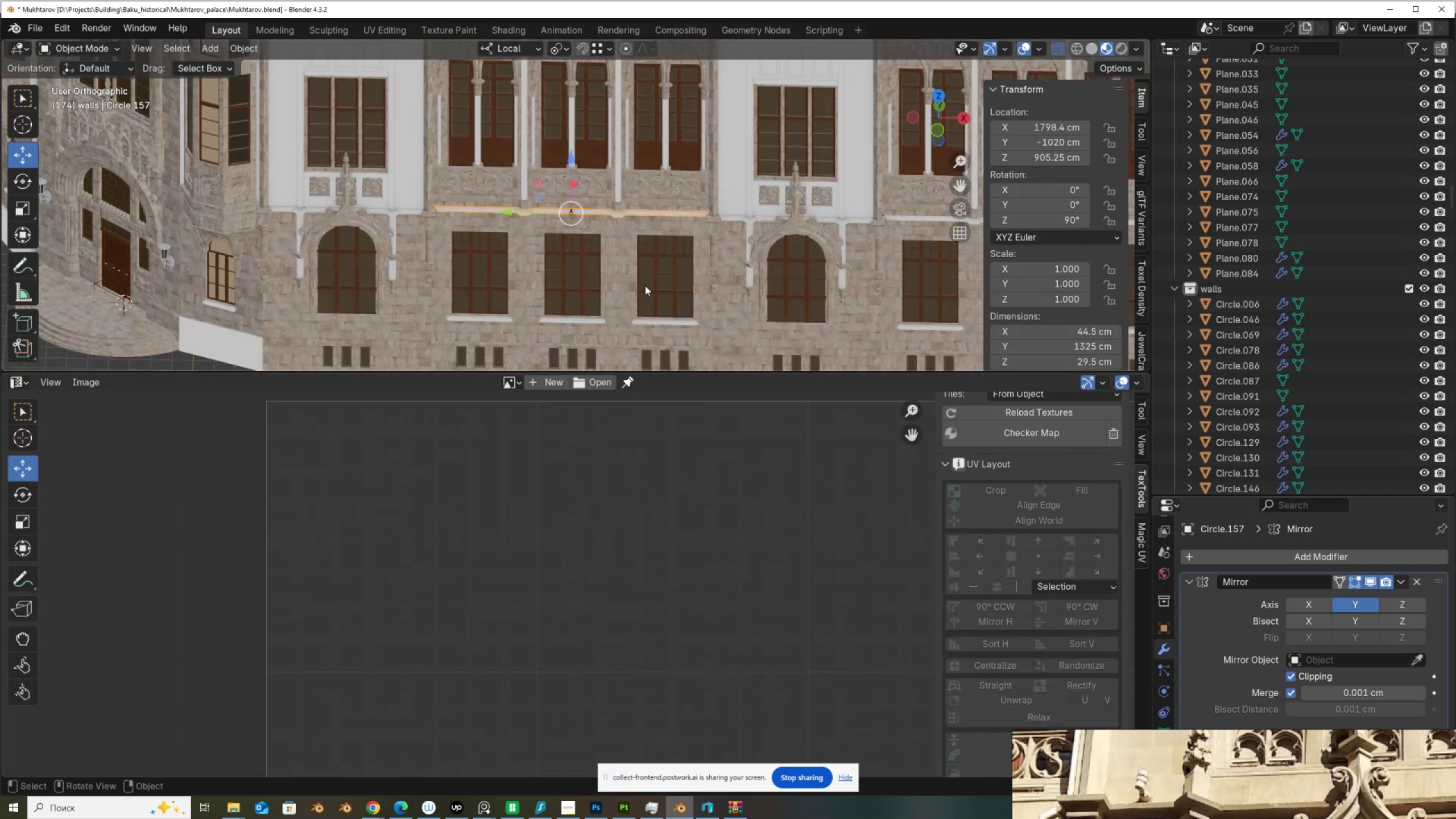 
scroll: coordinate [645, 286], scroll_direction: down, amount: 7.0
 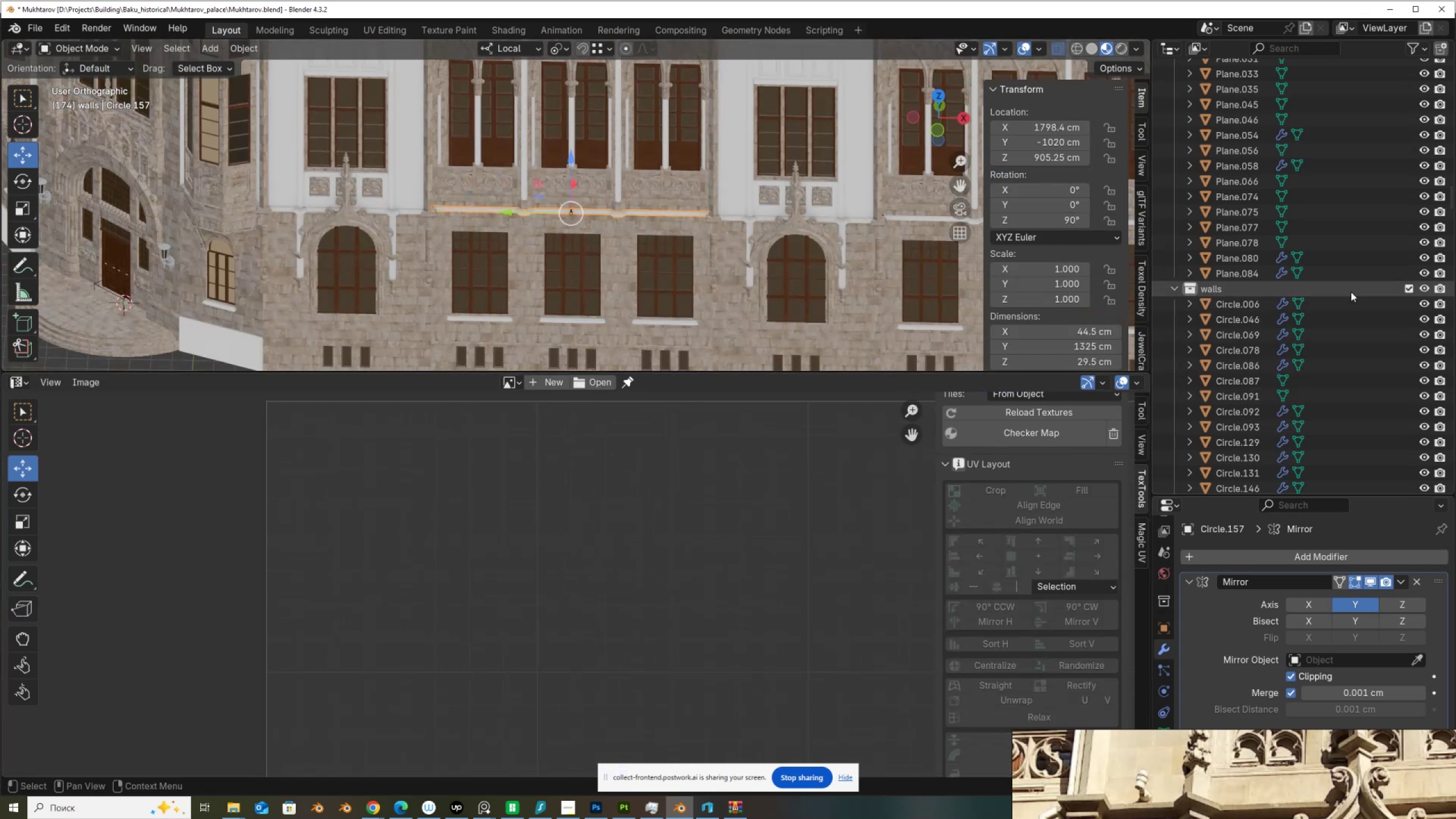 
left_click([1430, 288])
 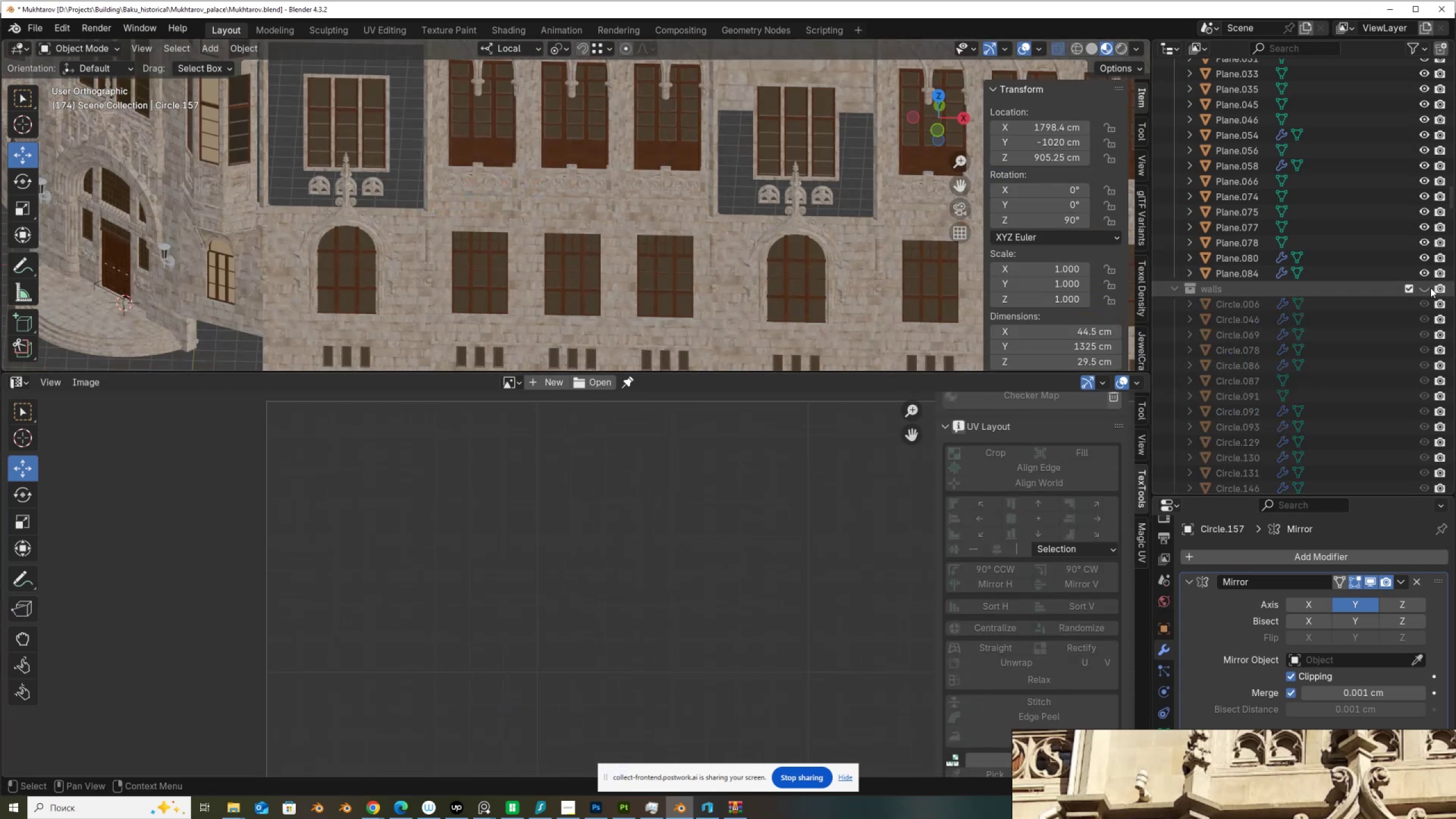 
left_click([1430, 288])
 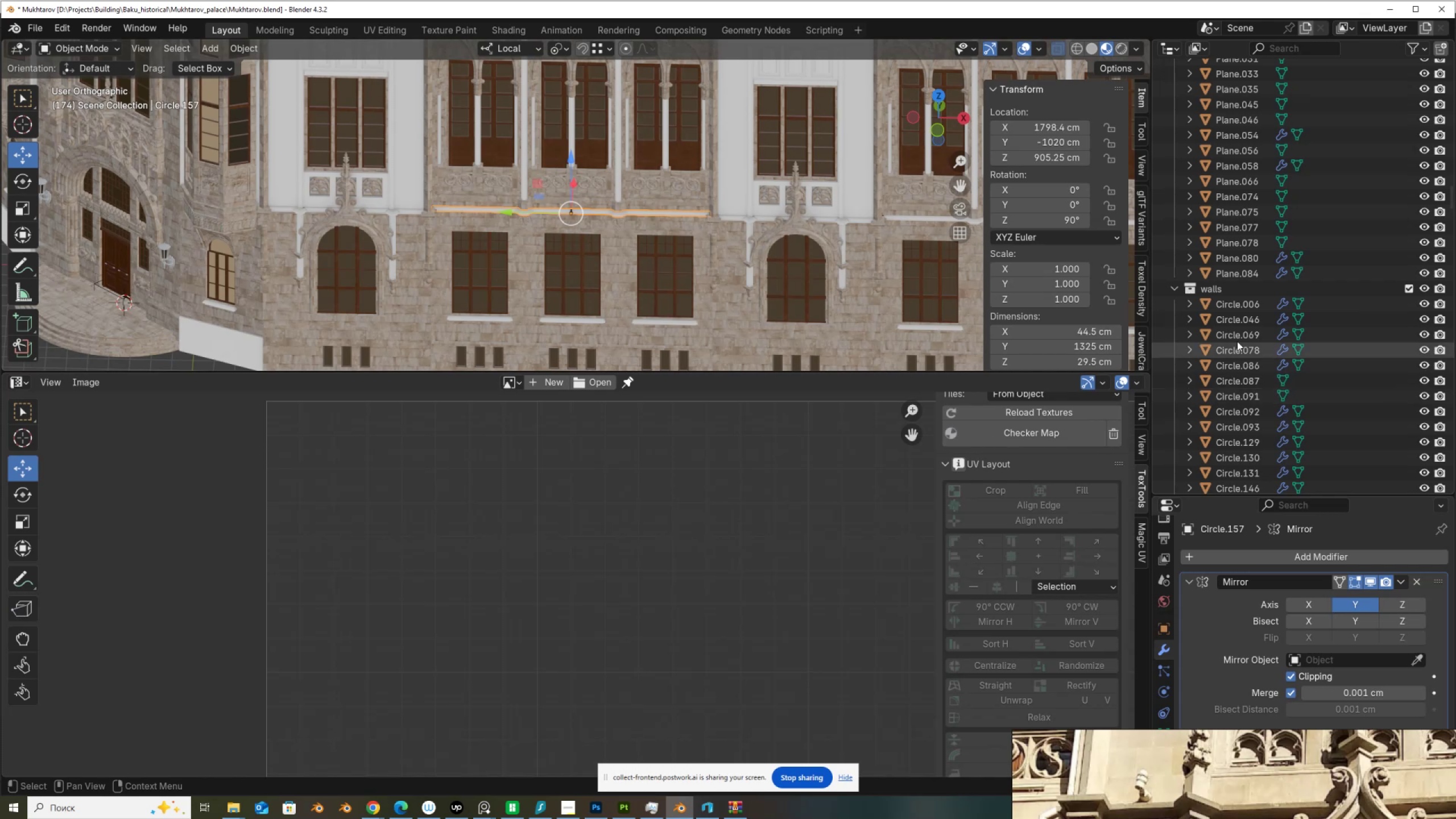 
left_click([1215, 287])
 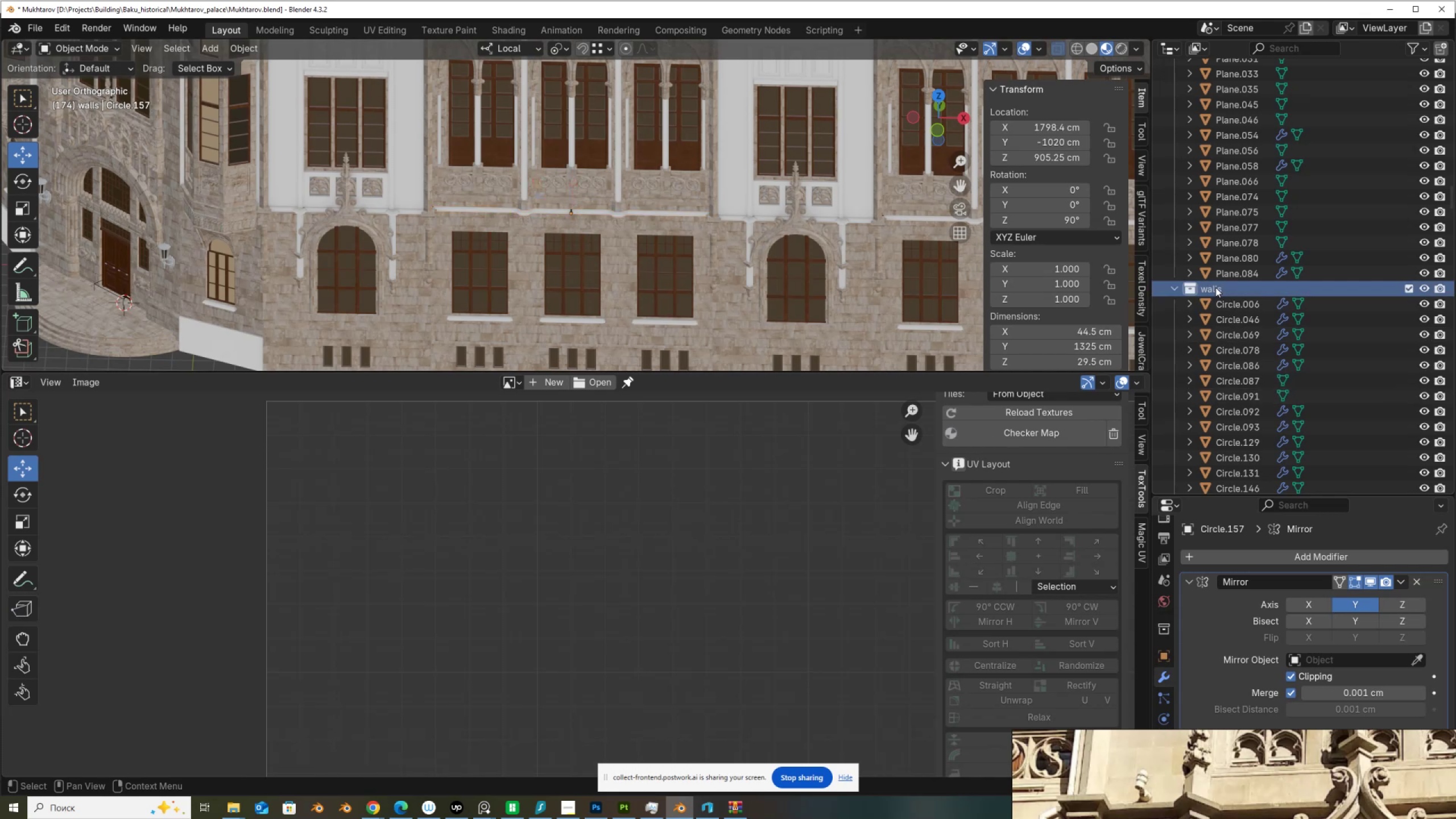 
right_click([1215, 287])
 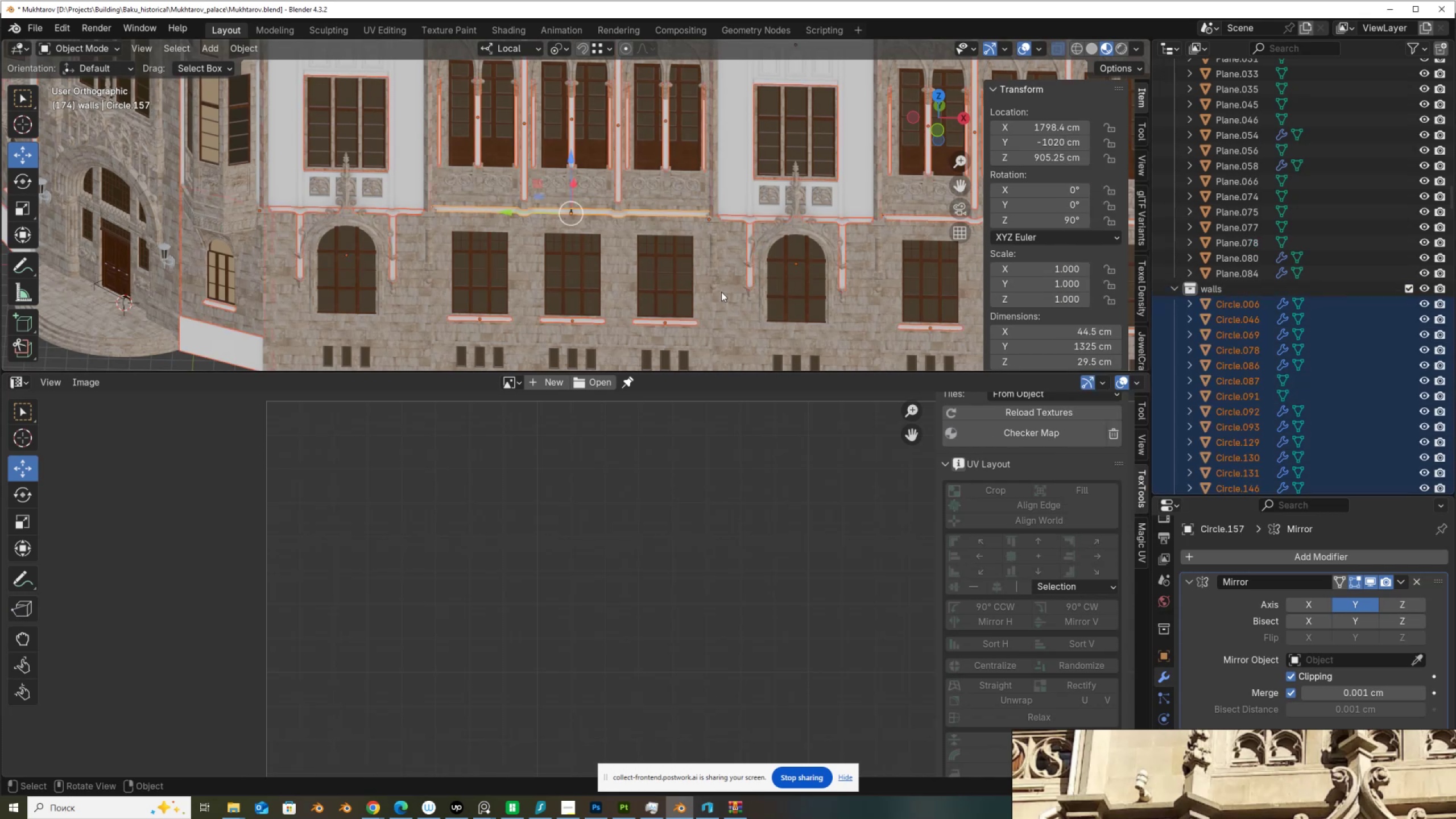 
scroll: coordinate [1301, 614], scroll_direction: down, amount: 1.0
 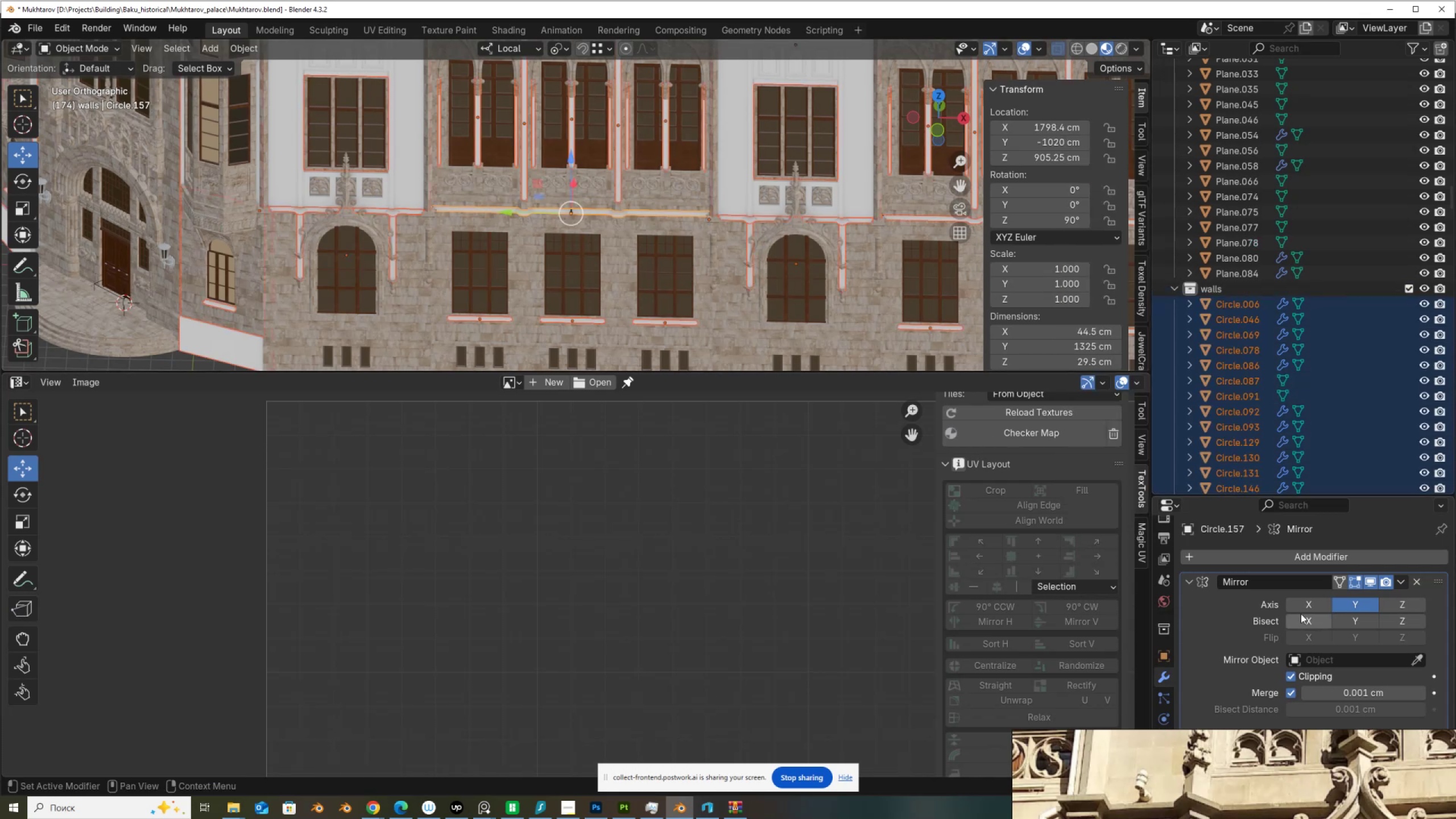 
mouse_move([1362, 669])
 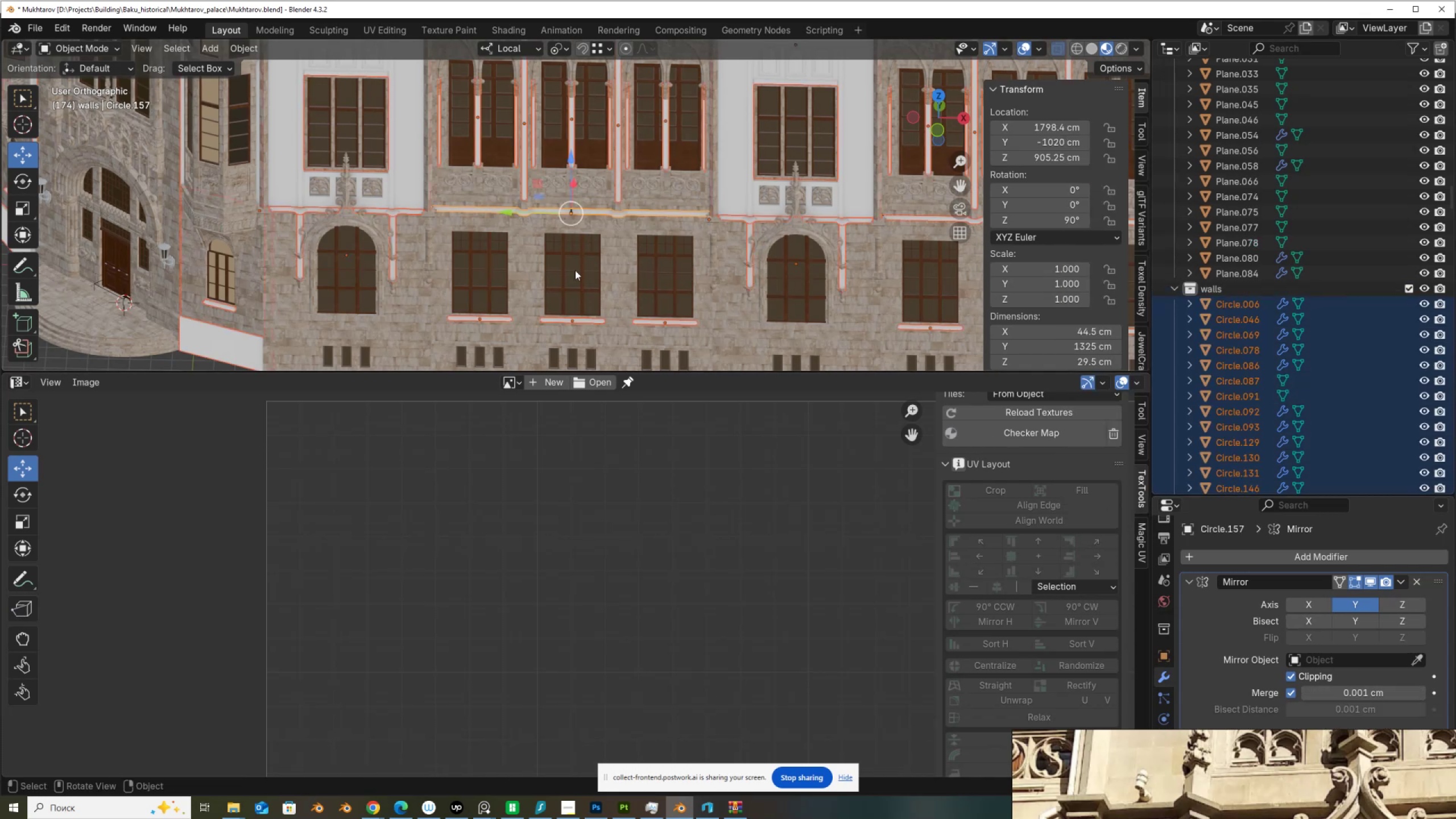 
scroll: coordinate [568, 193], scroll_direction: up, amount: 2.0
 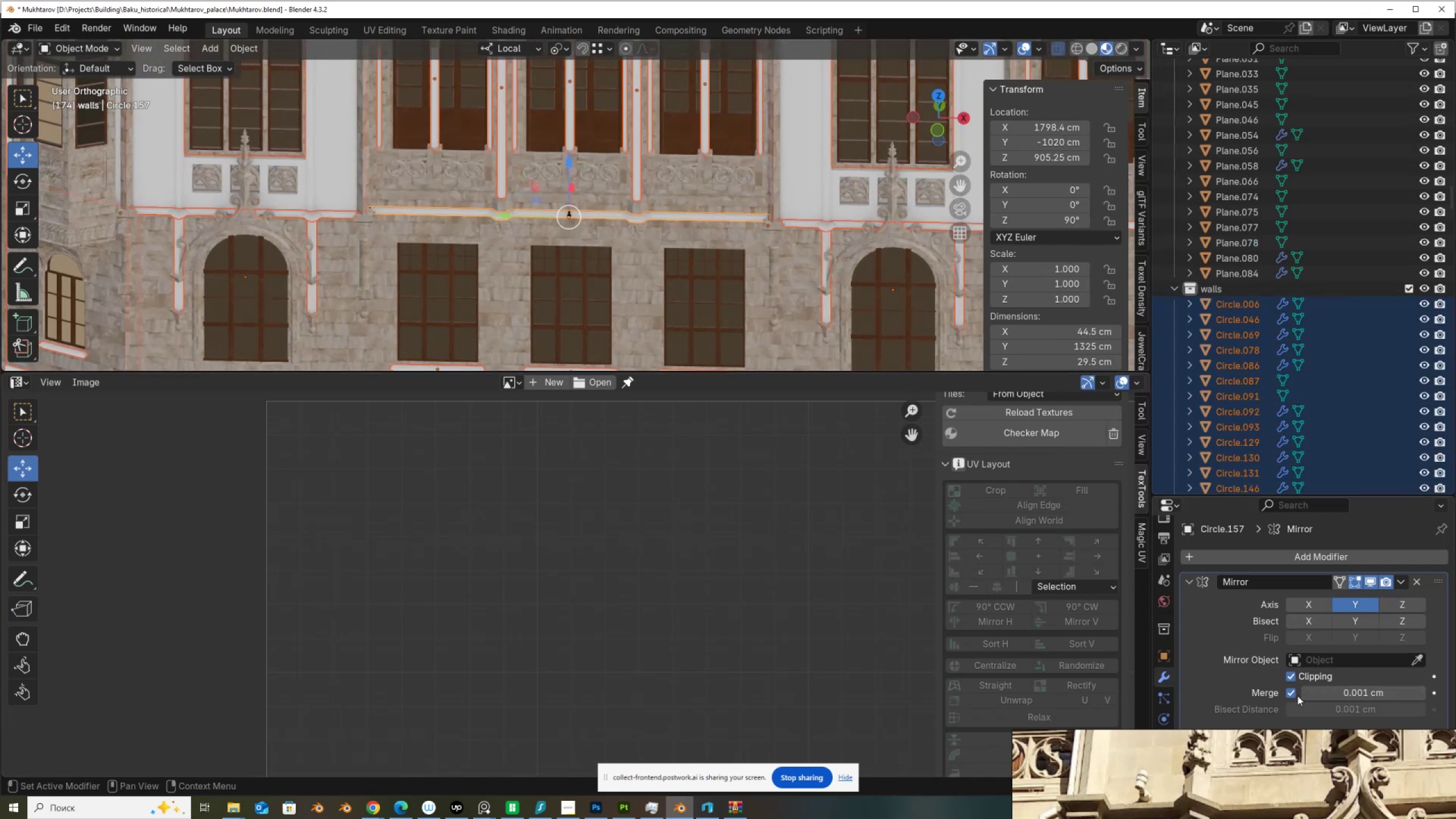 
left_click([1292, 693])
 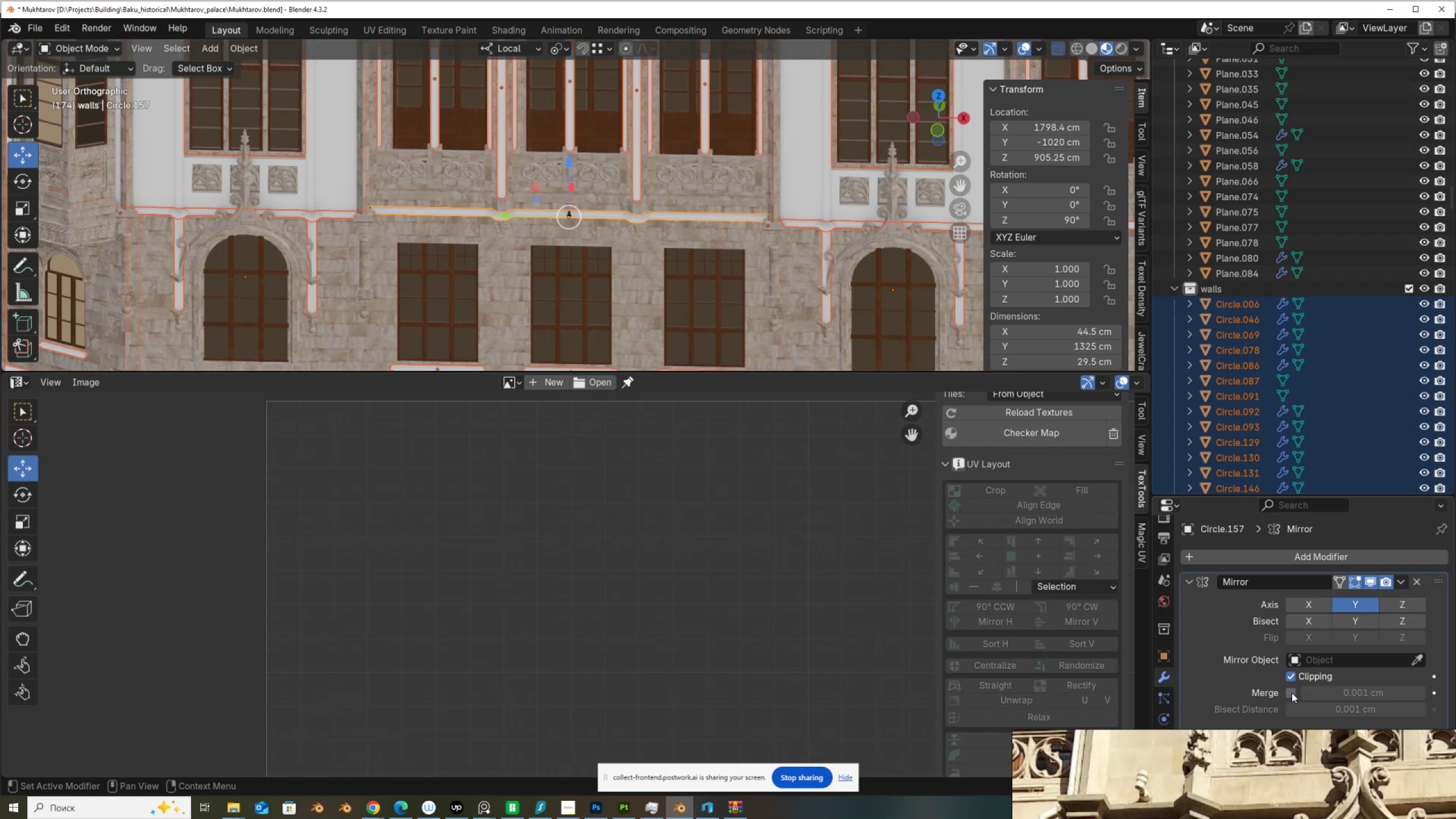 
left_click([1292, 693])
 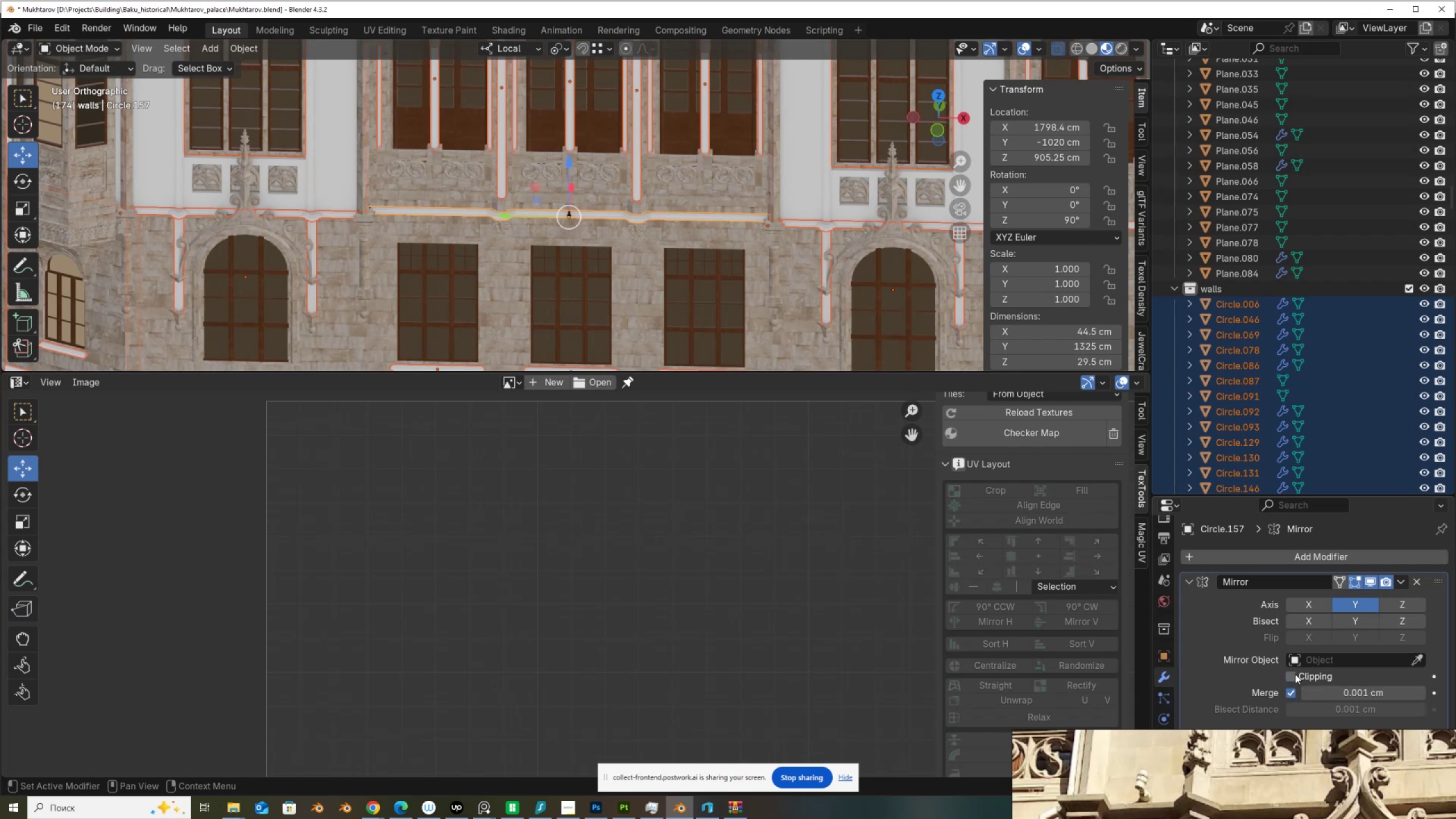 
left_click([1295, 674])
 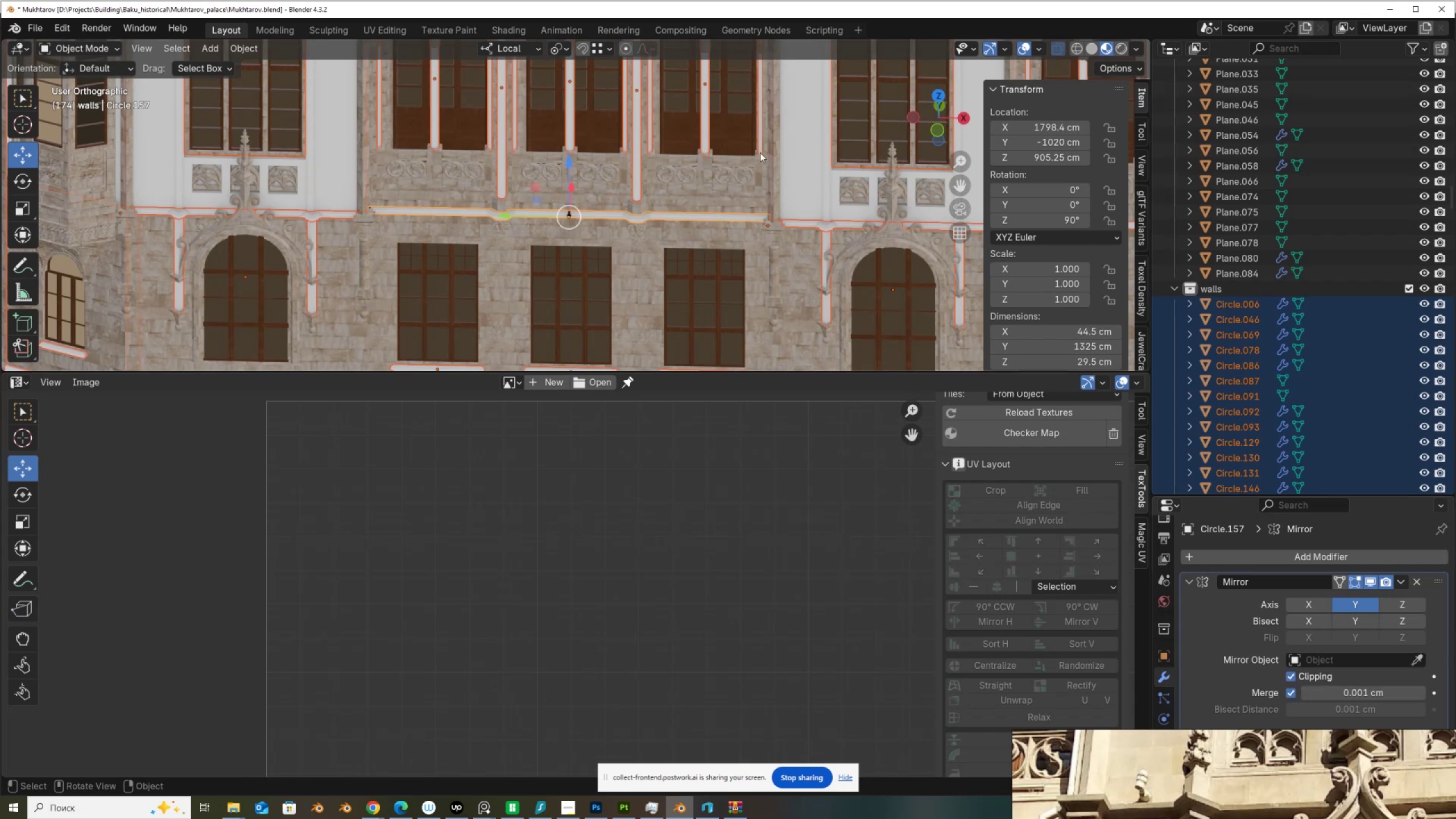 
scroll: coordinate [540, 218], scroll_direction: up, amount: 9.0
 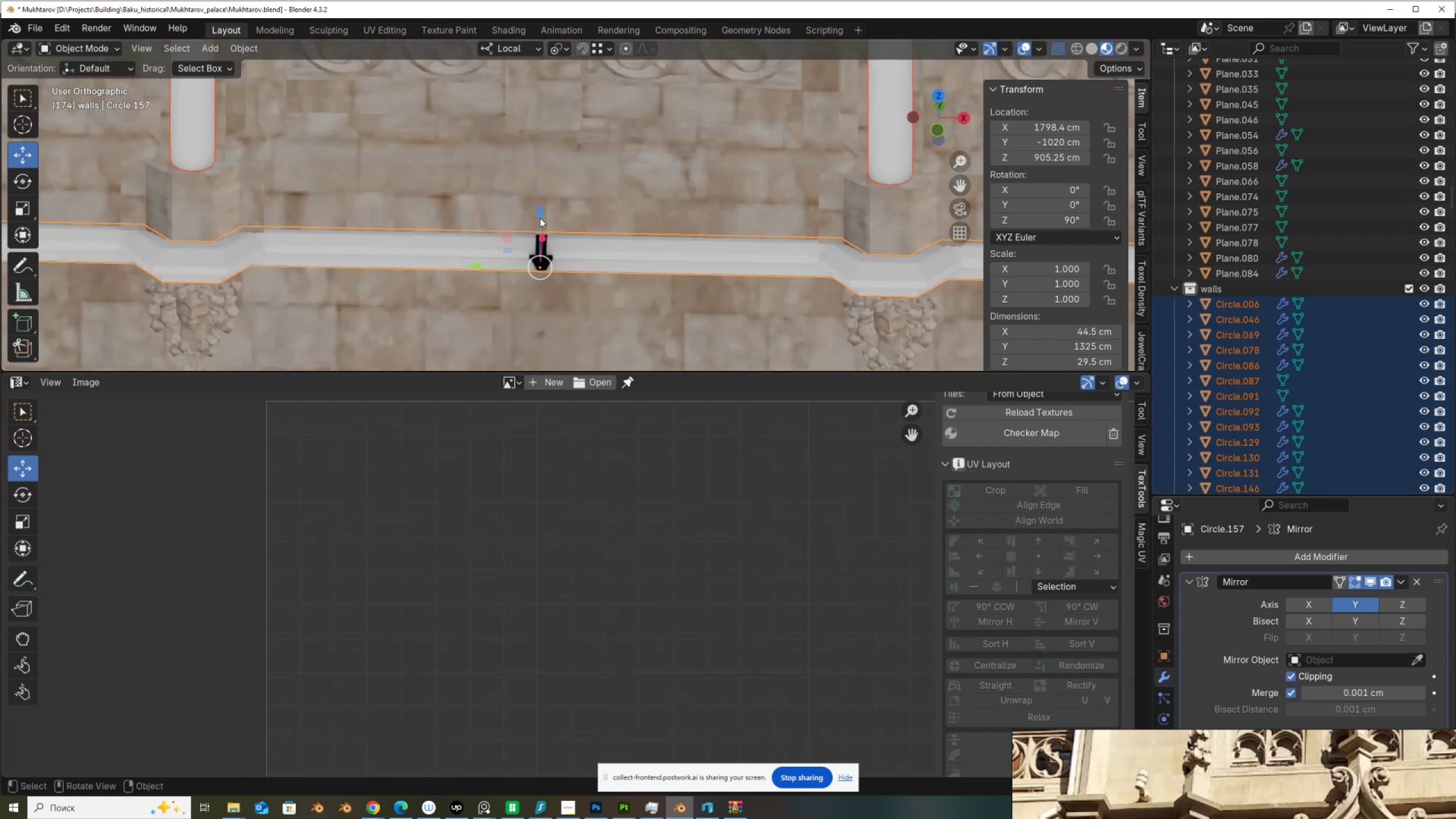 
key(Tab)
 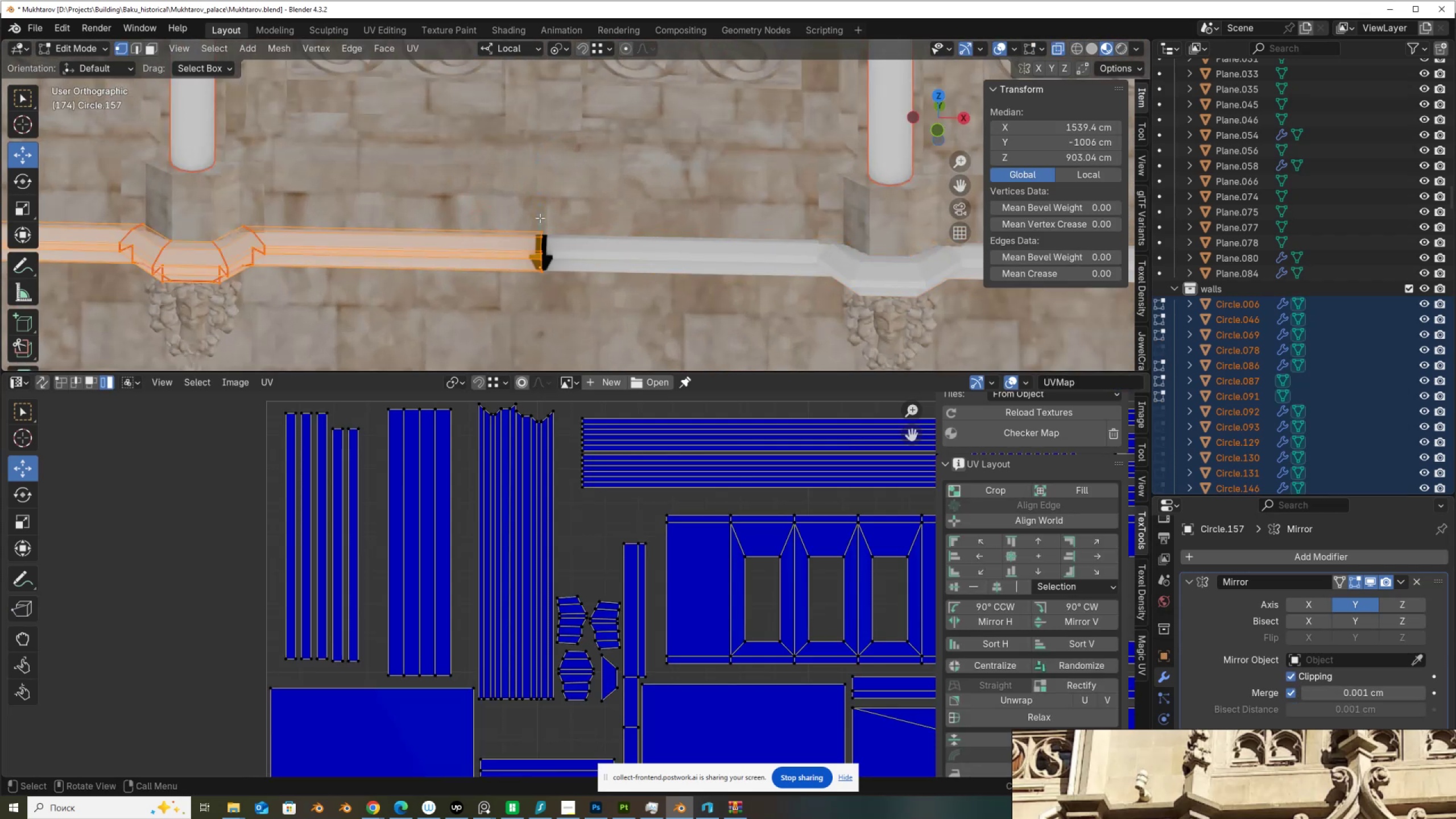 
key(Tab)
 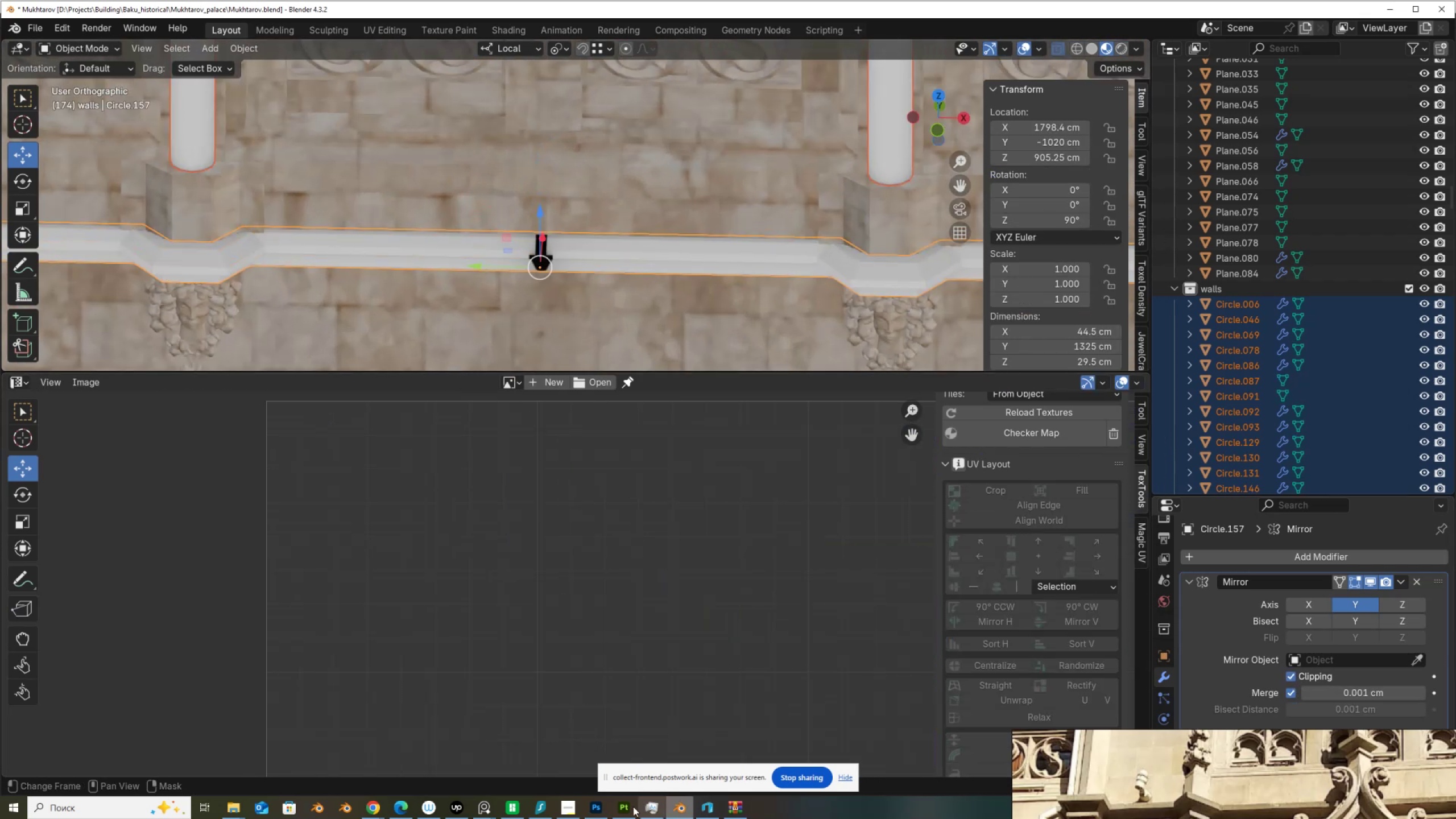 
left_click([629, 807])
 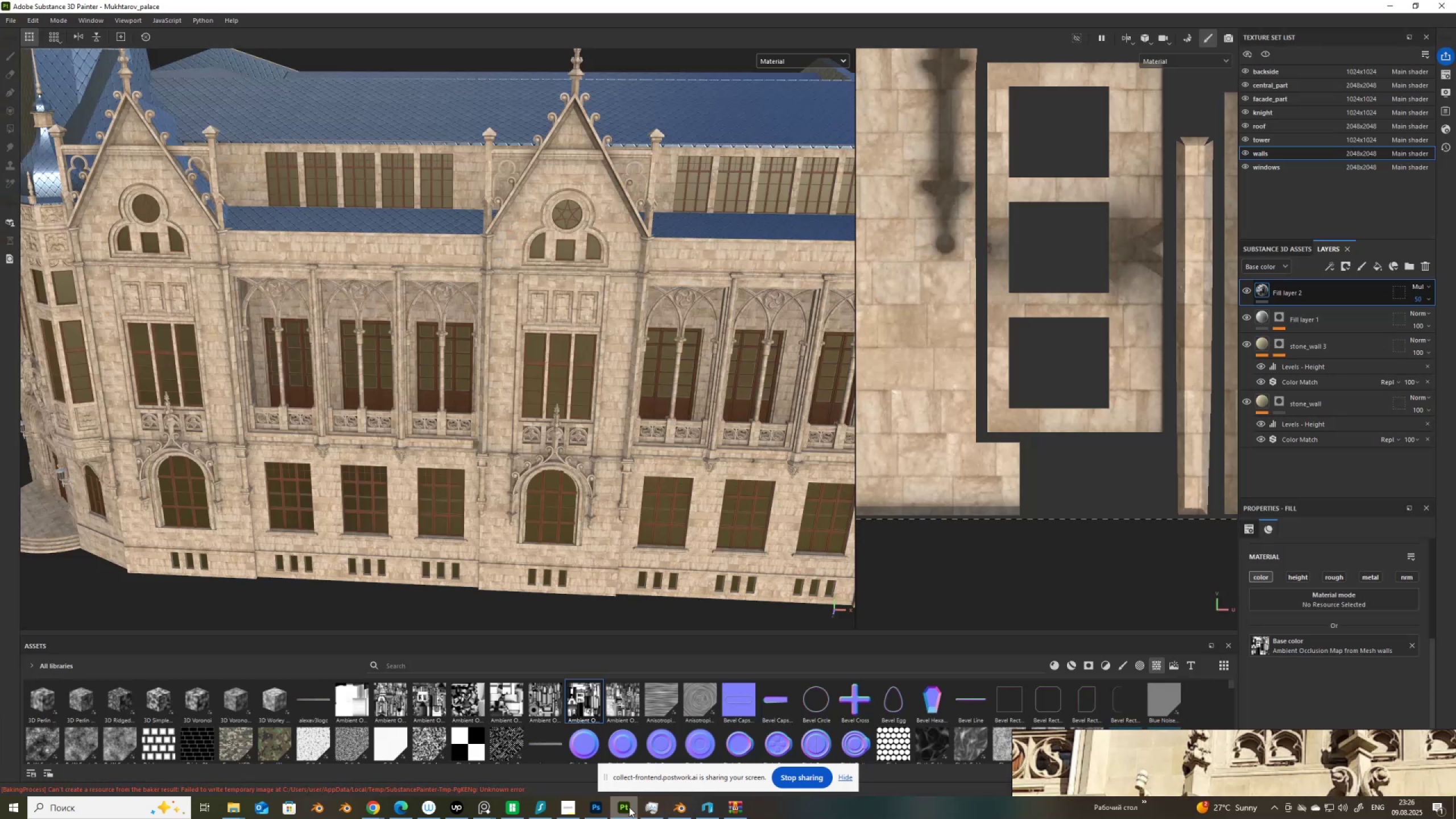 
scroll: coordinate [390, 449], scroll_direction: up, amount: 11.0
 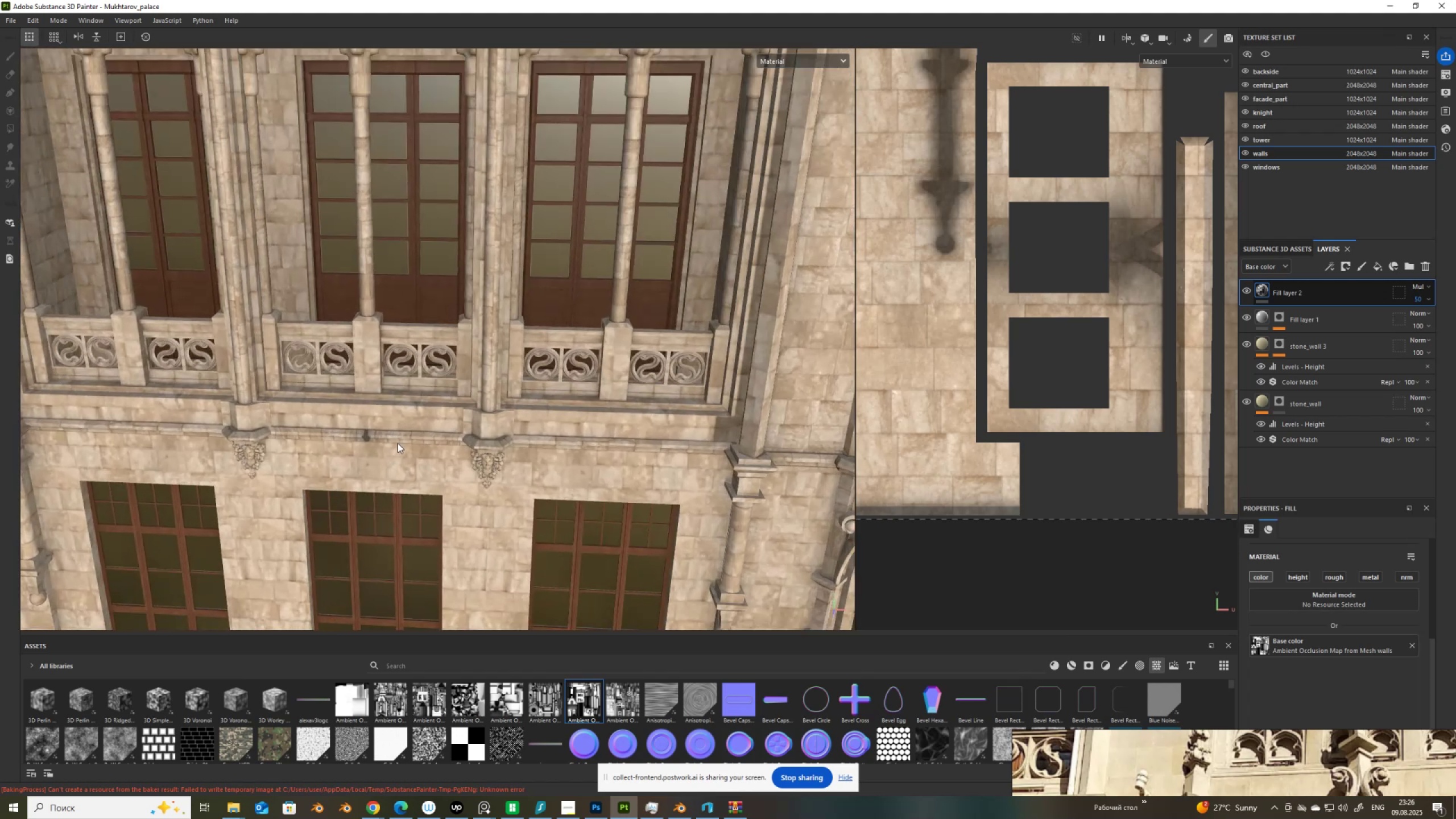 
scroll: coordinate [431, 441], scroll_direction: none, amount: 0.0
 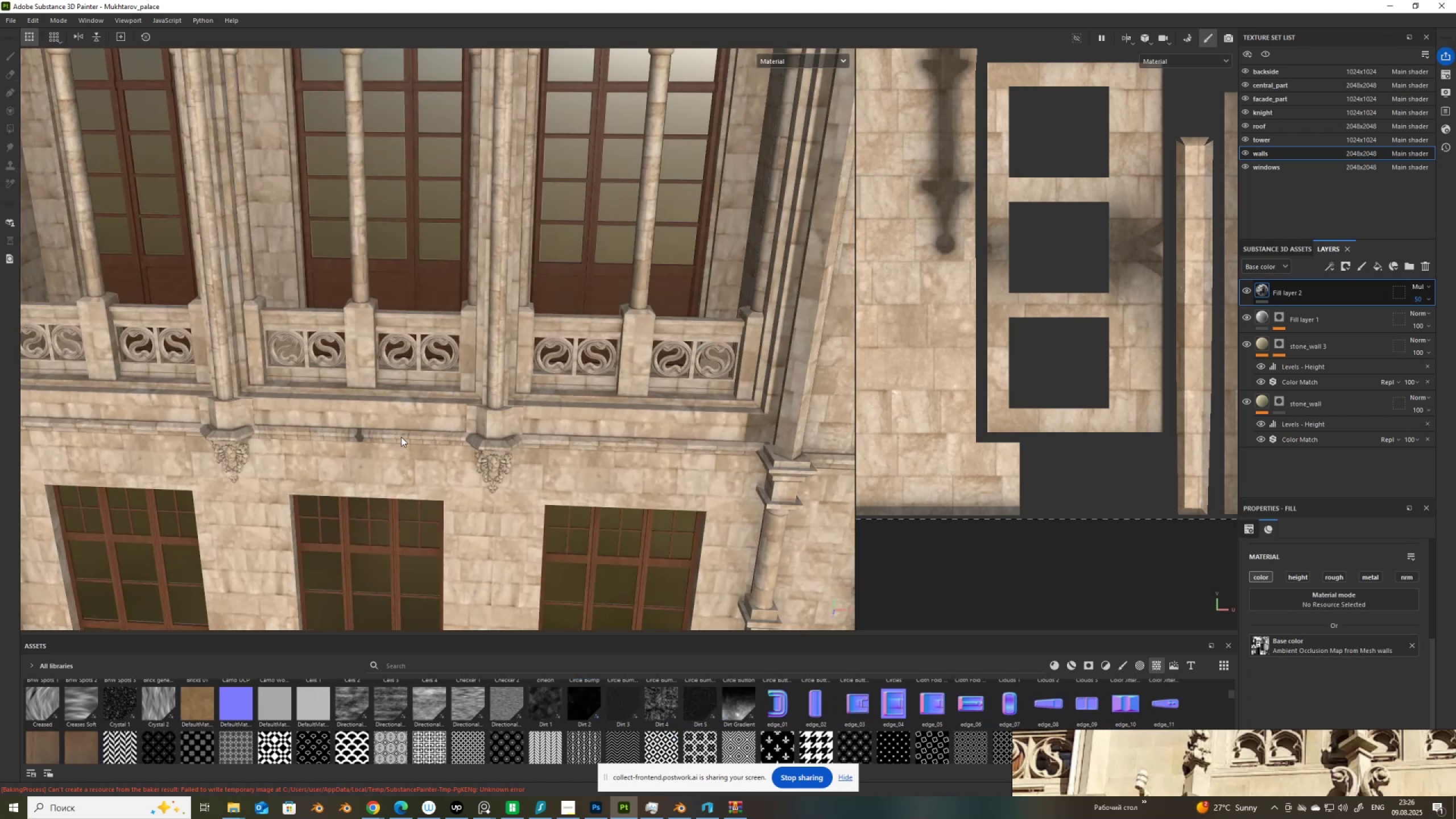 
hold_key(key=ControlLeft, duration=0.65)
 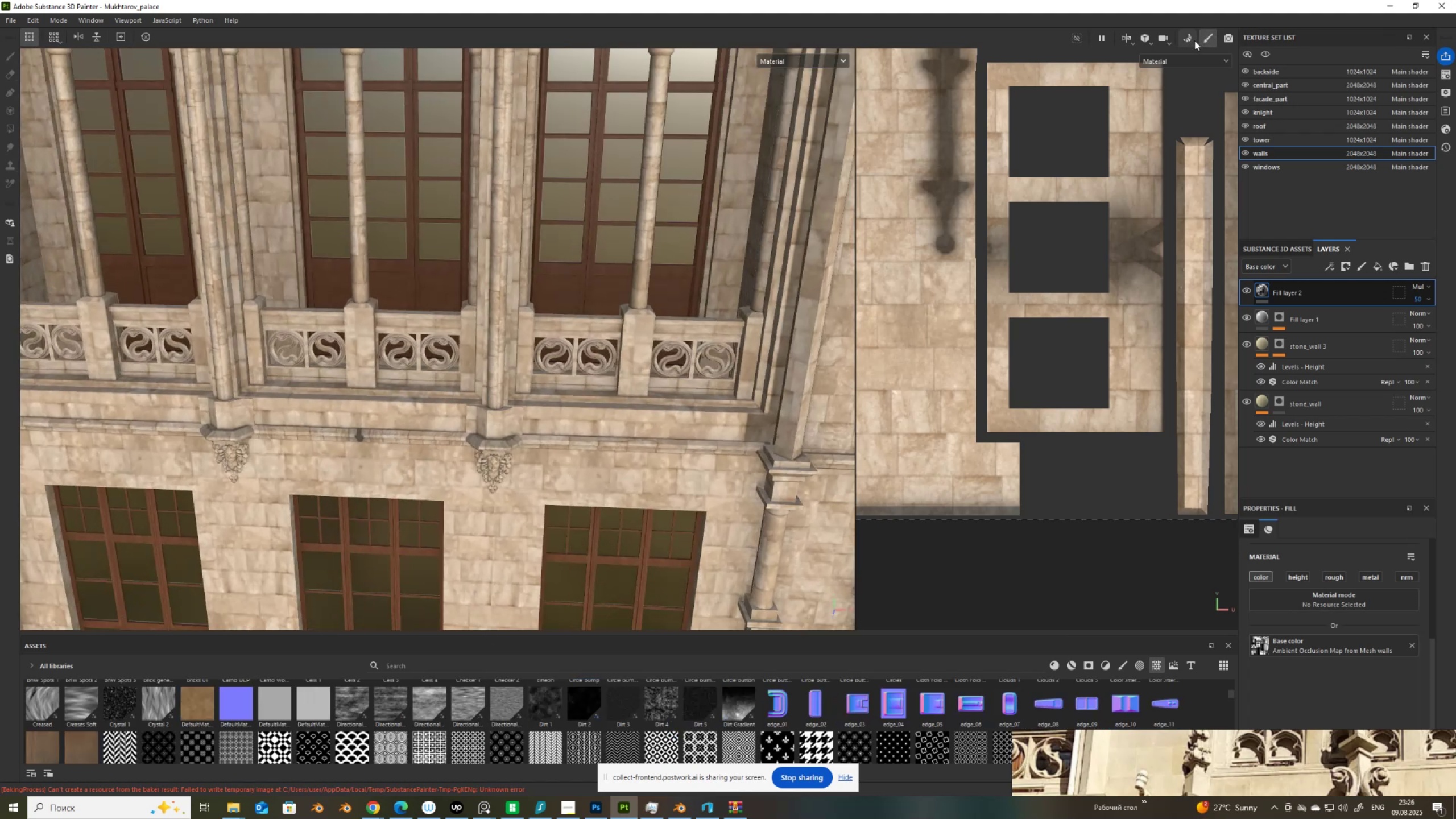 
hold_key(key=AltLeft, duration=0.65)
 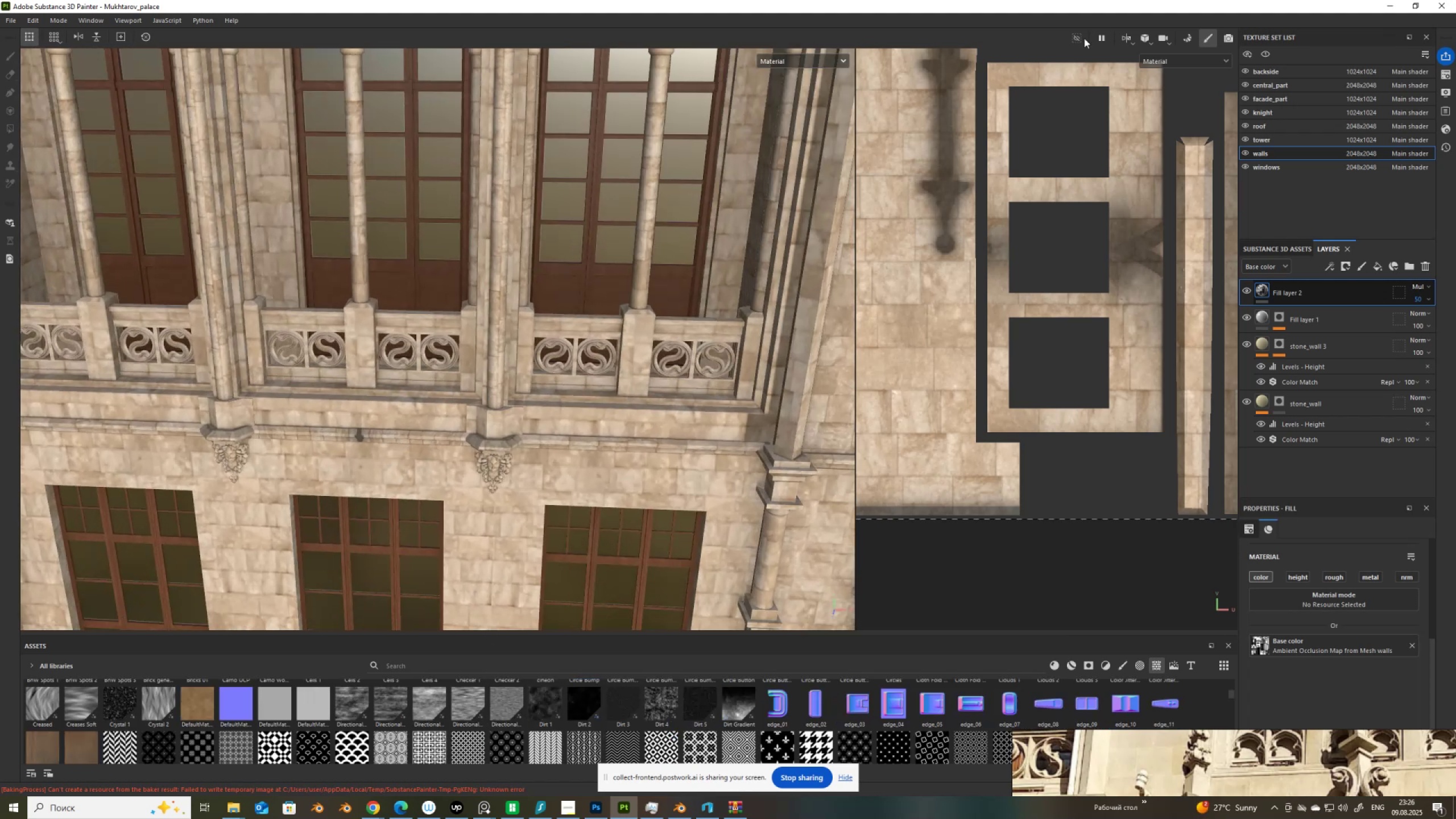 
left_click([1191, 39])
 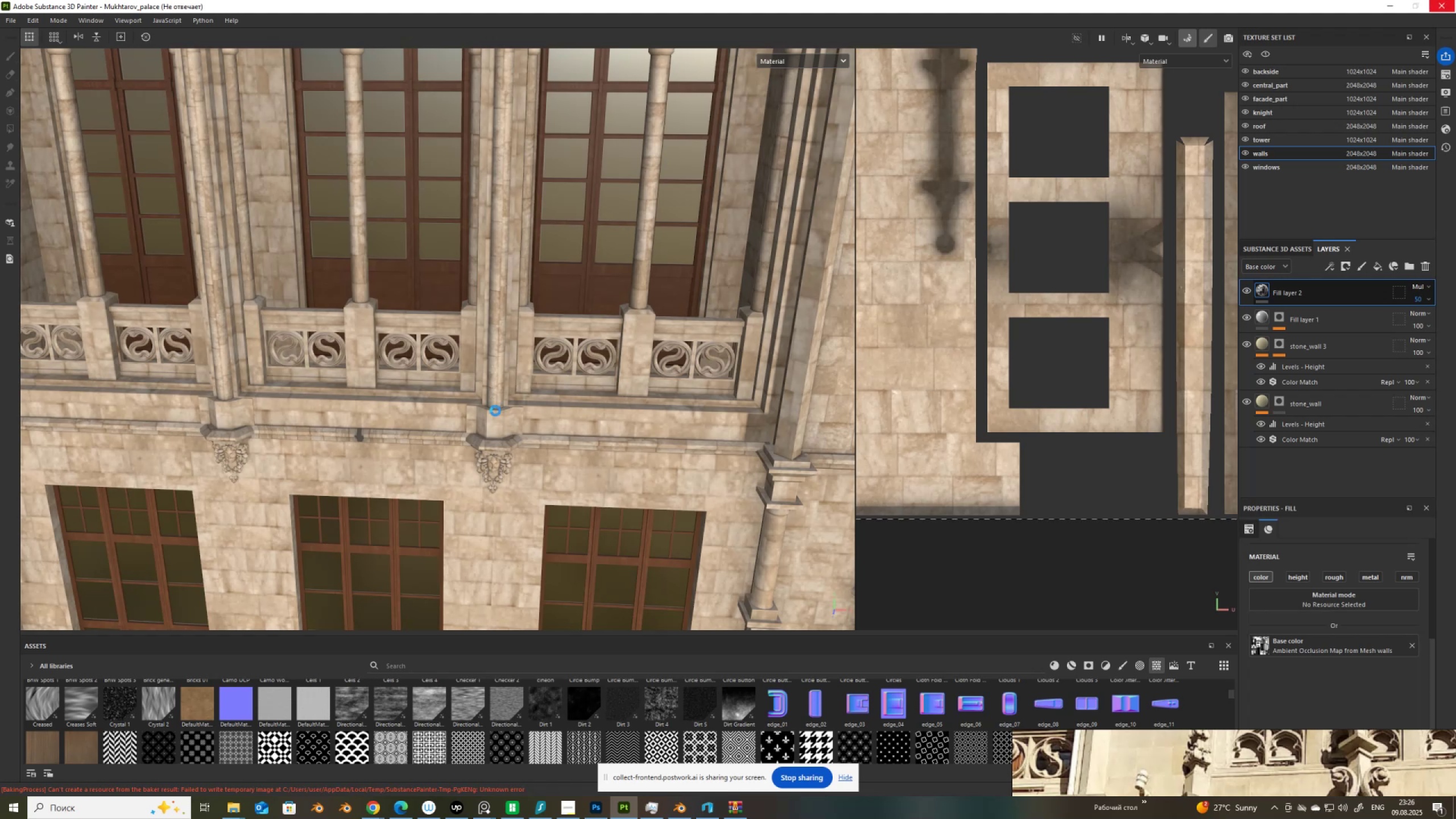 
wait(7.59)
 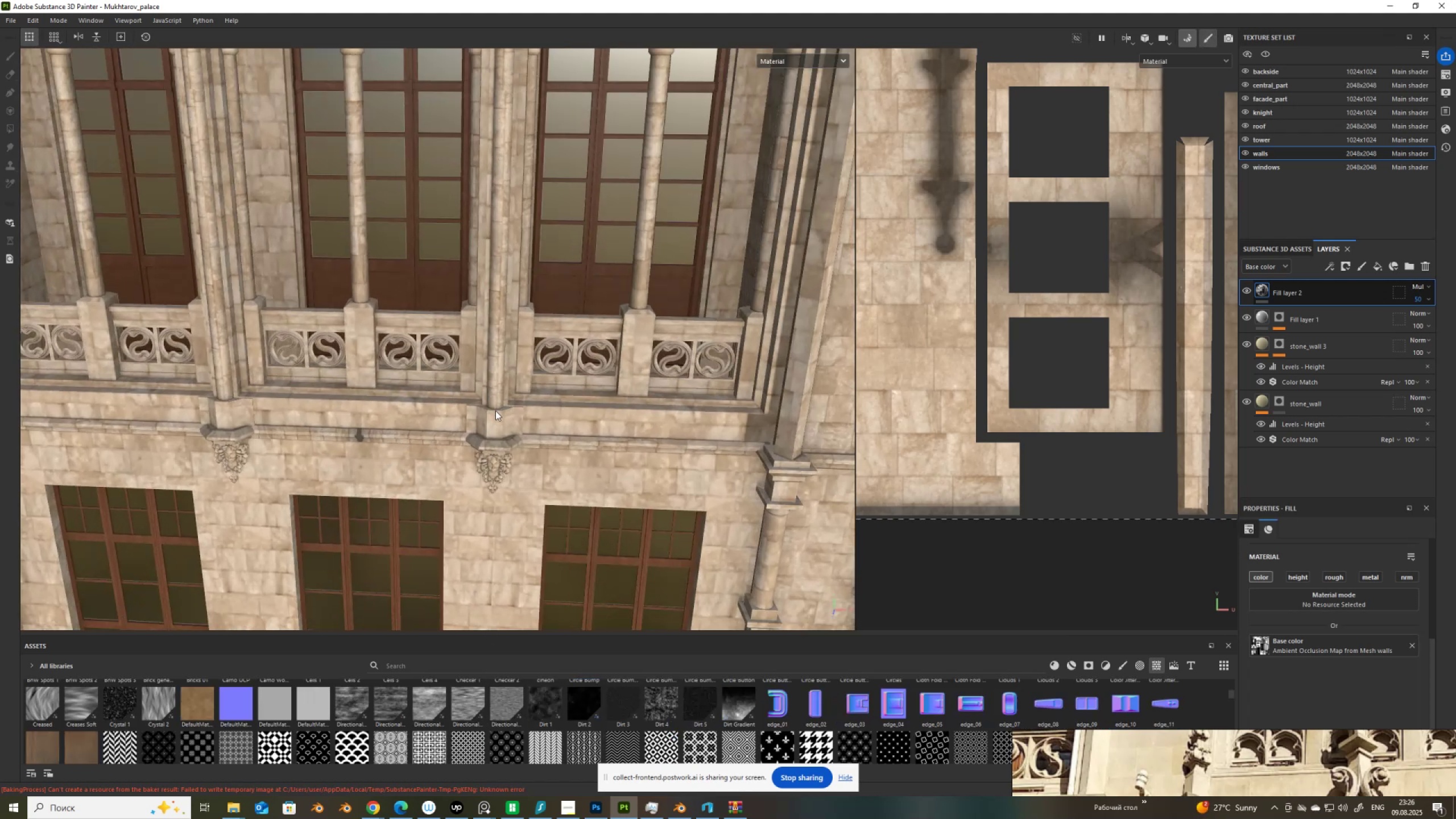 
scroll: coordinate [843, 451], scroll_direction: down, amount: 2.0
 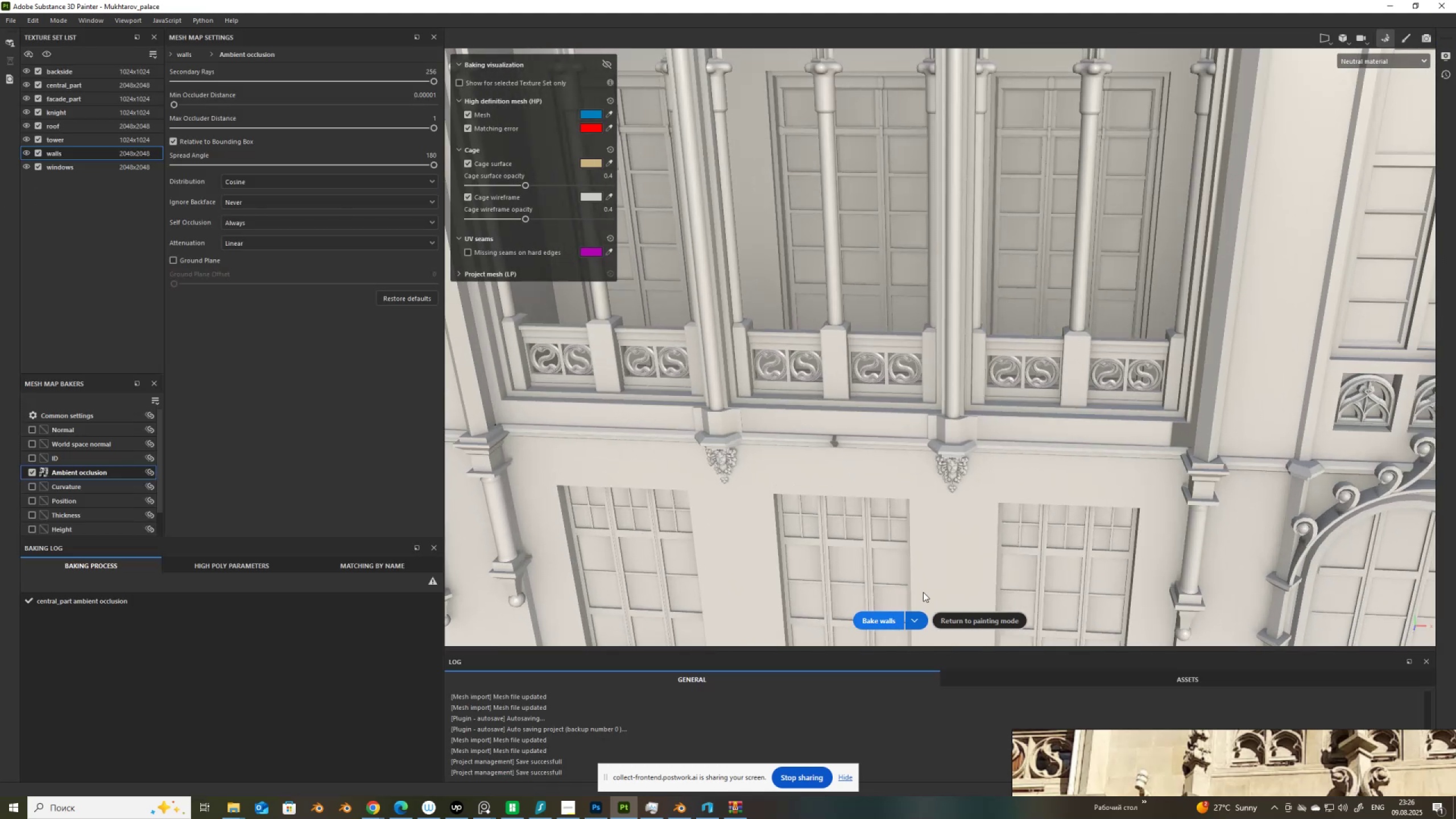 
hold_key(key=ControlLeft, duration=0.74)
hold_key(key=AltLeft, duration=0.7)
right_click([838, 445])
 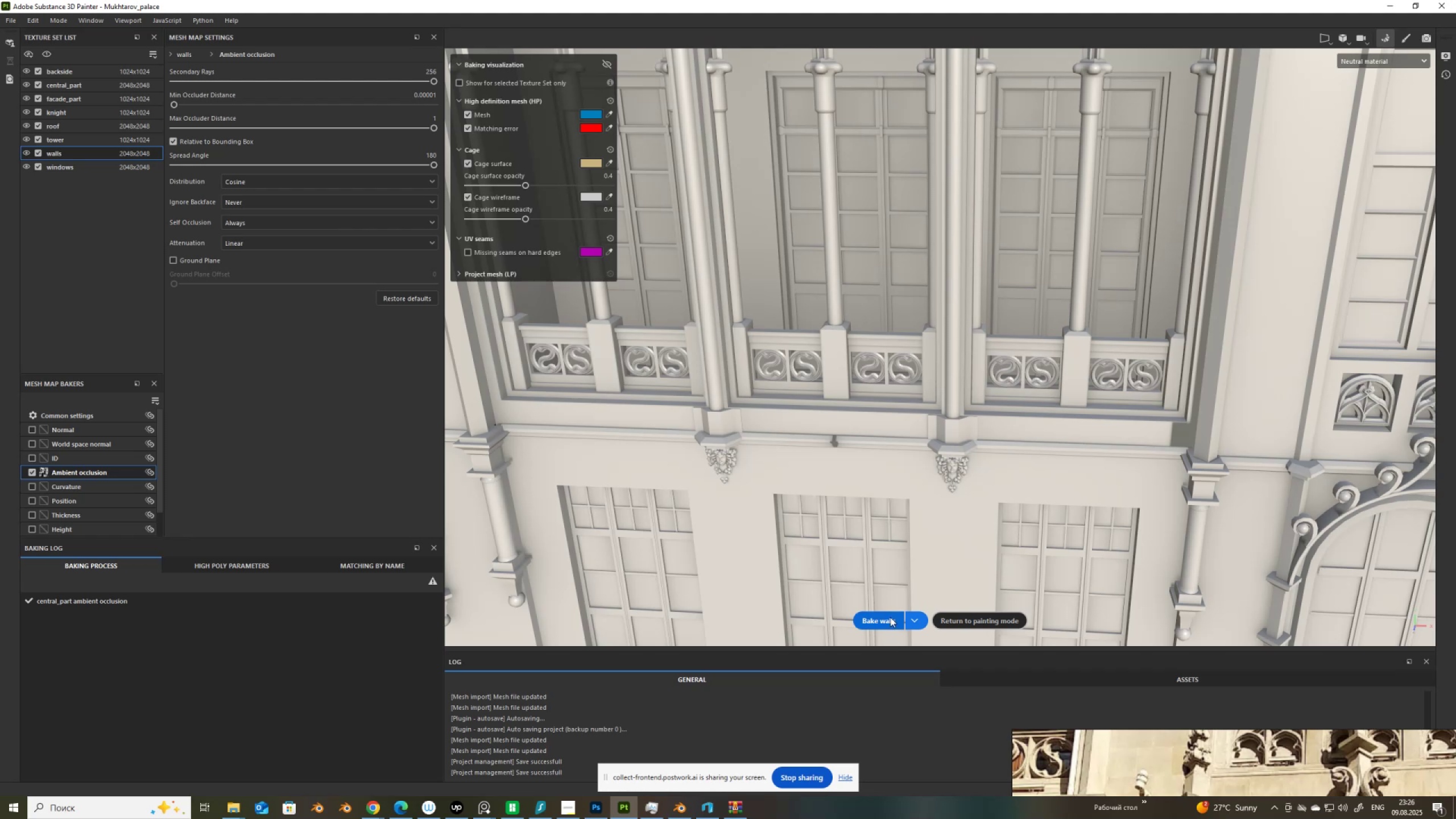 
left_click([886, 620])
 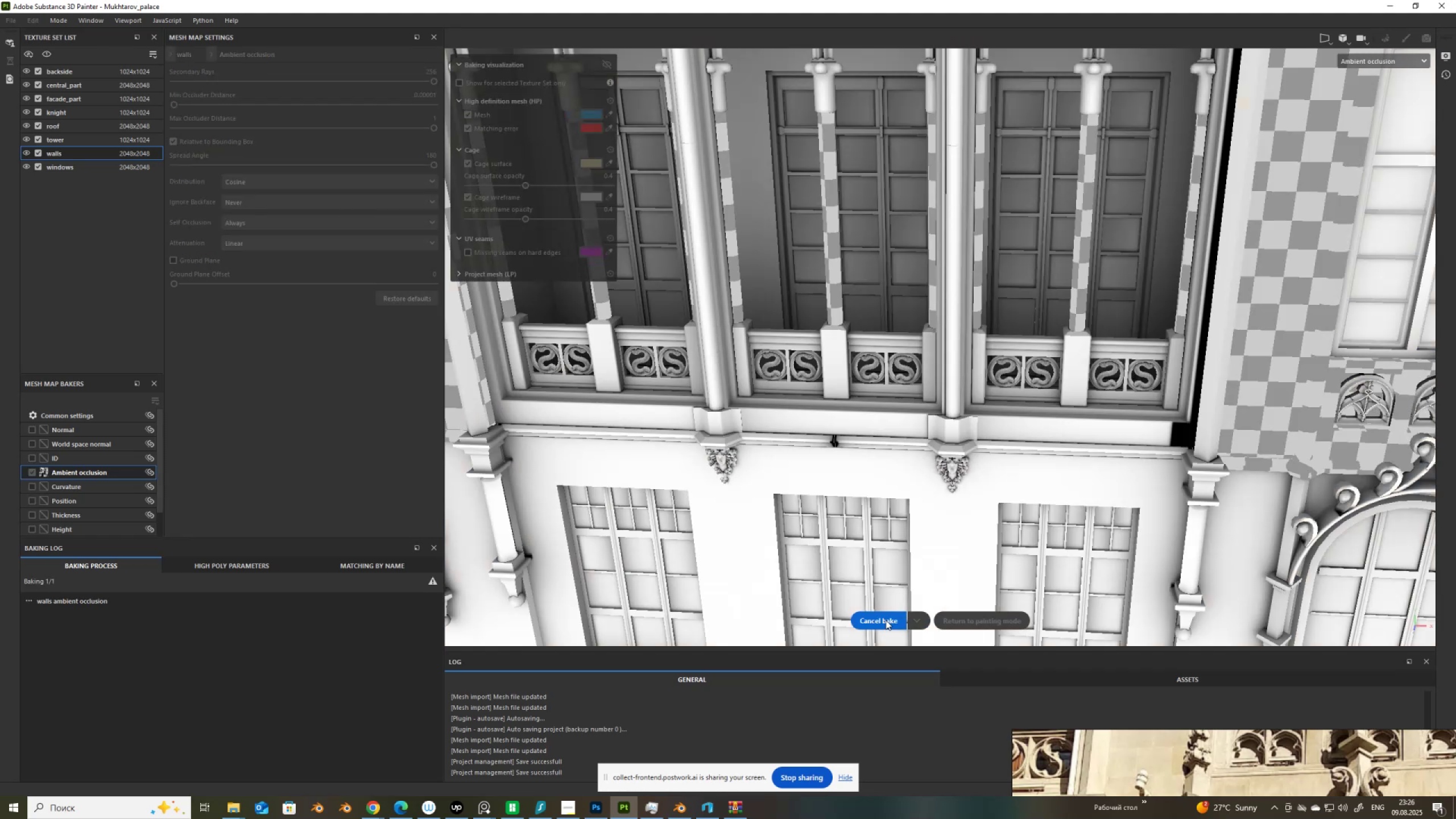 
wait(9.17)
 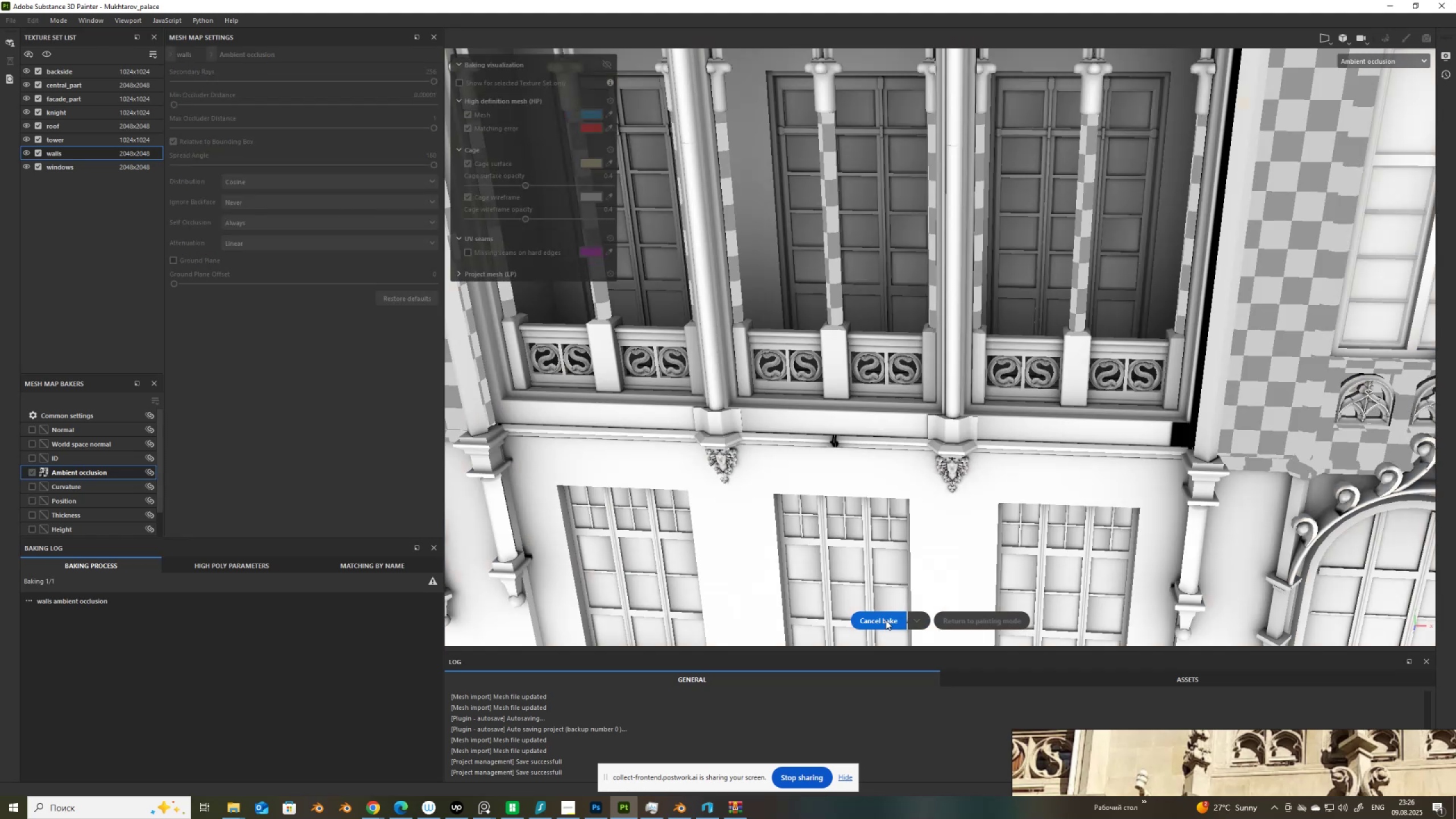 
scroll: coordinate [904, 433], scroll_direction: up, amount: 11.0
 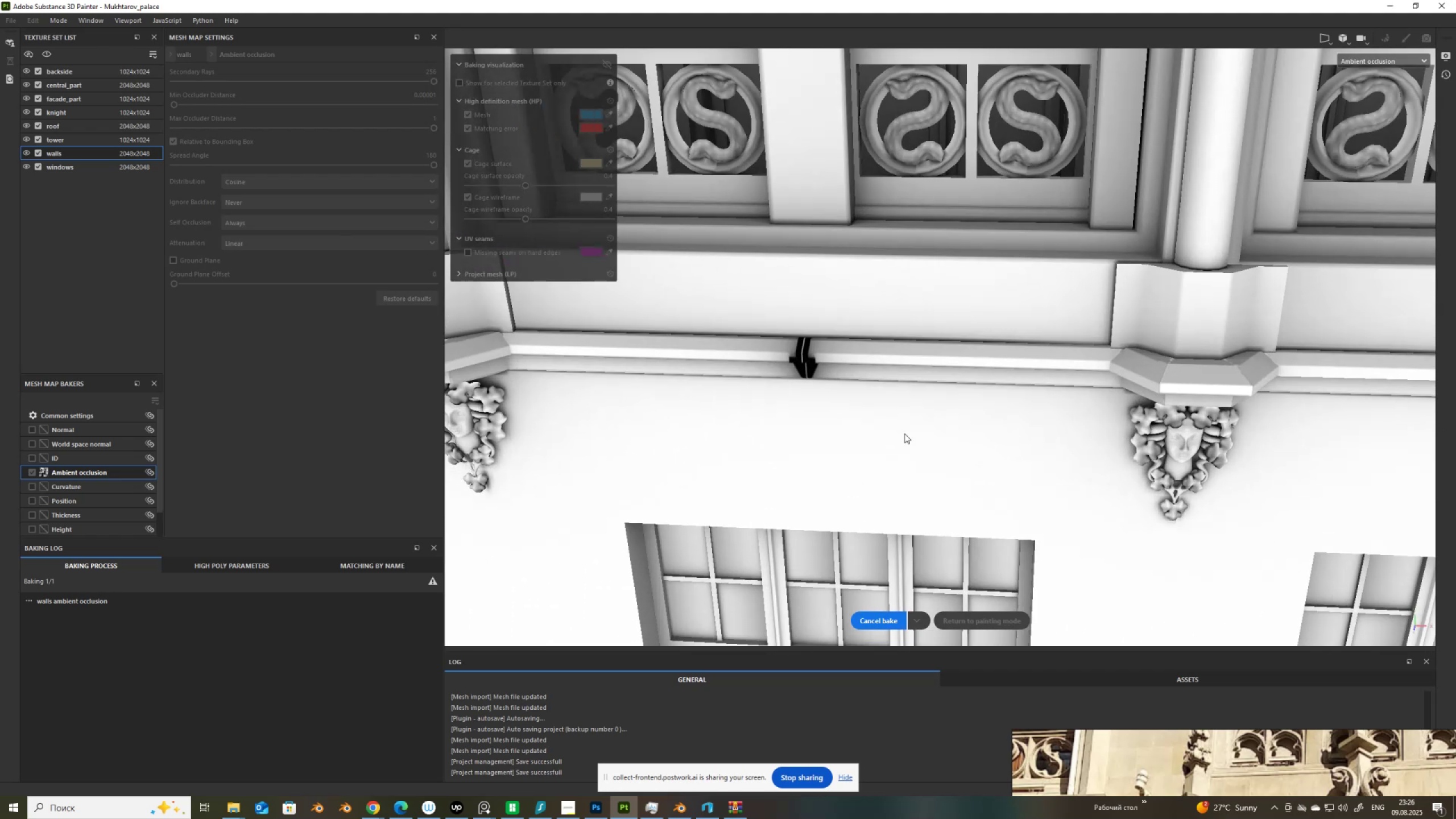 
scroll: coordinate [904, 433], scroll_direction: down, amount: 1.0
 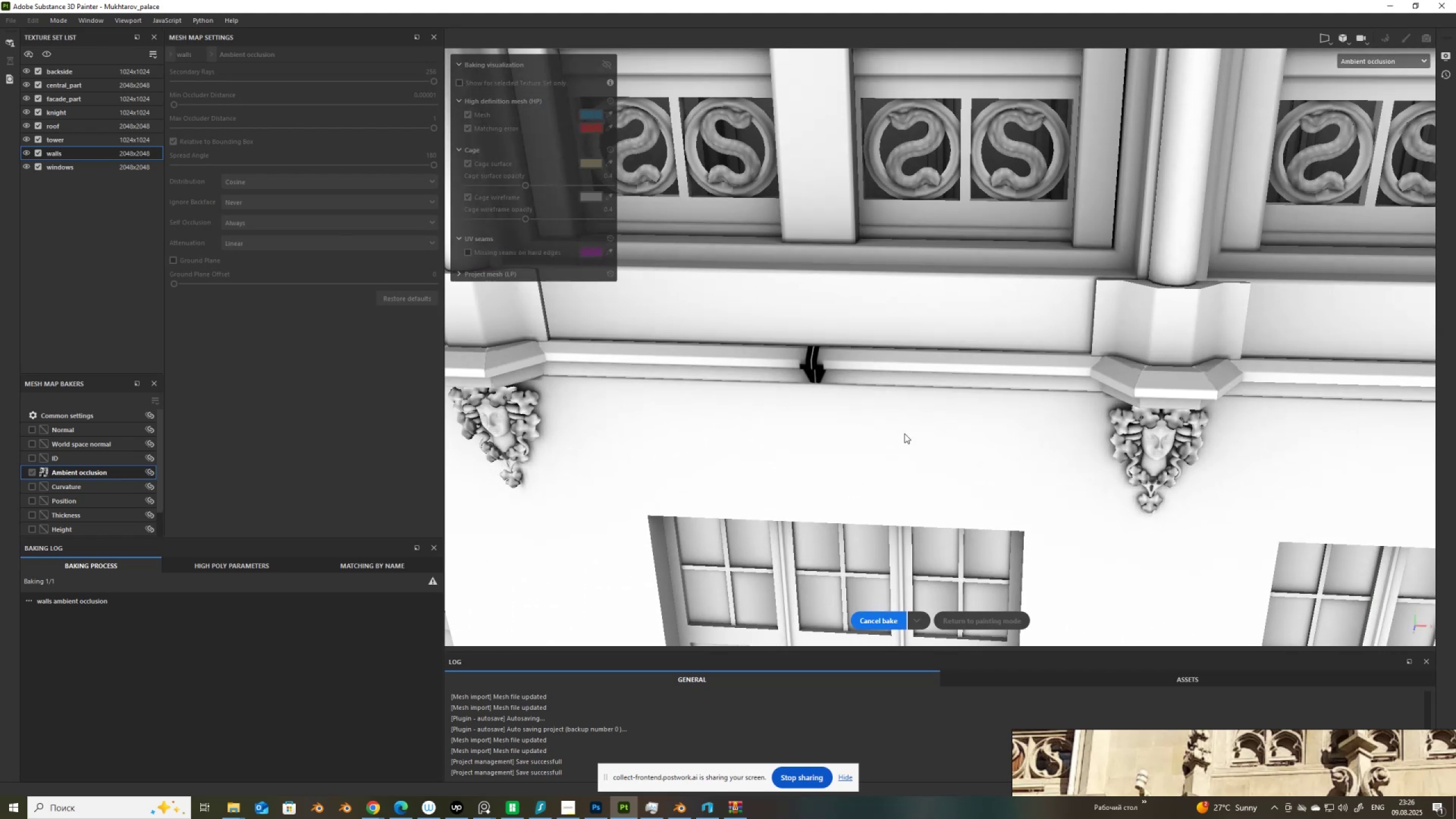 
scroll: coordinate [820, 362], scroll_direction: up, amount: 12.0
 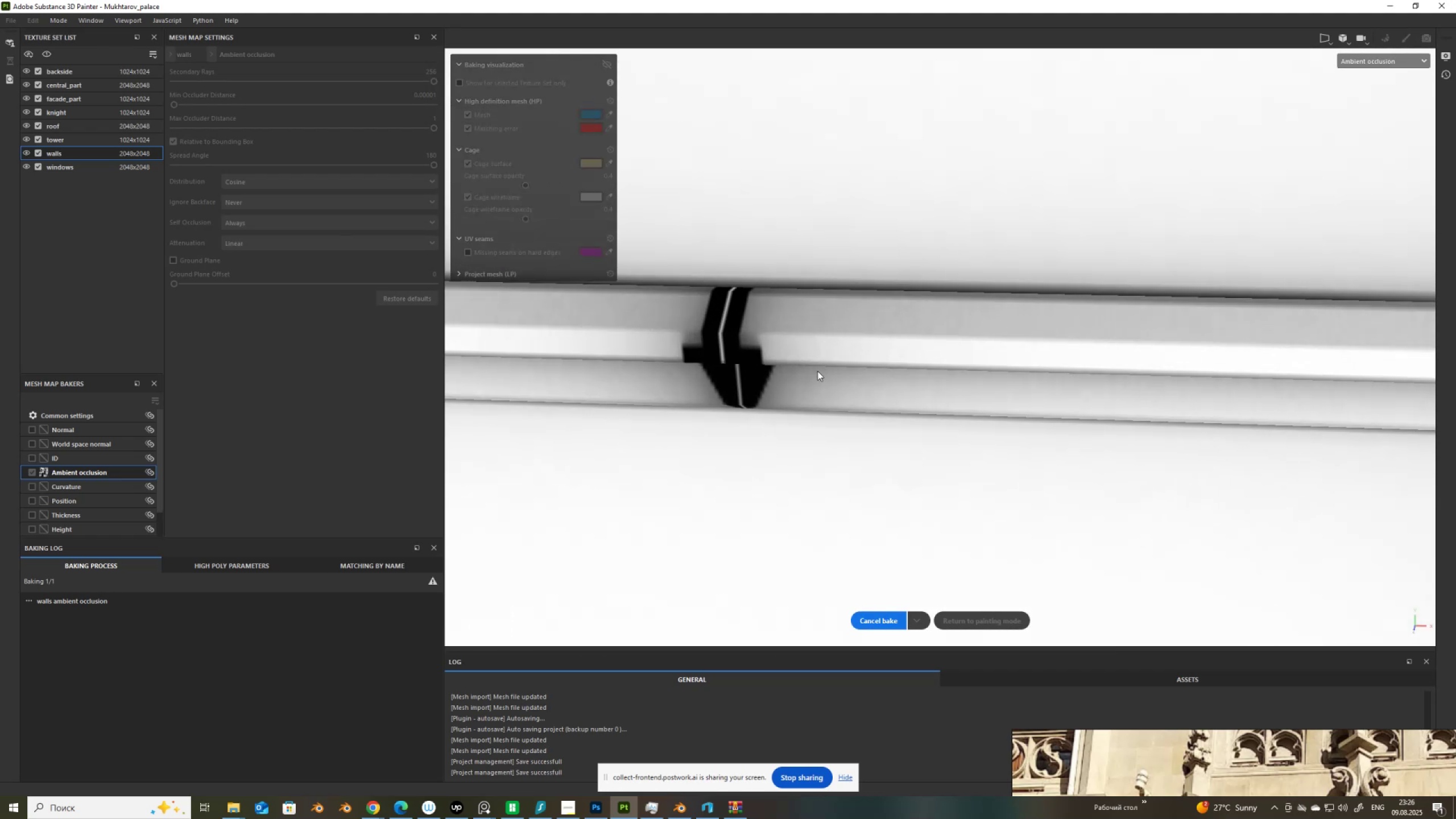 
hold_key(key=ControlLeft, duration=0.56)
hold_key(key=AltLeft, duration=0.52)
right_click([755, 351])
 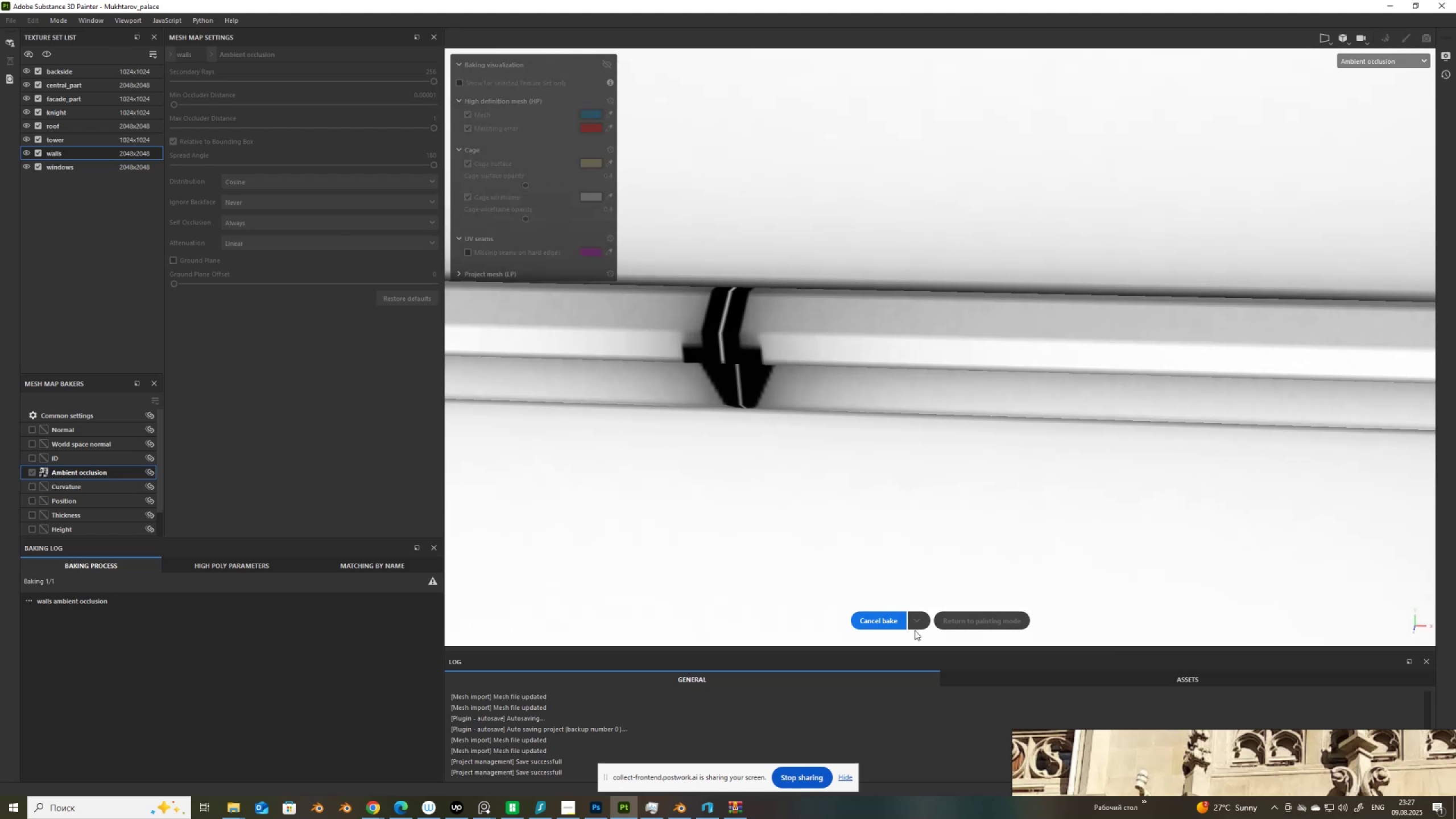 
left_click([916, 623])
 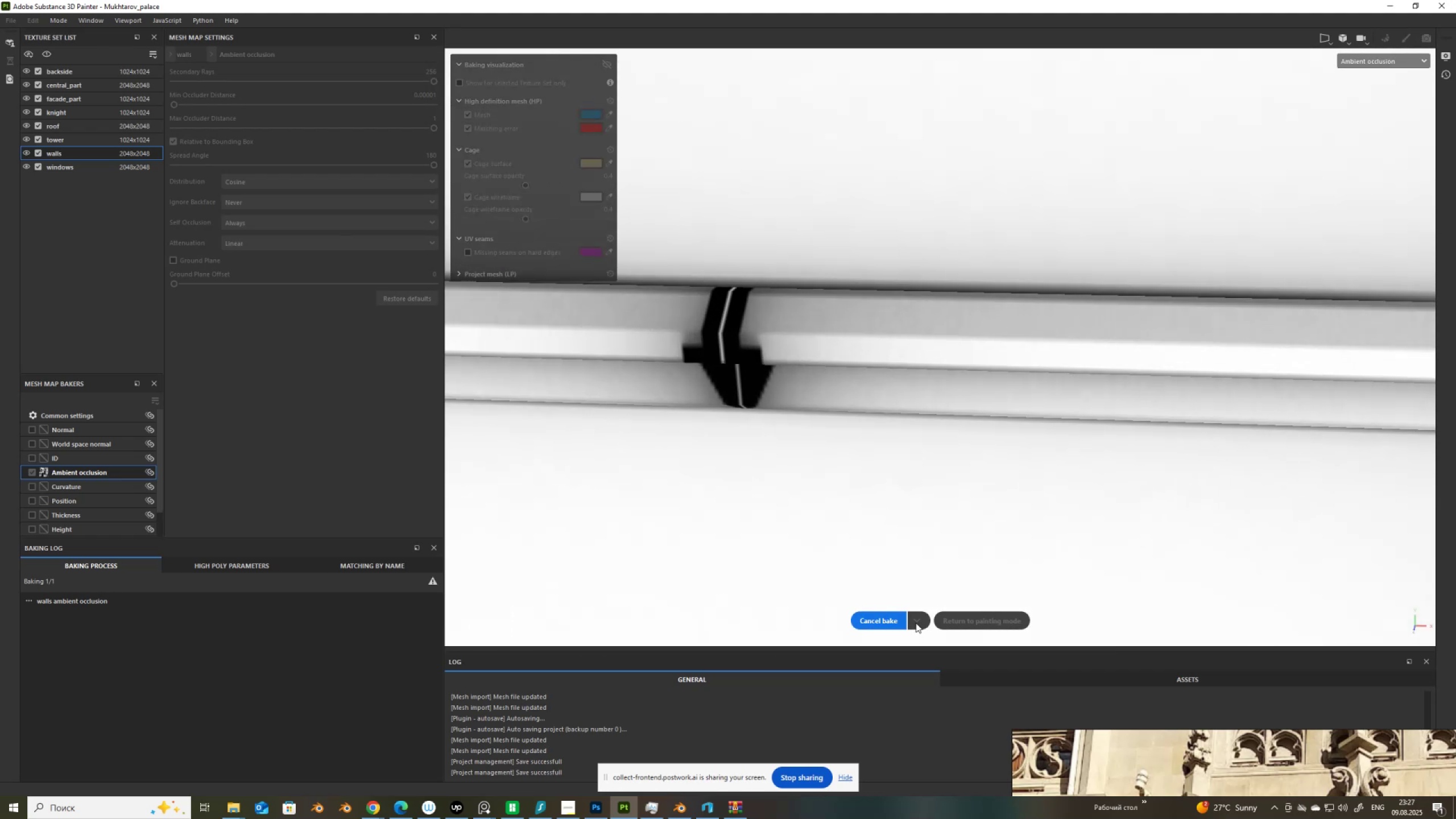 
scroll: coordinate [660, 389], scroll_direction: none, amount: 0.0
 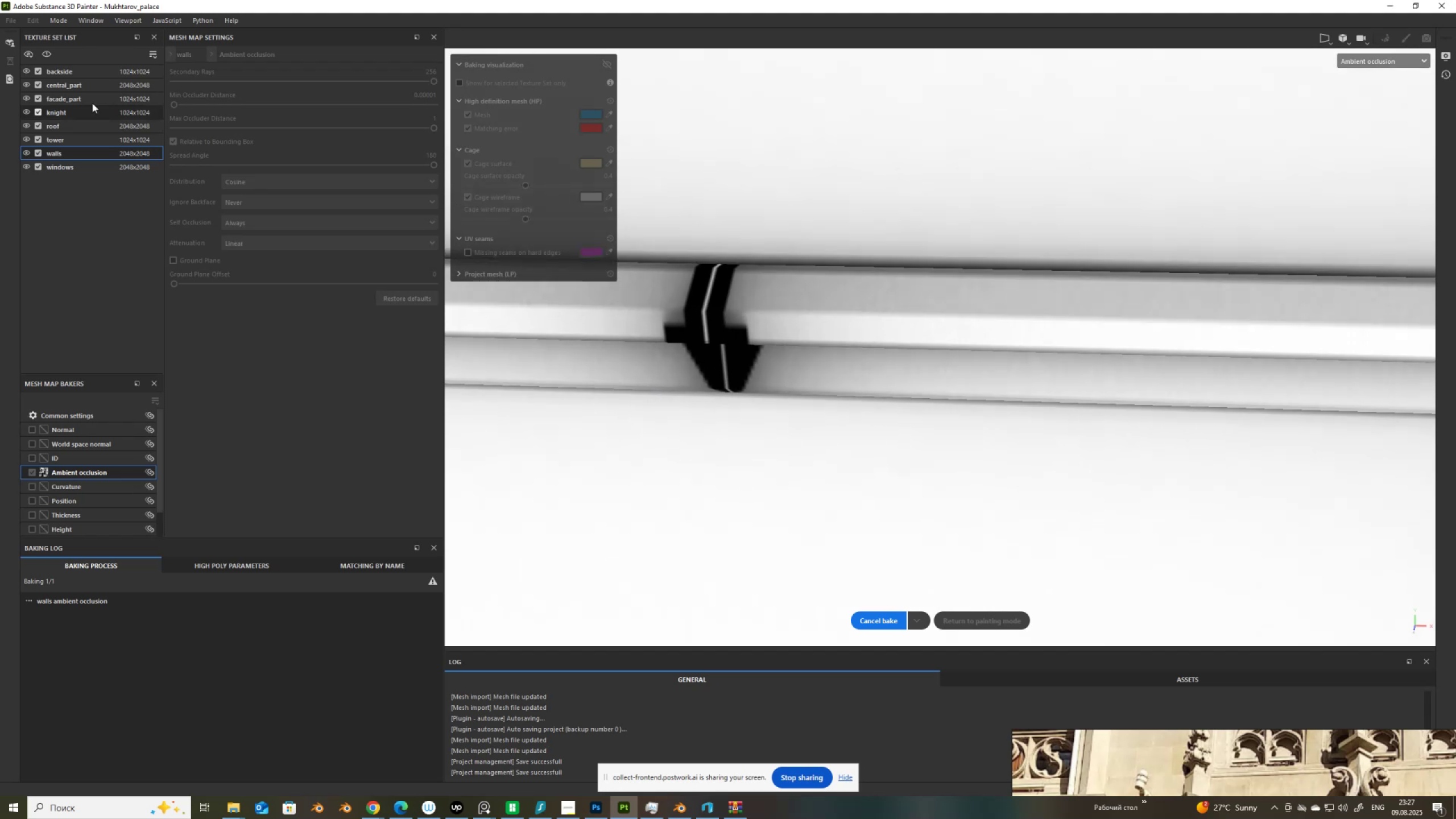 
left_click([52, 152])
 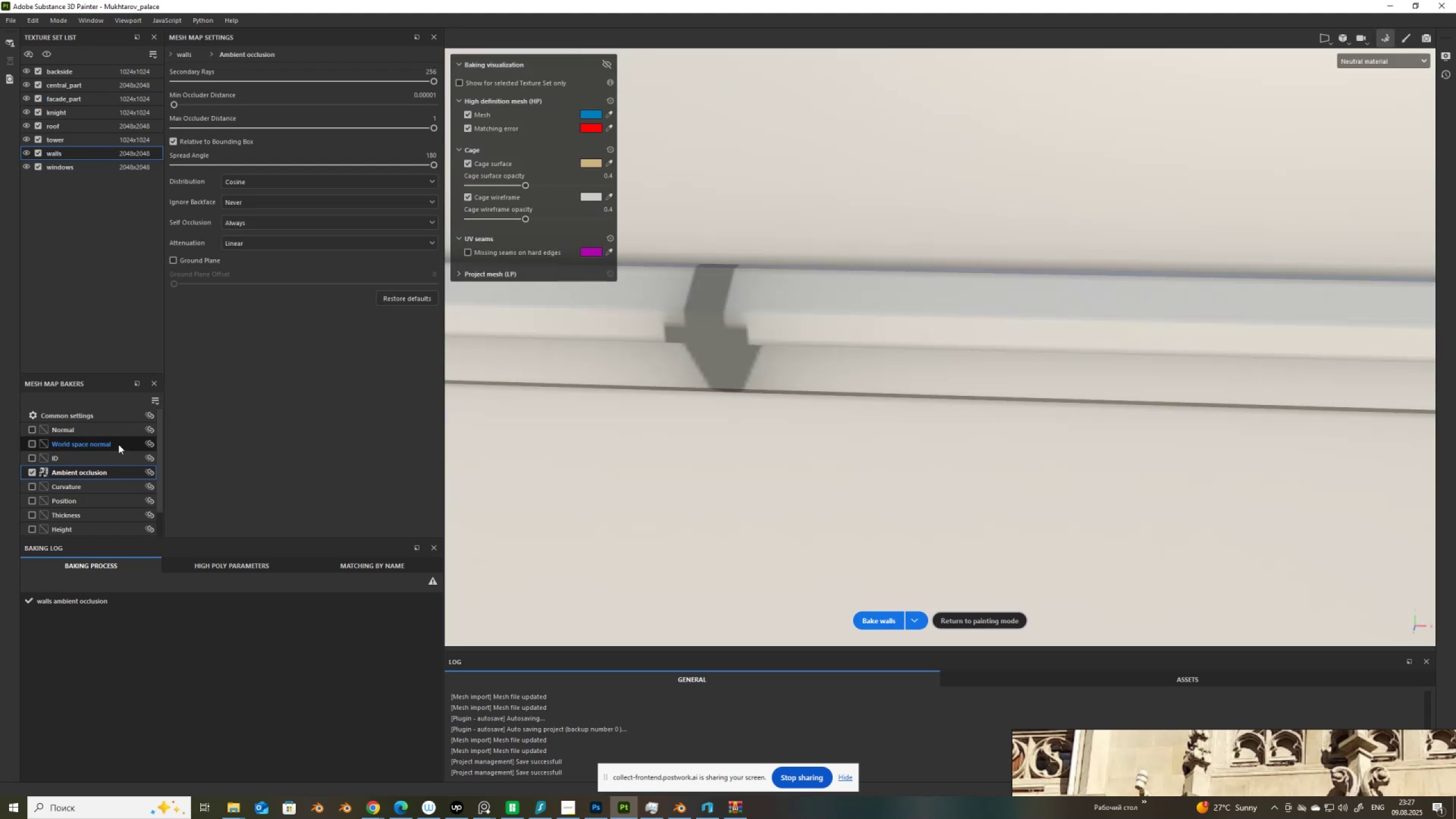 
scroll: coordinate [859, 429], scroll_direction: down, amount: 31.0
 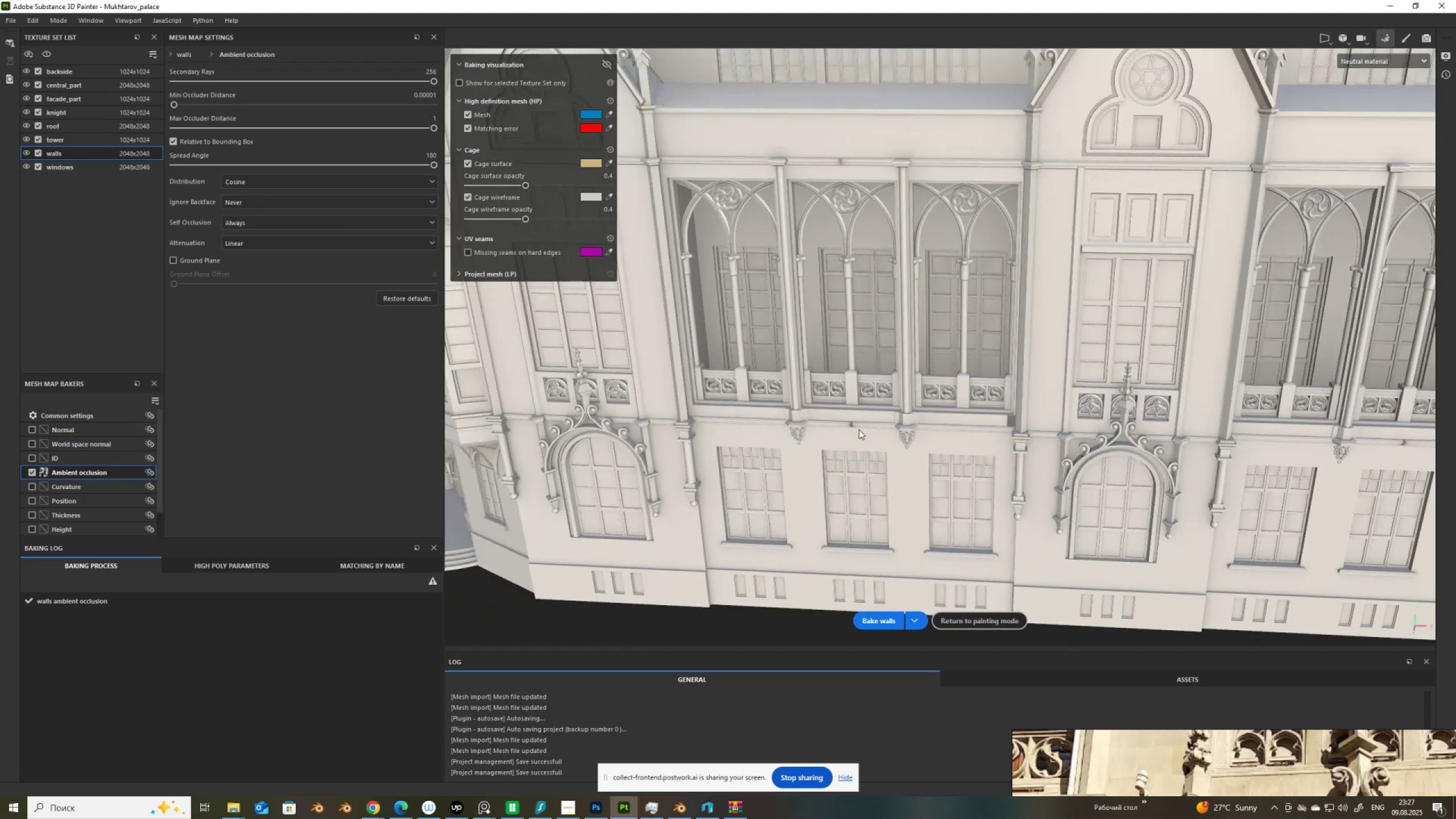 
scroll: coordinate [845, 419], scroll_direction: up, amount: 25.0
 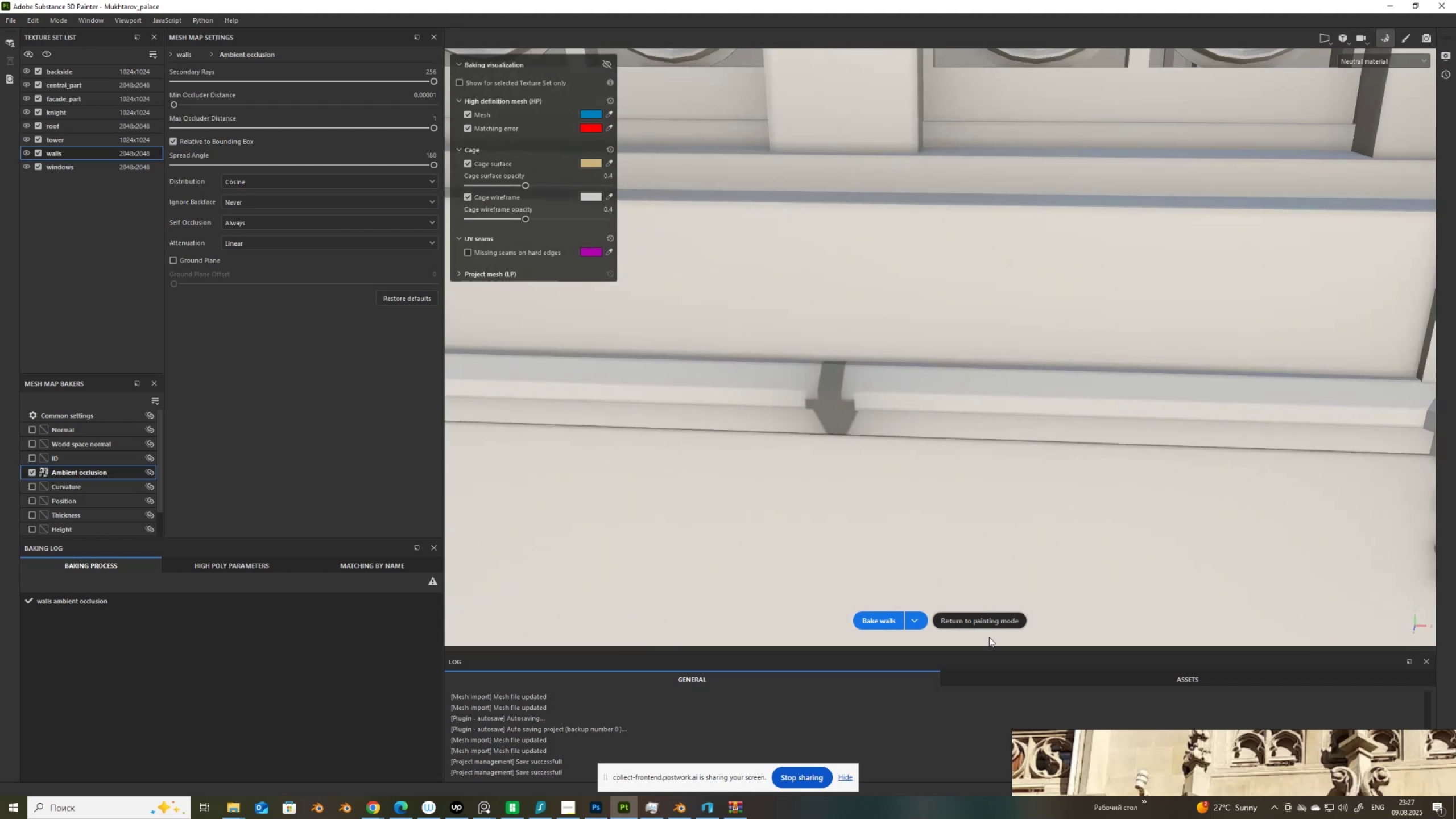 
wait(13.17)
 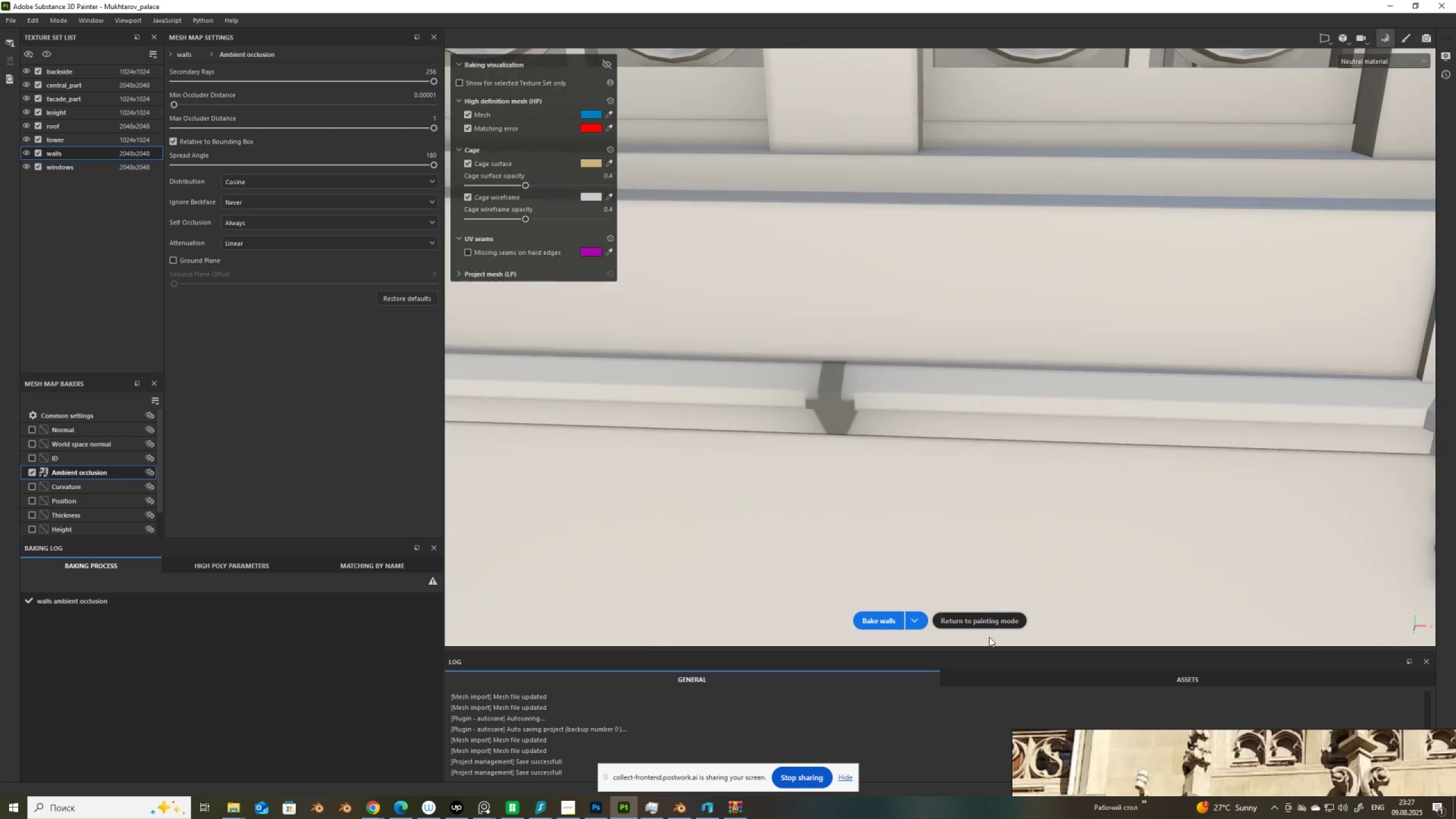 
left_click([683, 810])
 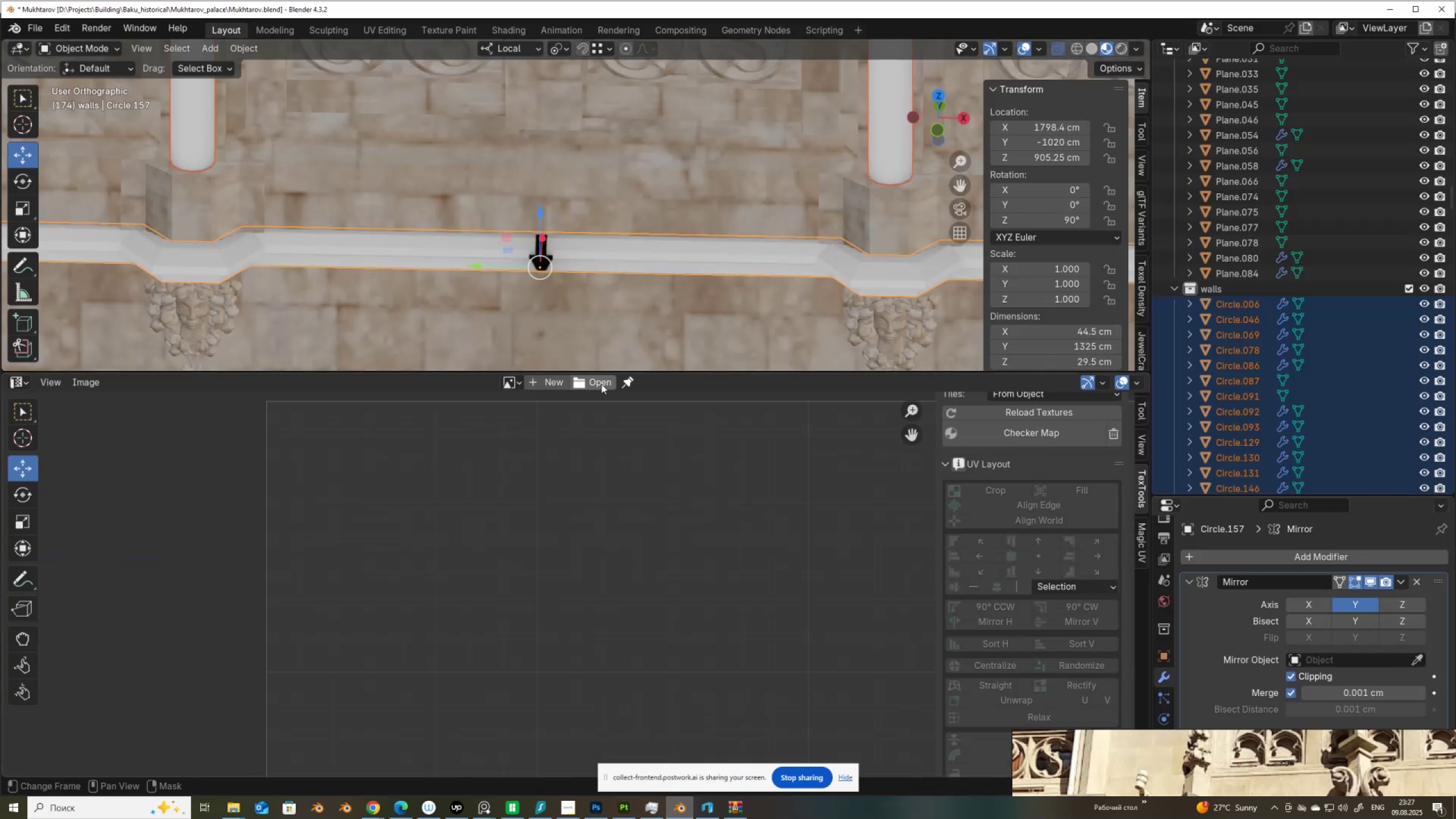 
scroll: coordinate [535, 256], scroll_direction: down, amount: 11.0
 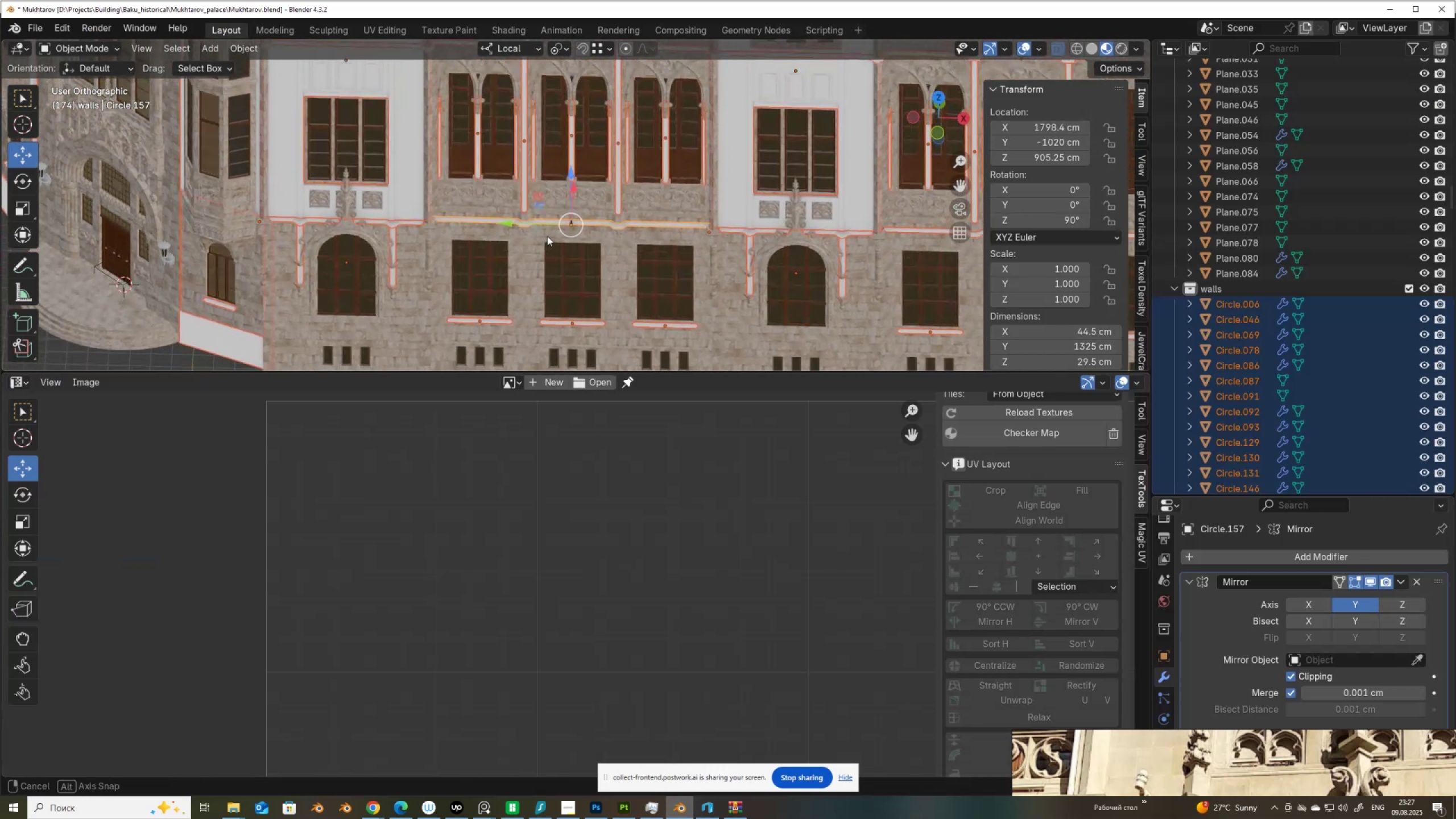 
hold_key(key=ShiftLeft, duration=0.53)
 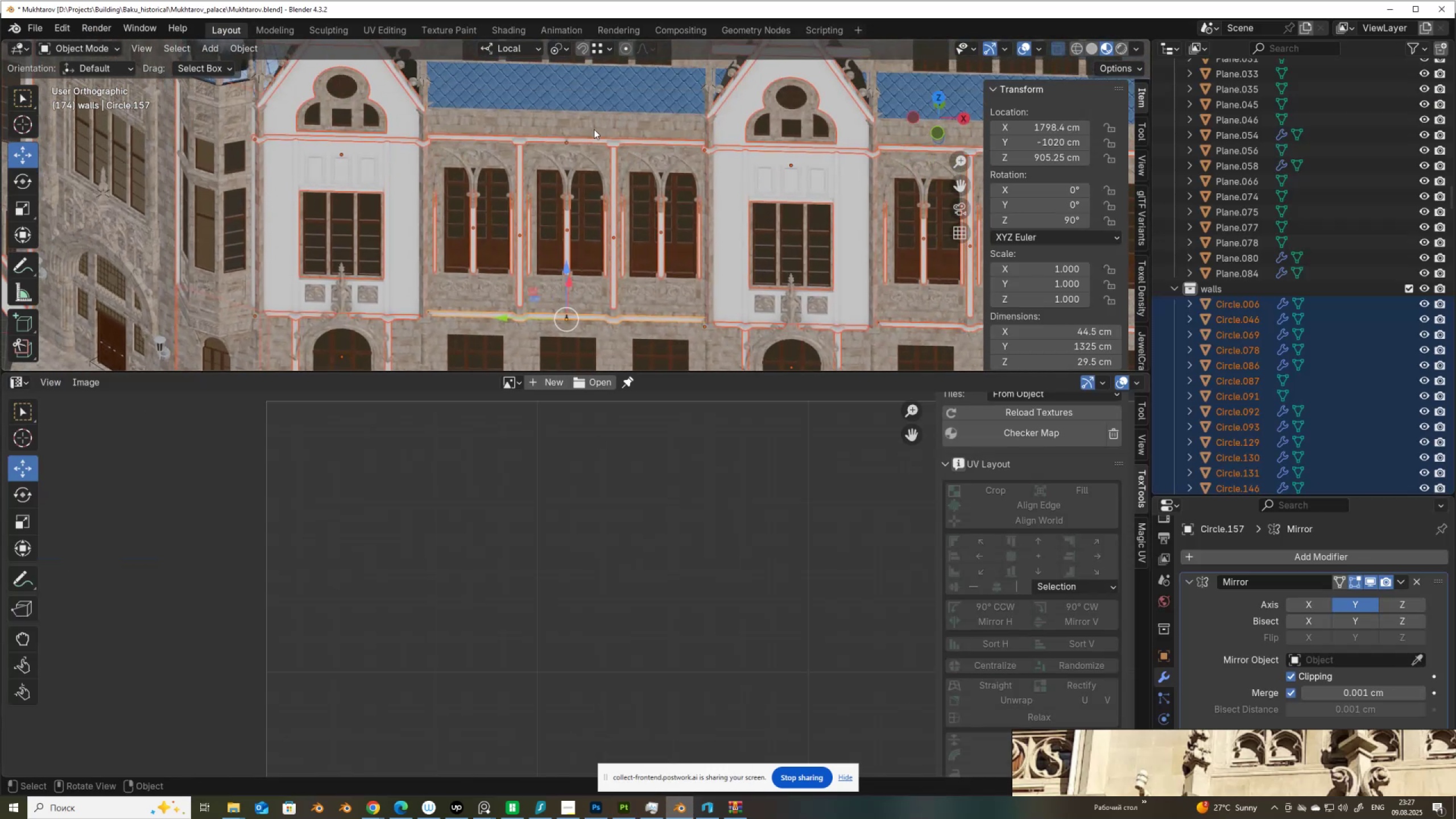 
hold_key(key=ShiftLeft, duration=0.89)
left_click([584, 138])
 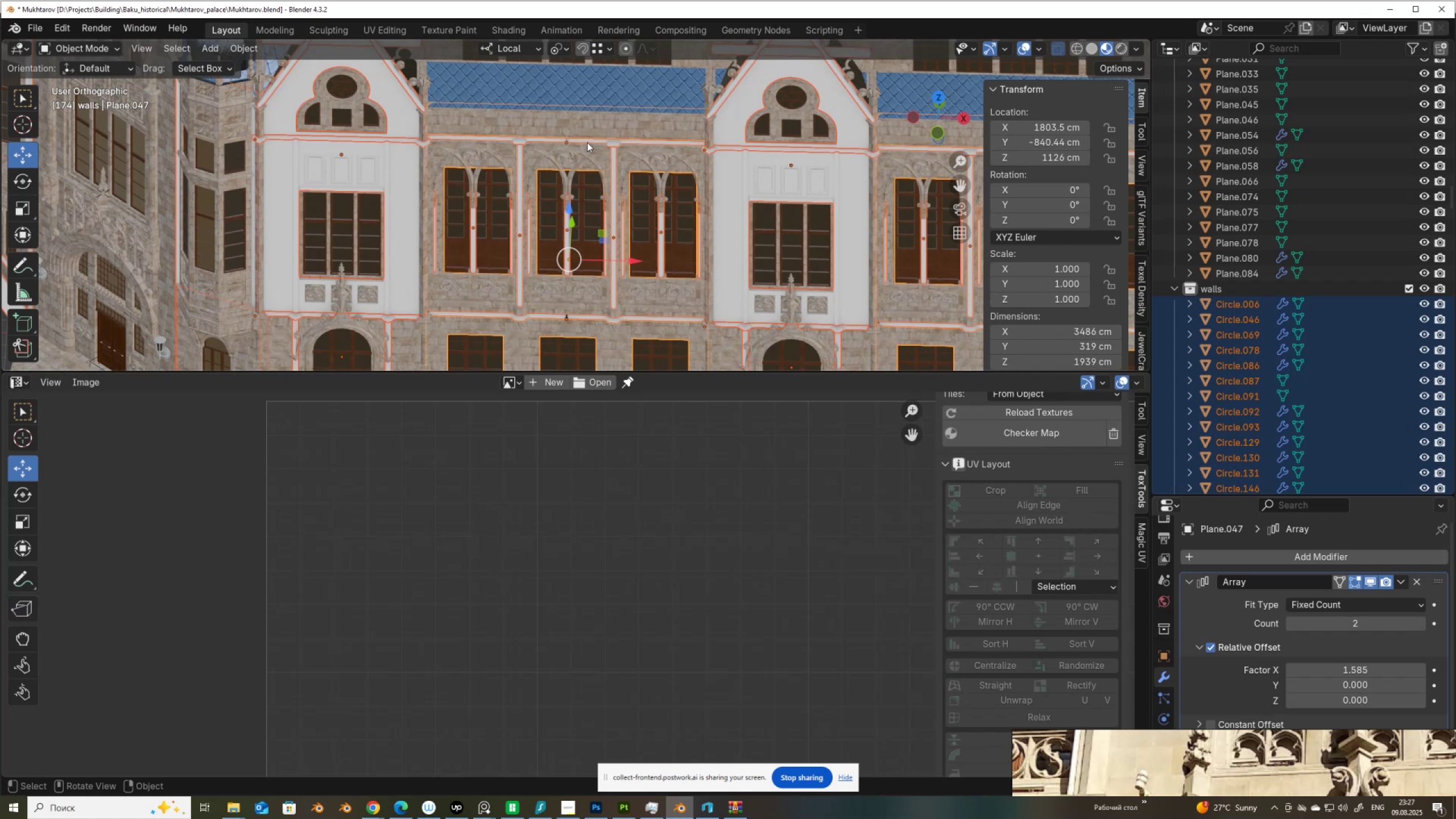 
left_click([587, 143])
 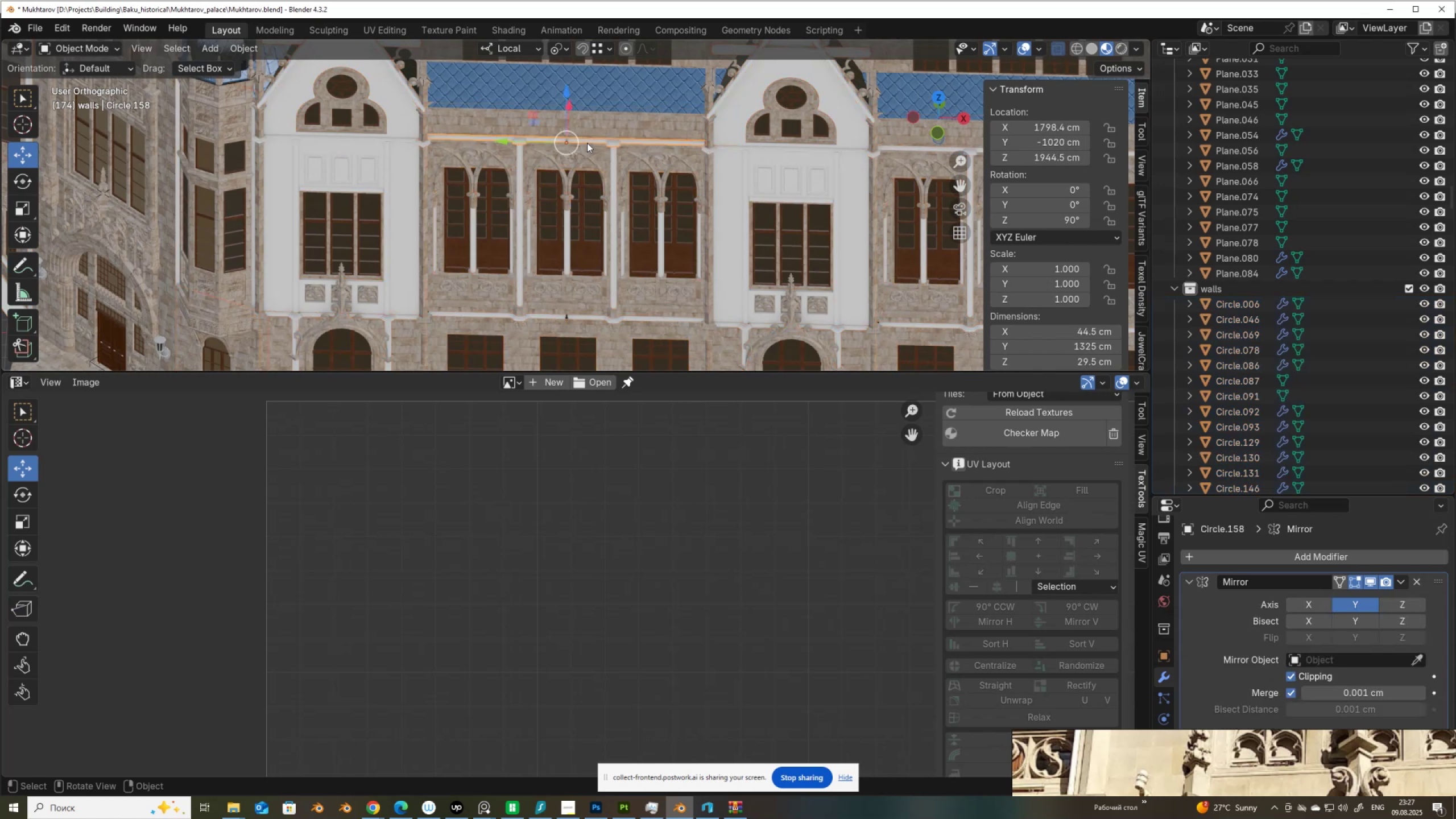 
key(Tab)
 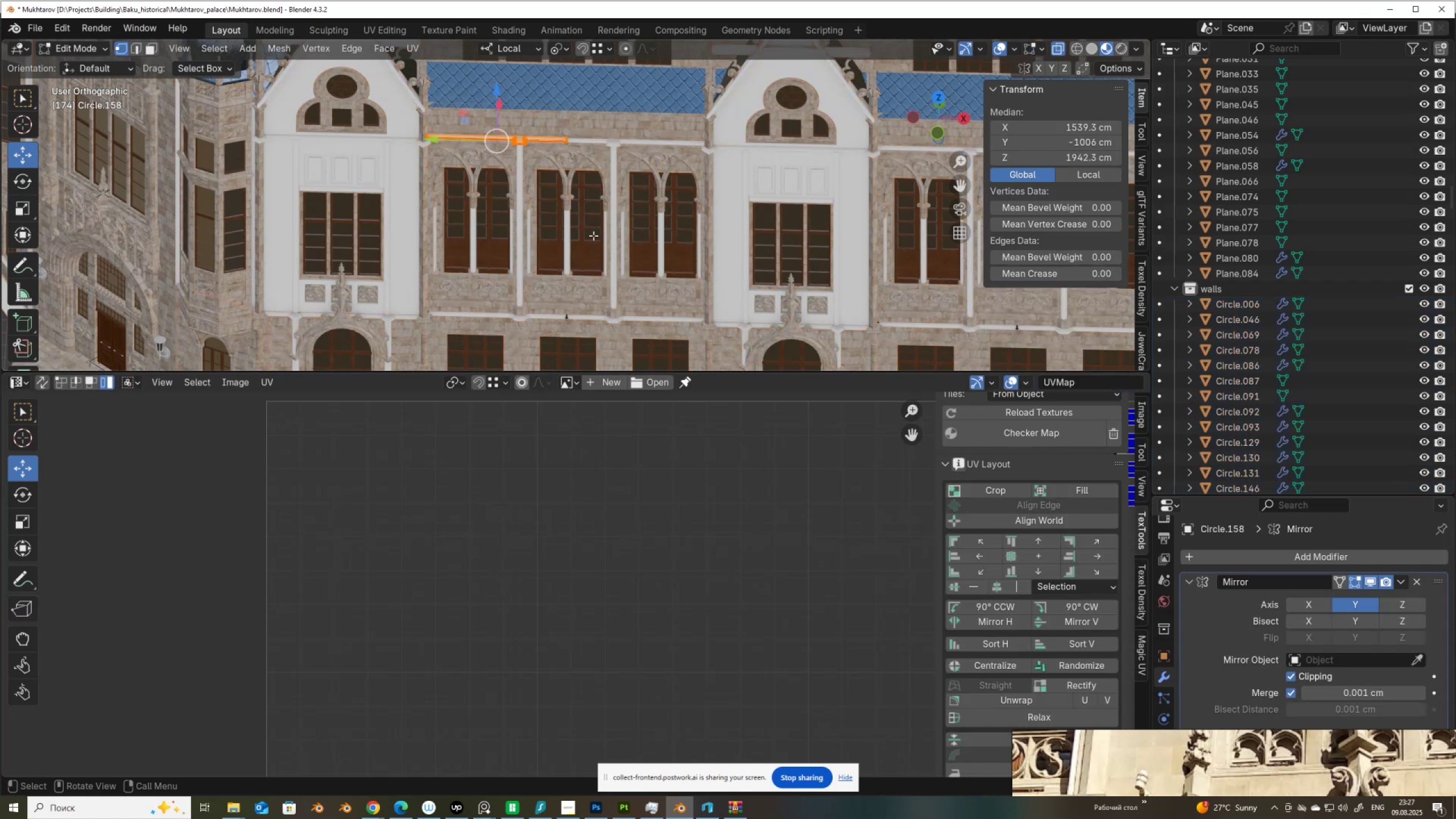 
key(A)
 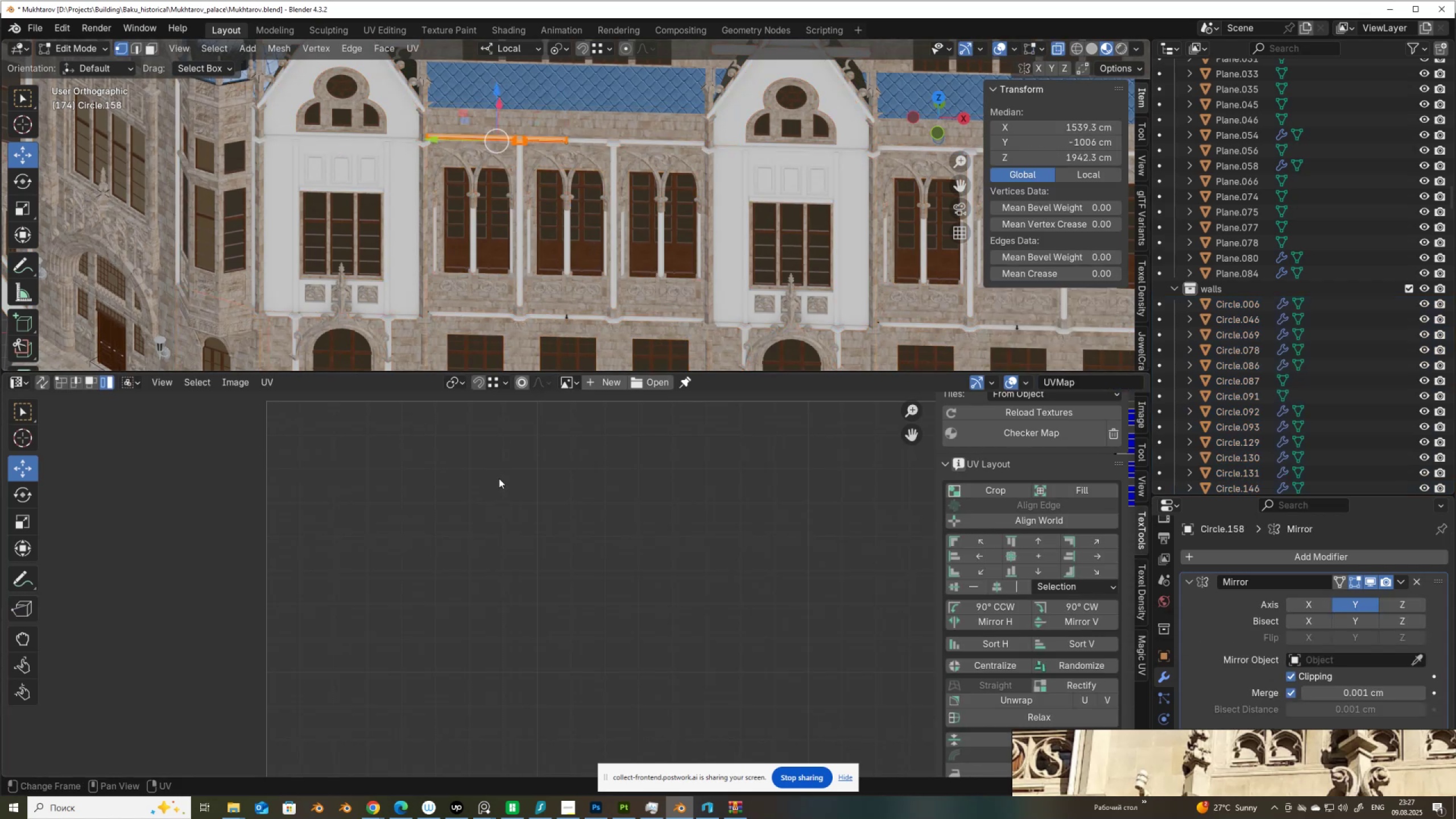 
scroll: coordinate [505, 485], scroll_direction: down, amount: 7.0
 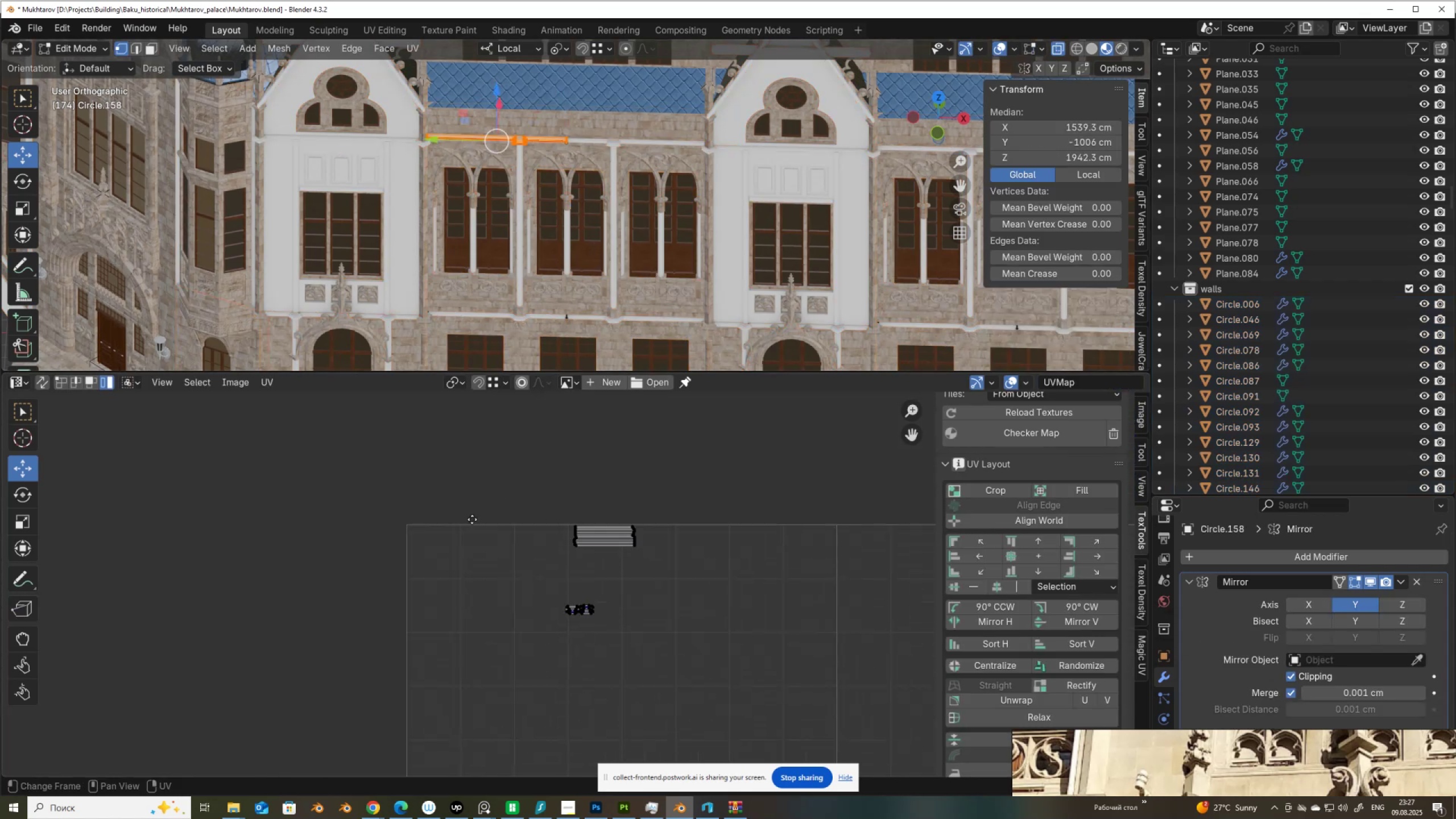 
scroll: coordinate [533, 187], scroll_direction: up, amount: 19.0
 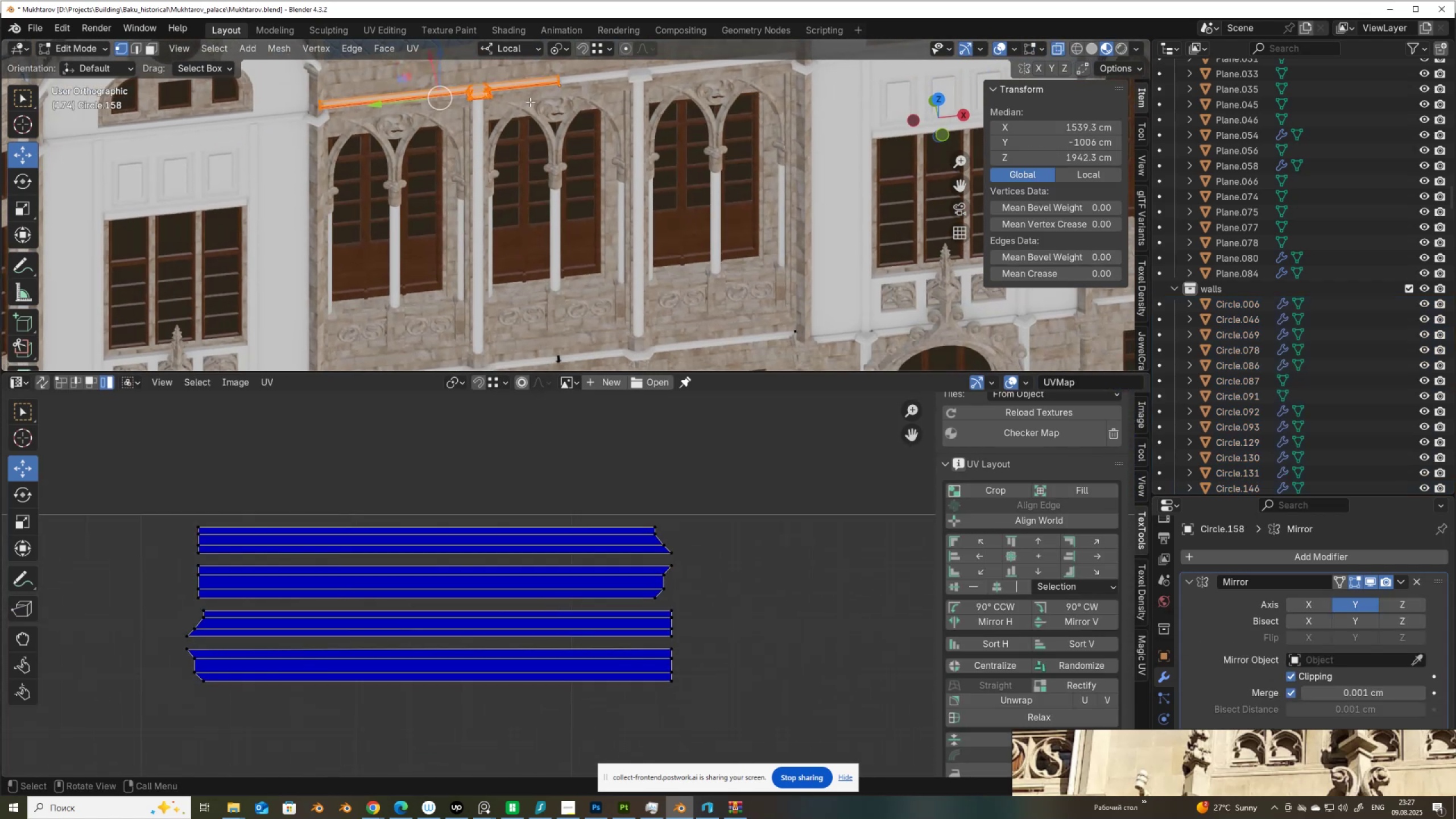 
hold_key(key=ShiftLeft, duration=0.52)
 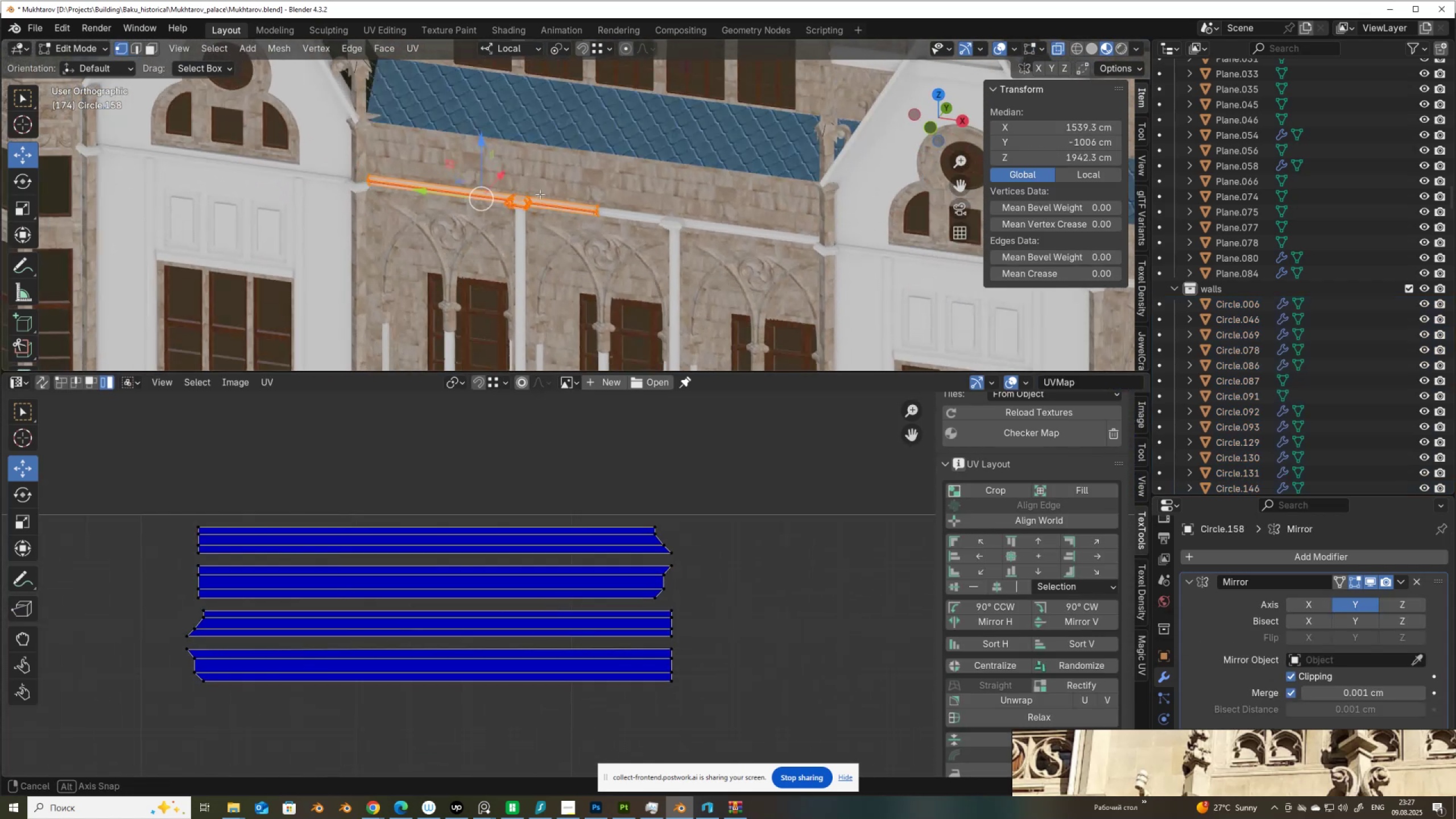 
scroll: coordinate [584, 225], scroll_direction: up, amount: 14.0
 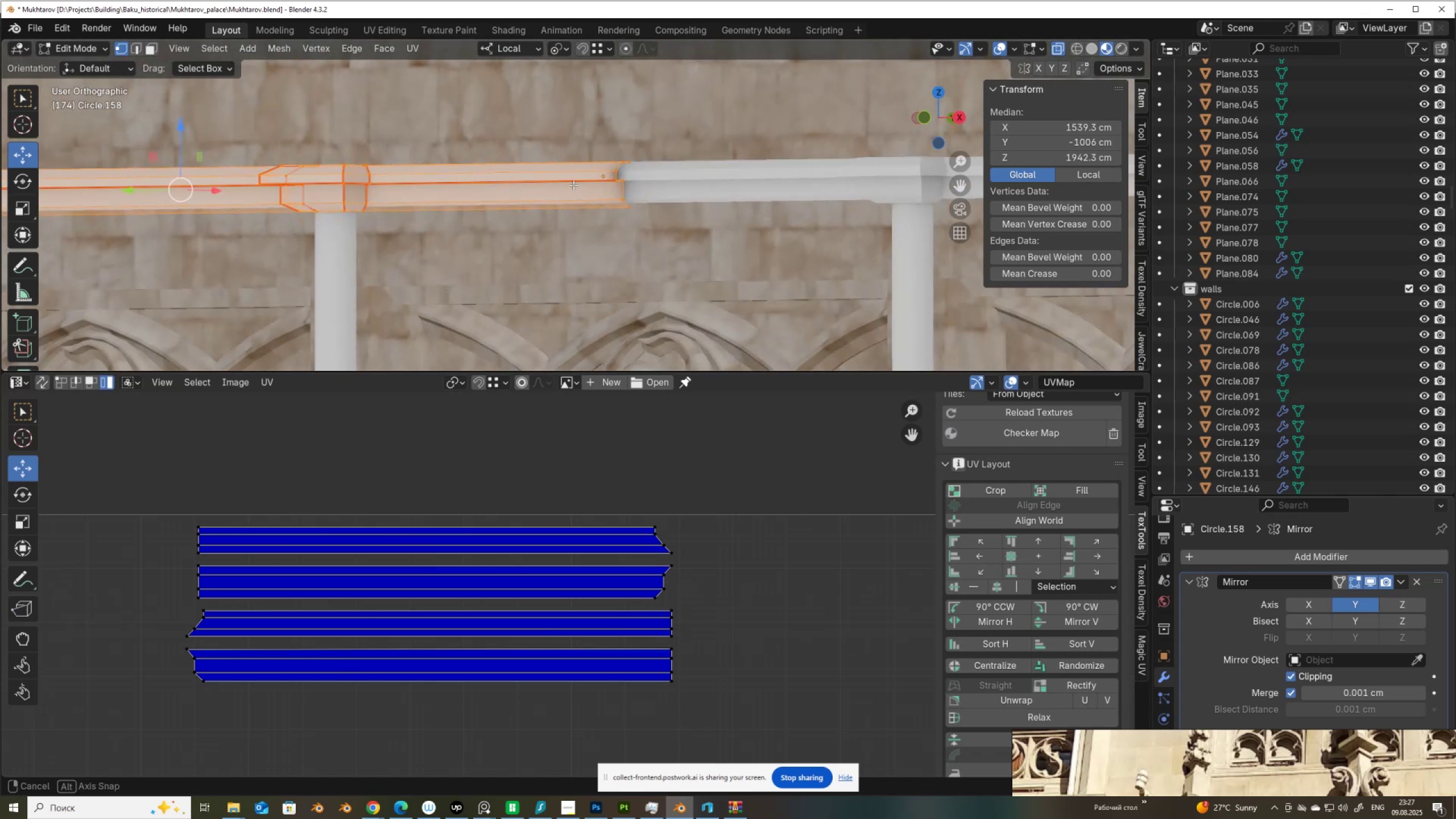 
key(Shift+ShiftLeft)
 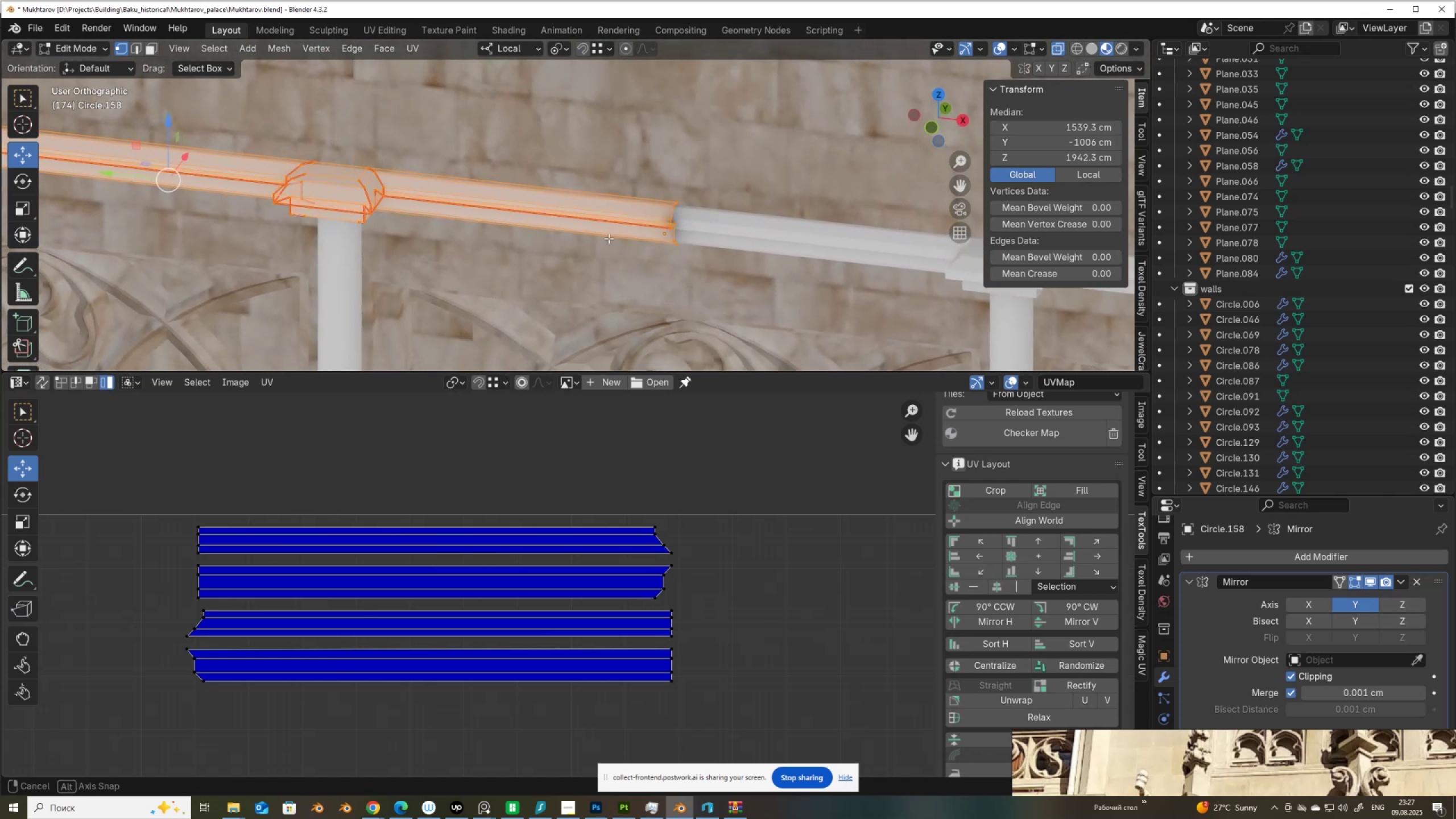 
key(3)
 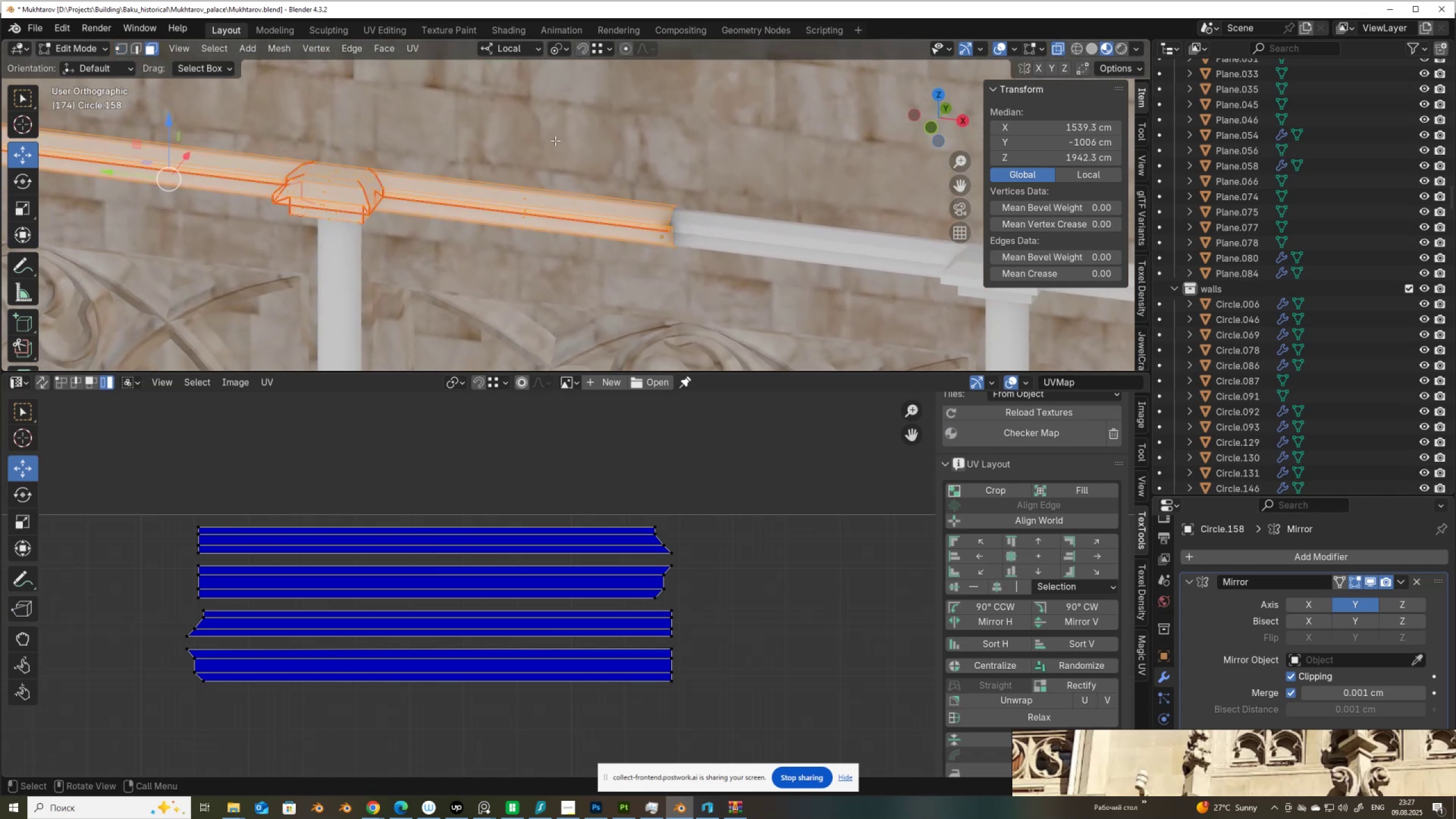 
key(Alt+AltLeft)
 